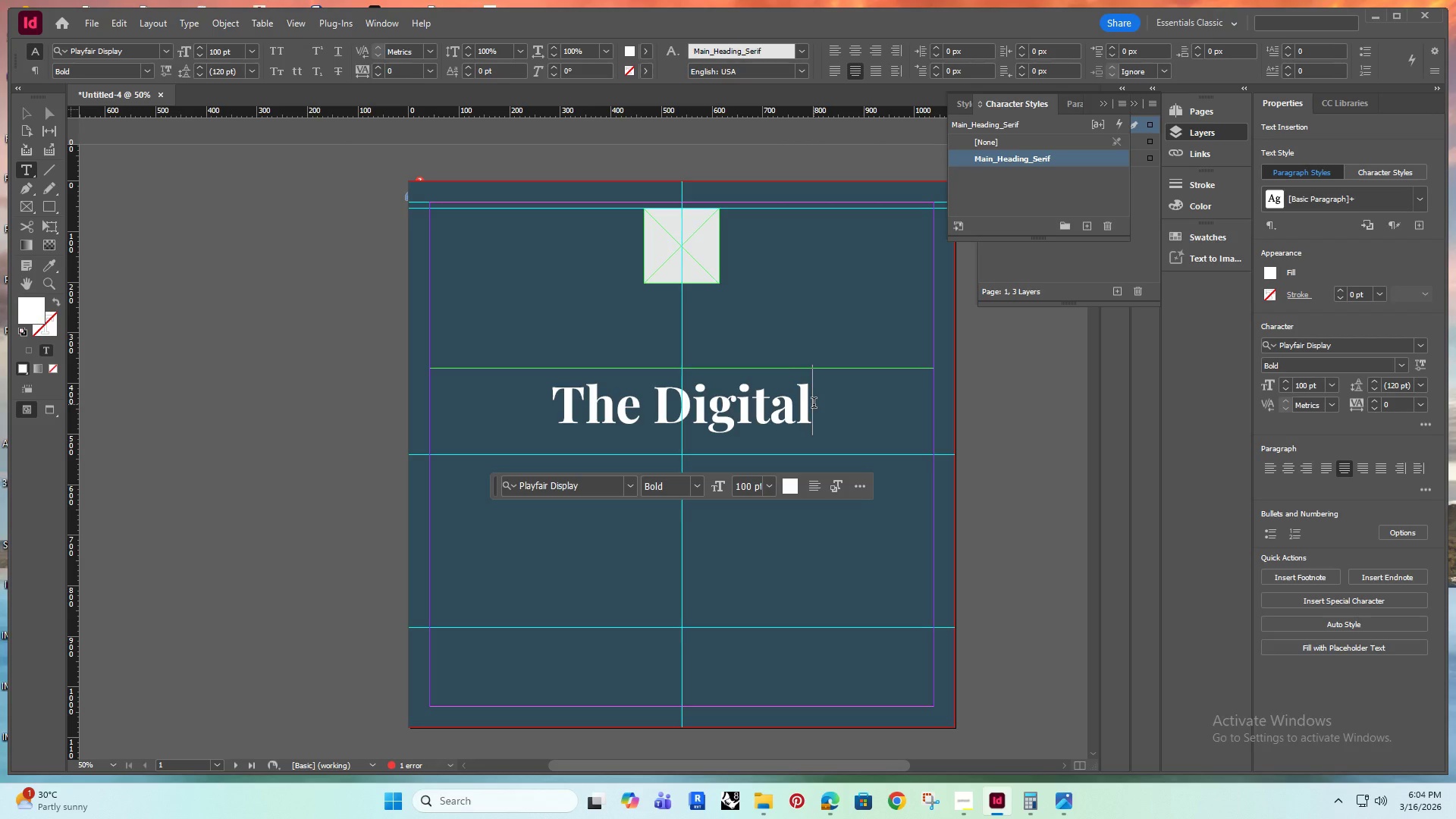 
type( Estate)
 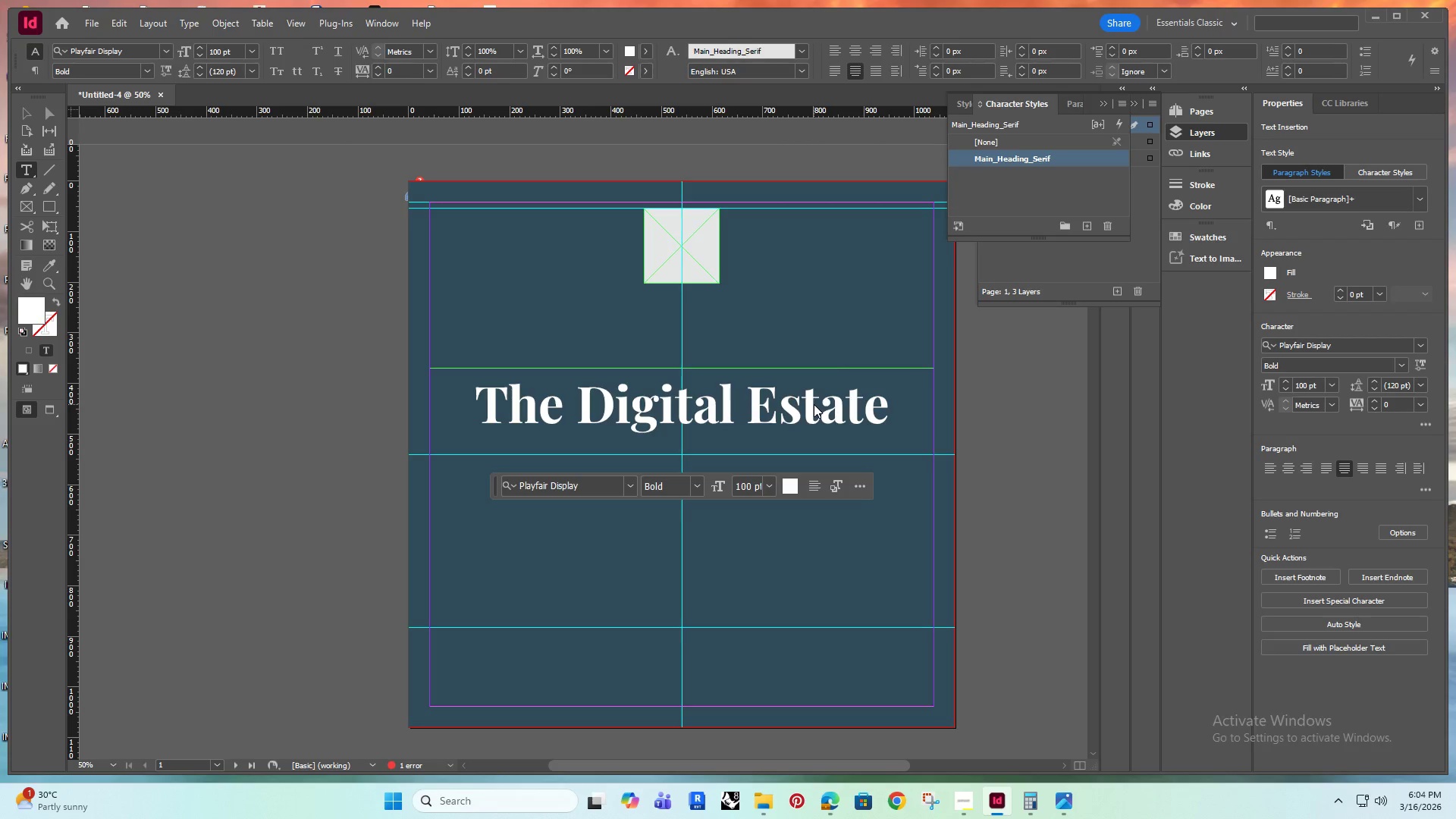 
key(Control+ControlLeft)
 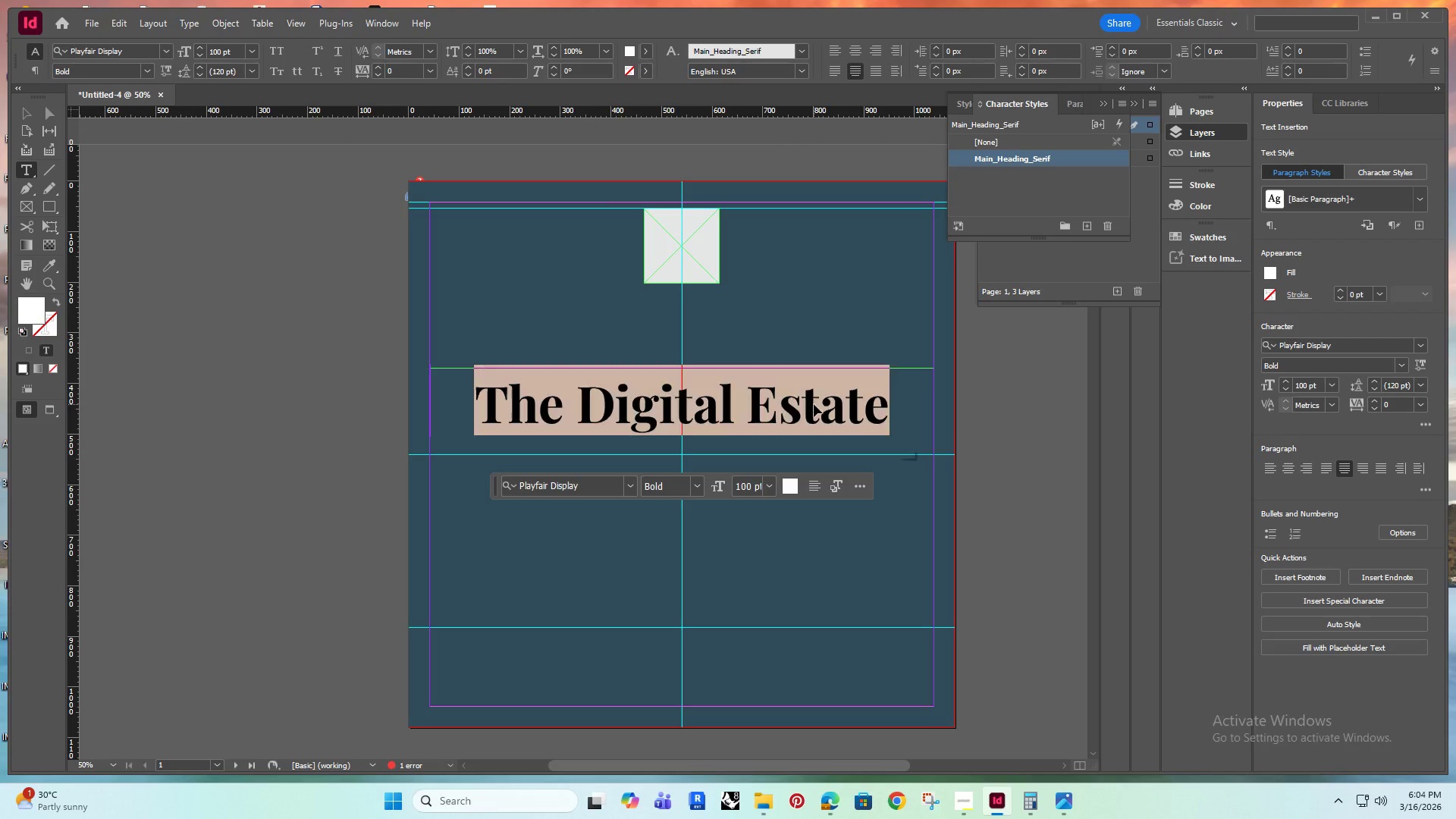 
key(Control+A)
 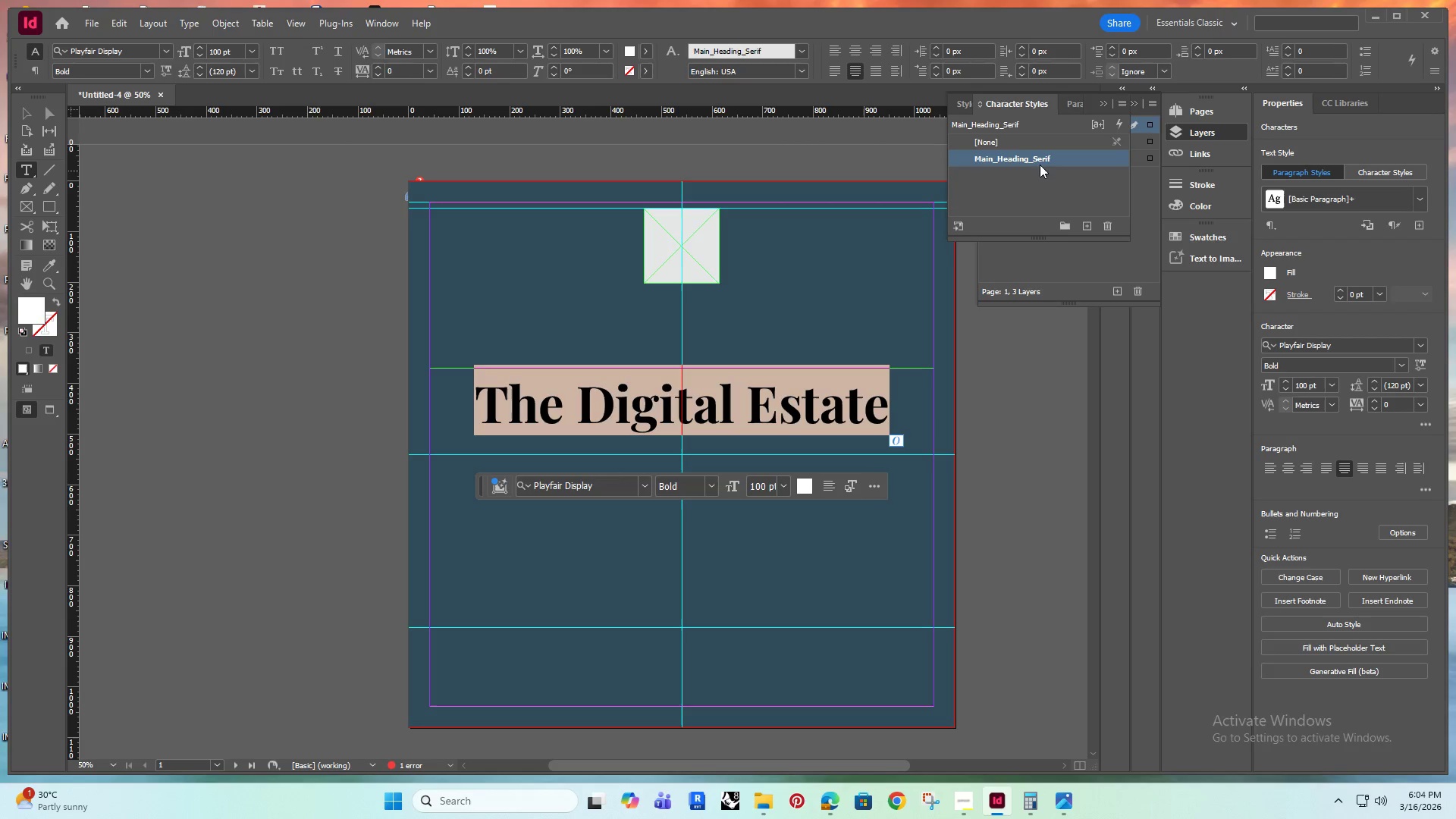 
double_click([1036, 162])
 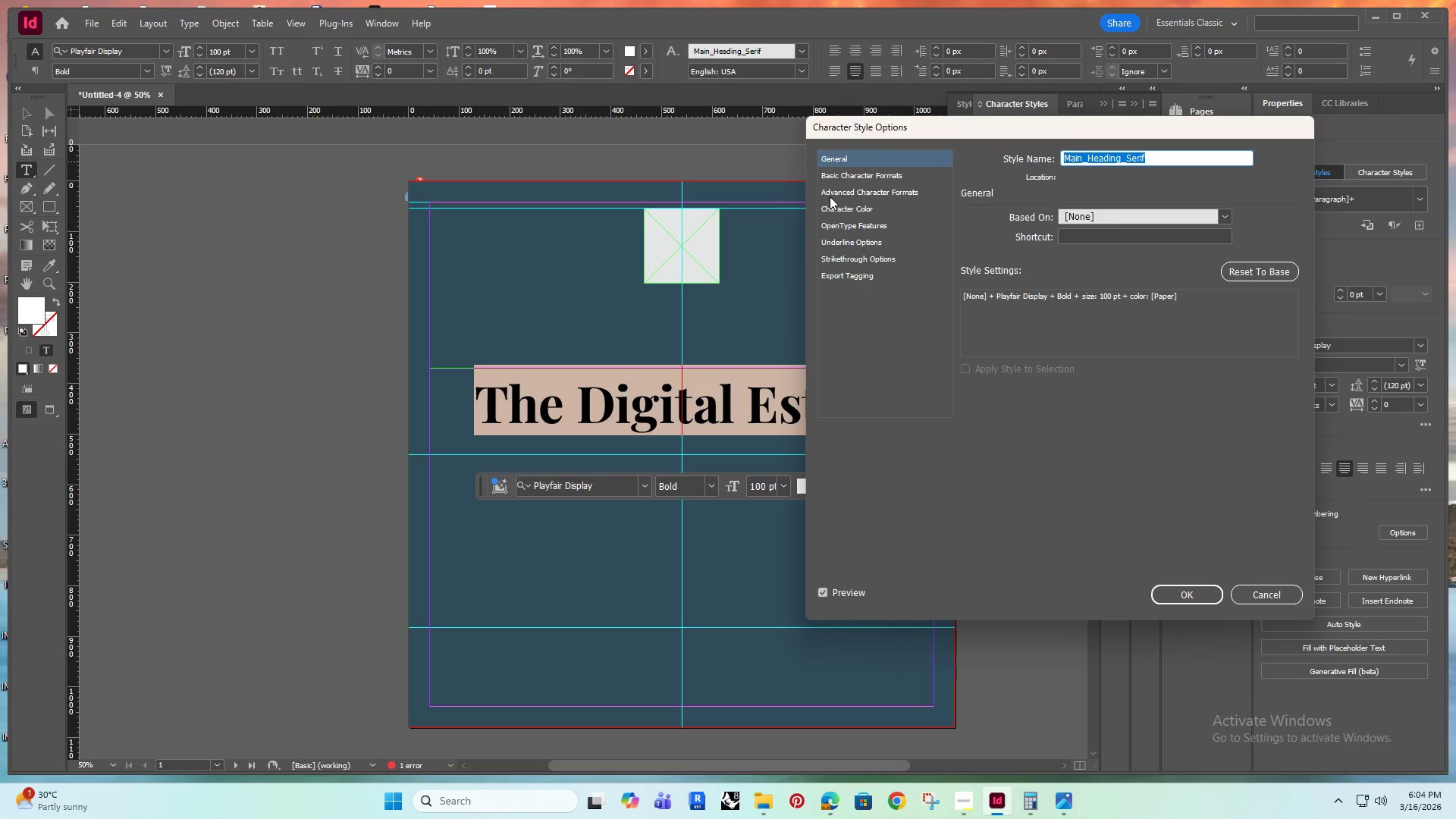 
left_click([843, 171])
 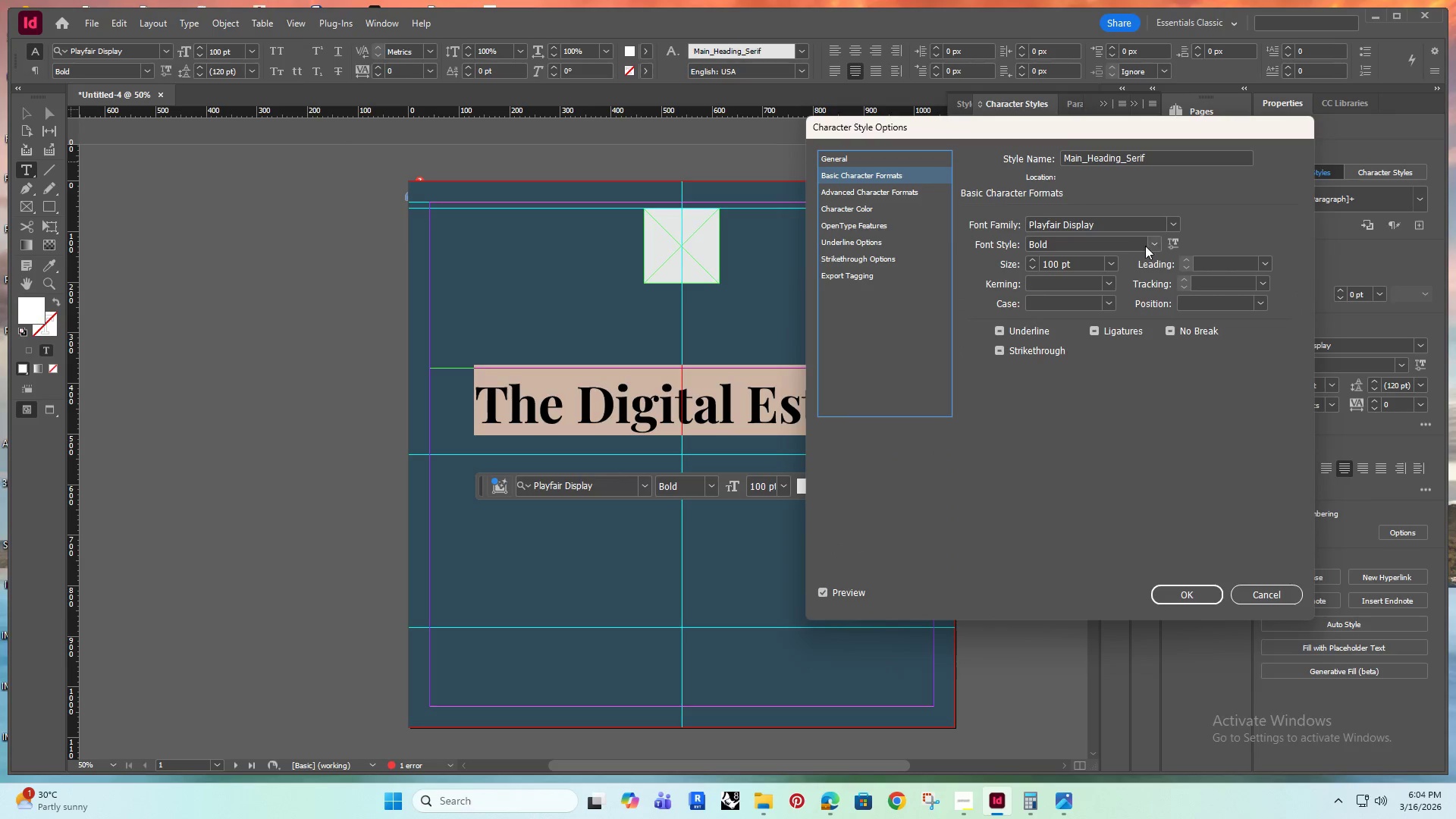 
left_click([1152, 243])
 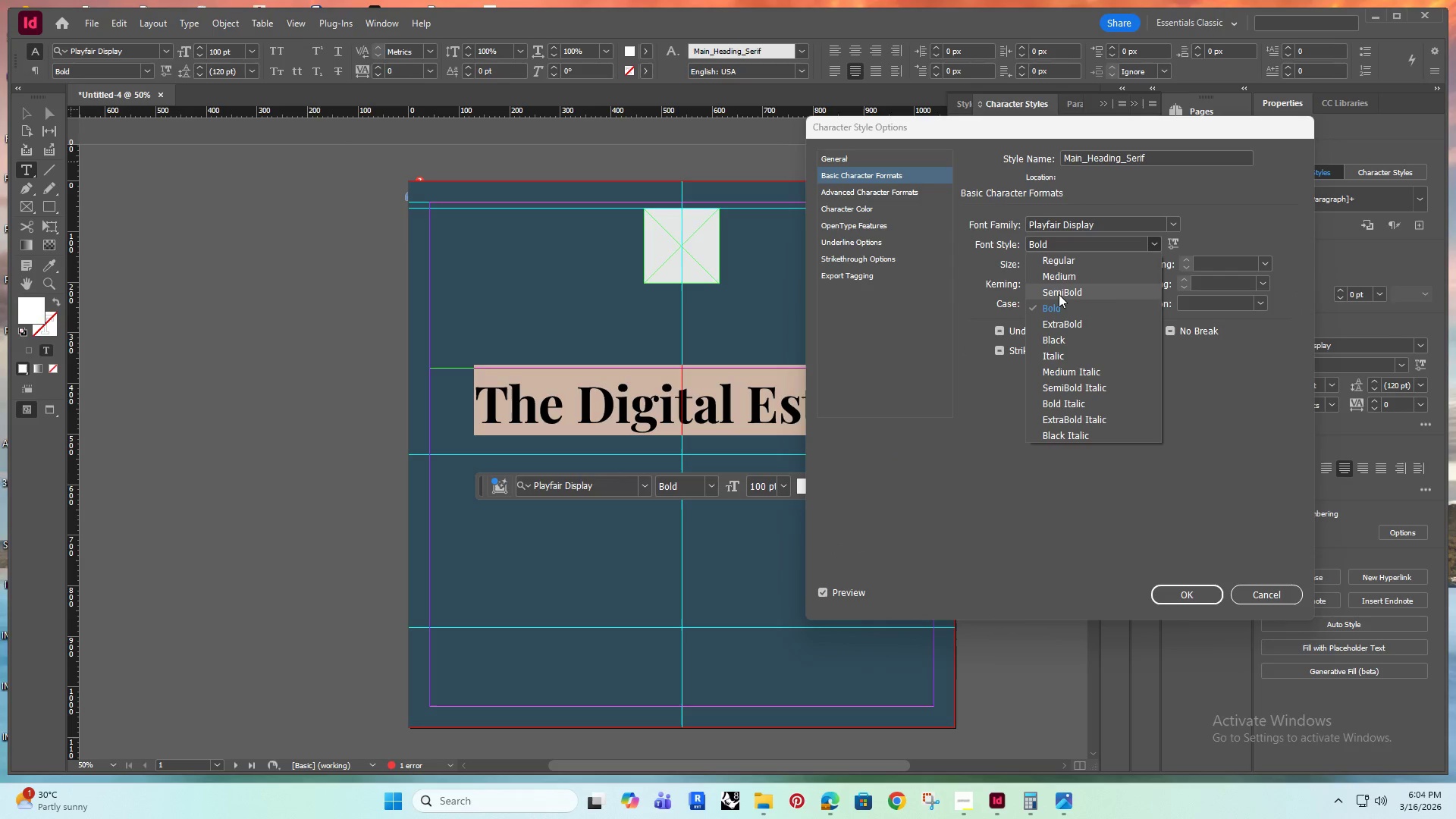 
left_click([1059, 293])
 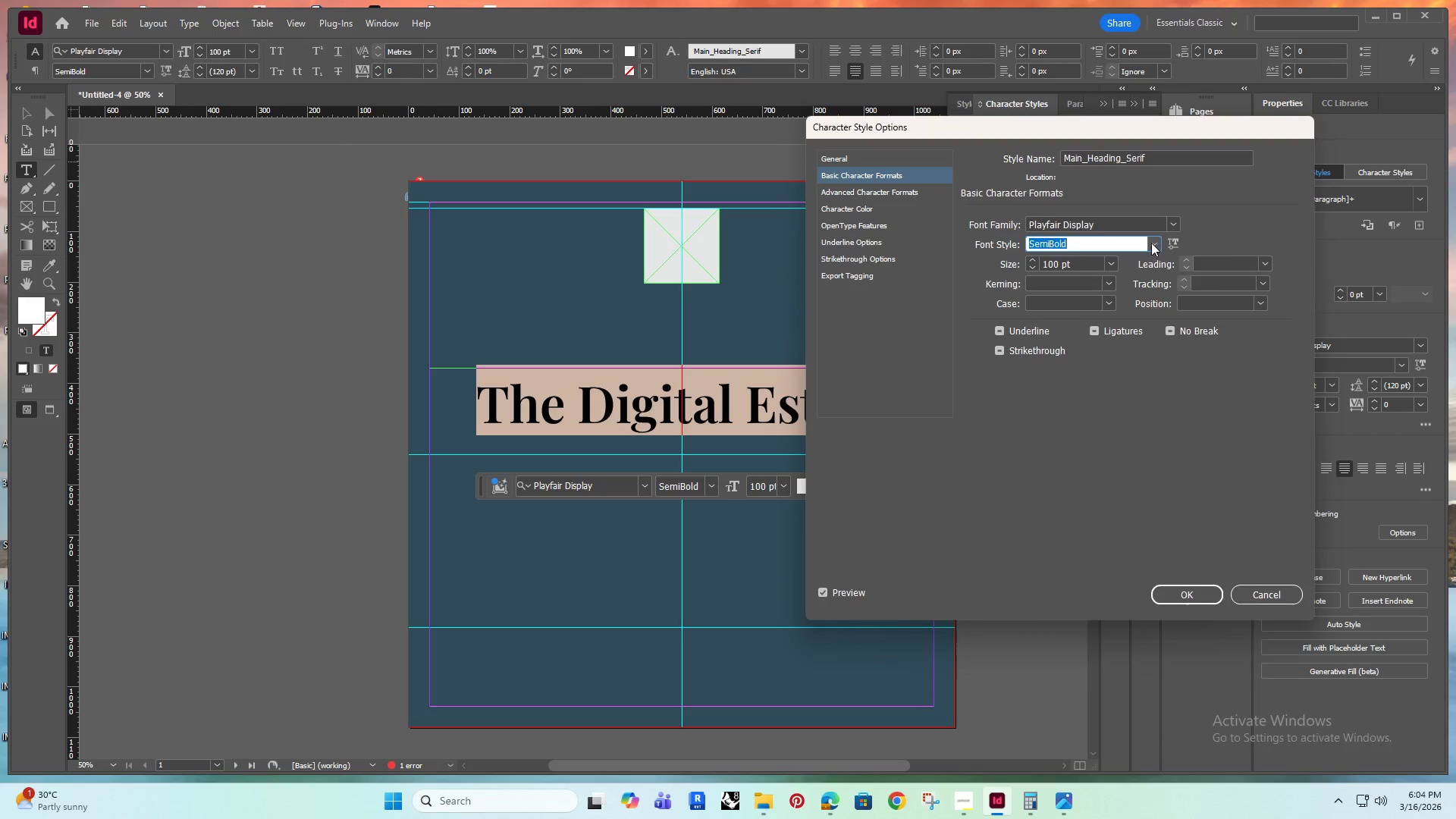 
left_click([1065, 277])
 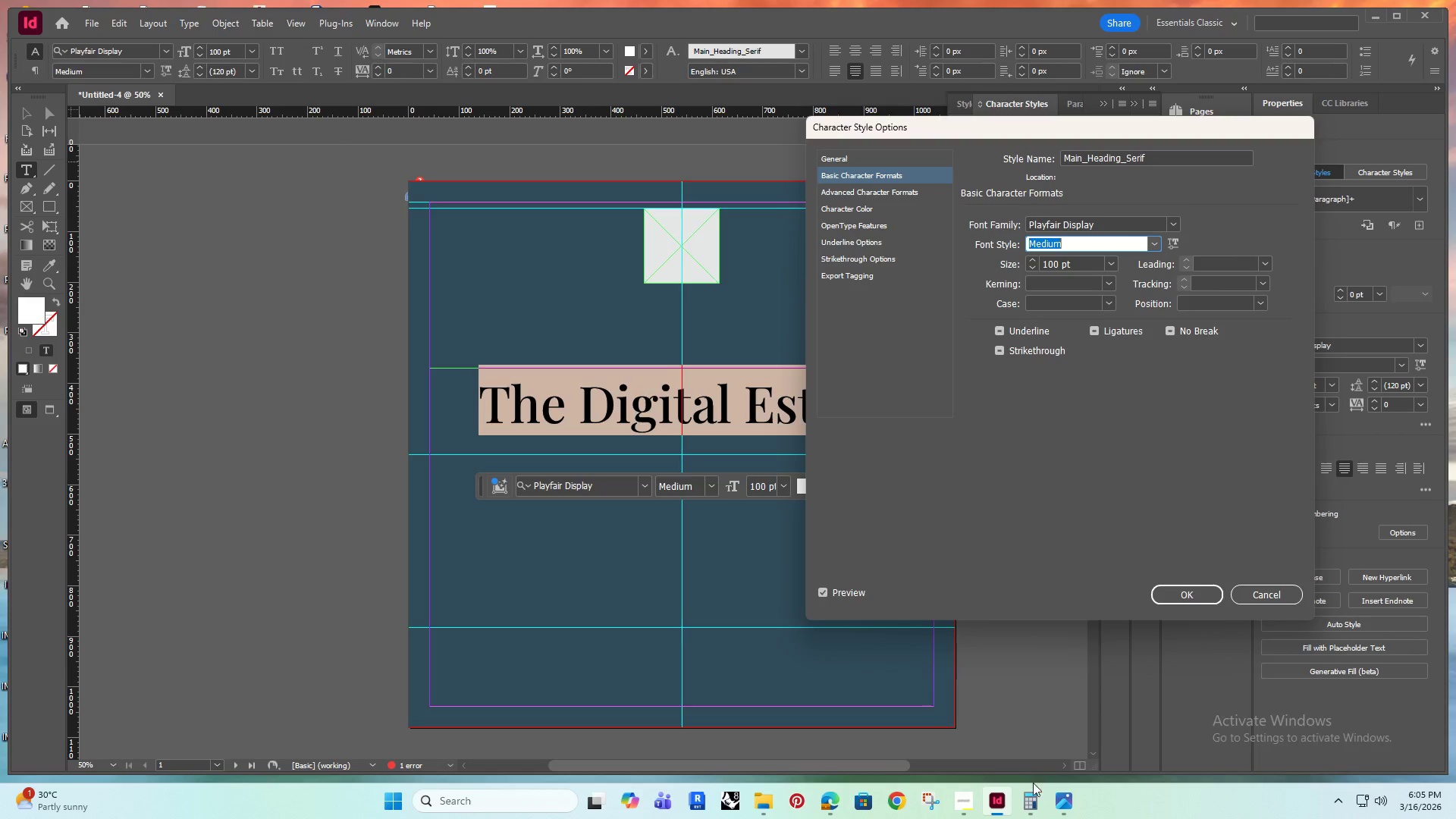 
left_click([1060, 798])
 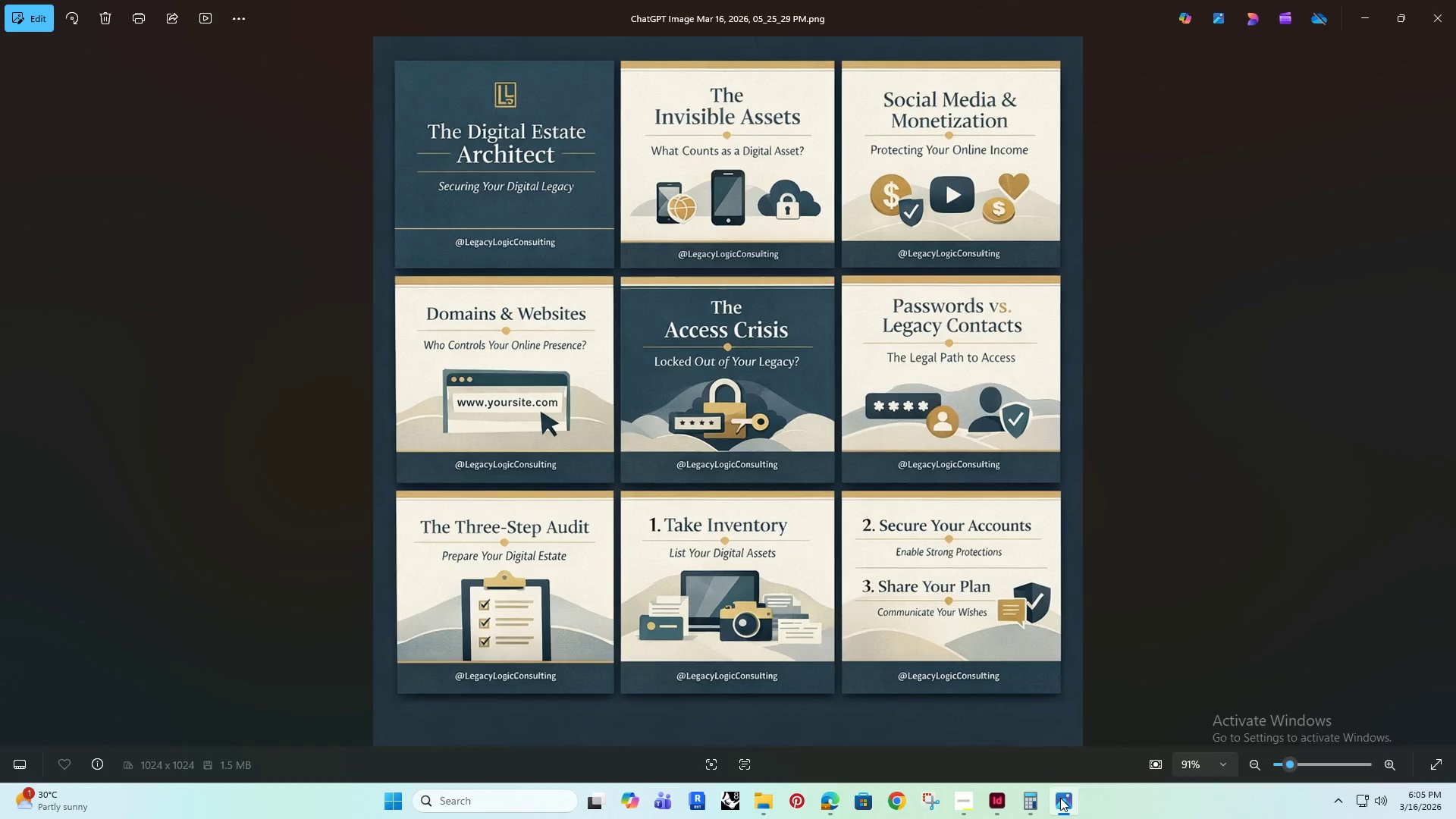 
left_click([1060, 798])
 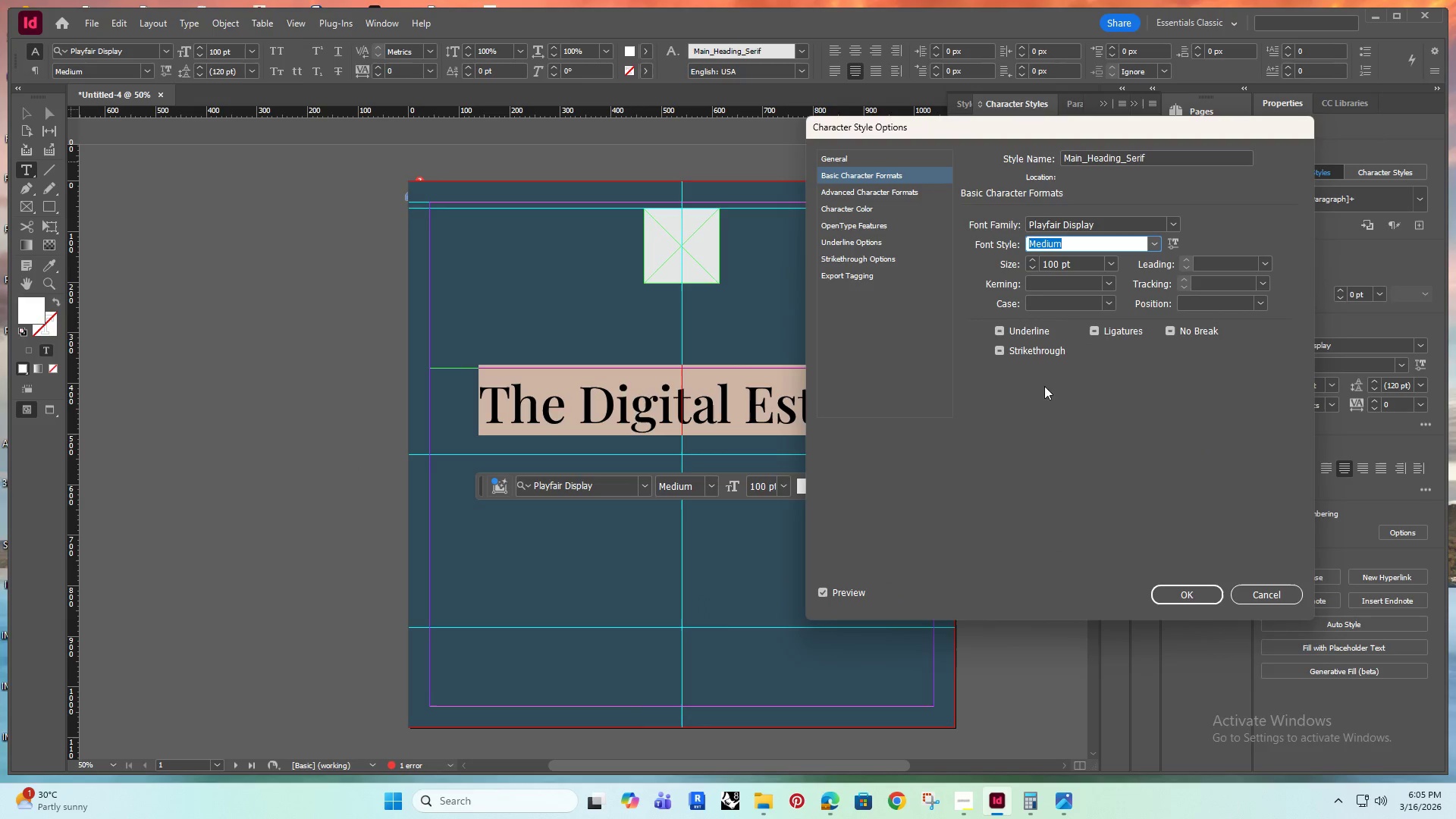 
left_click([1169, 594])
 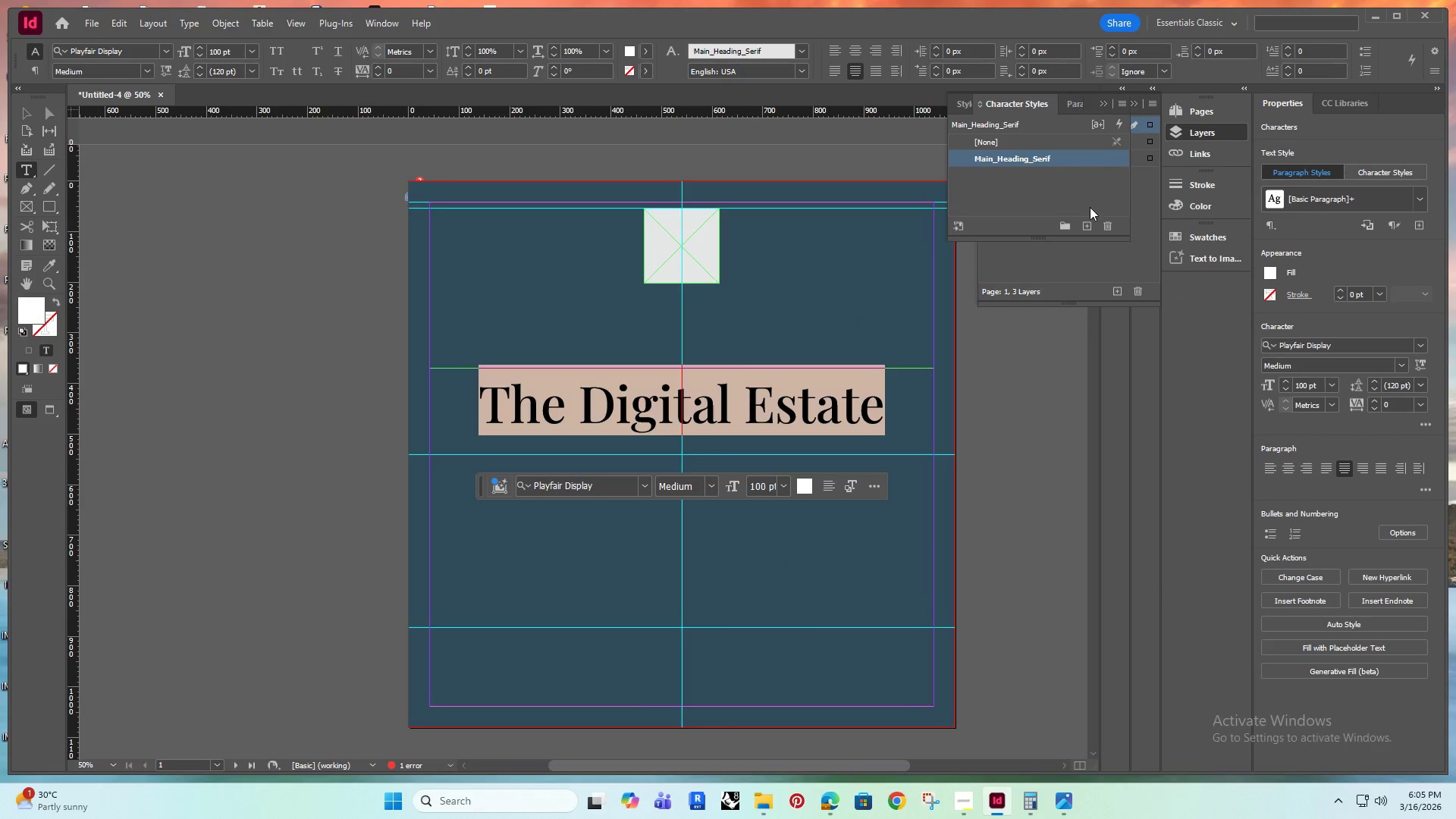 
left_click([1088, 225])
 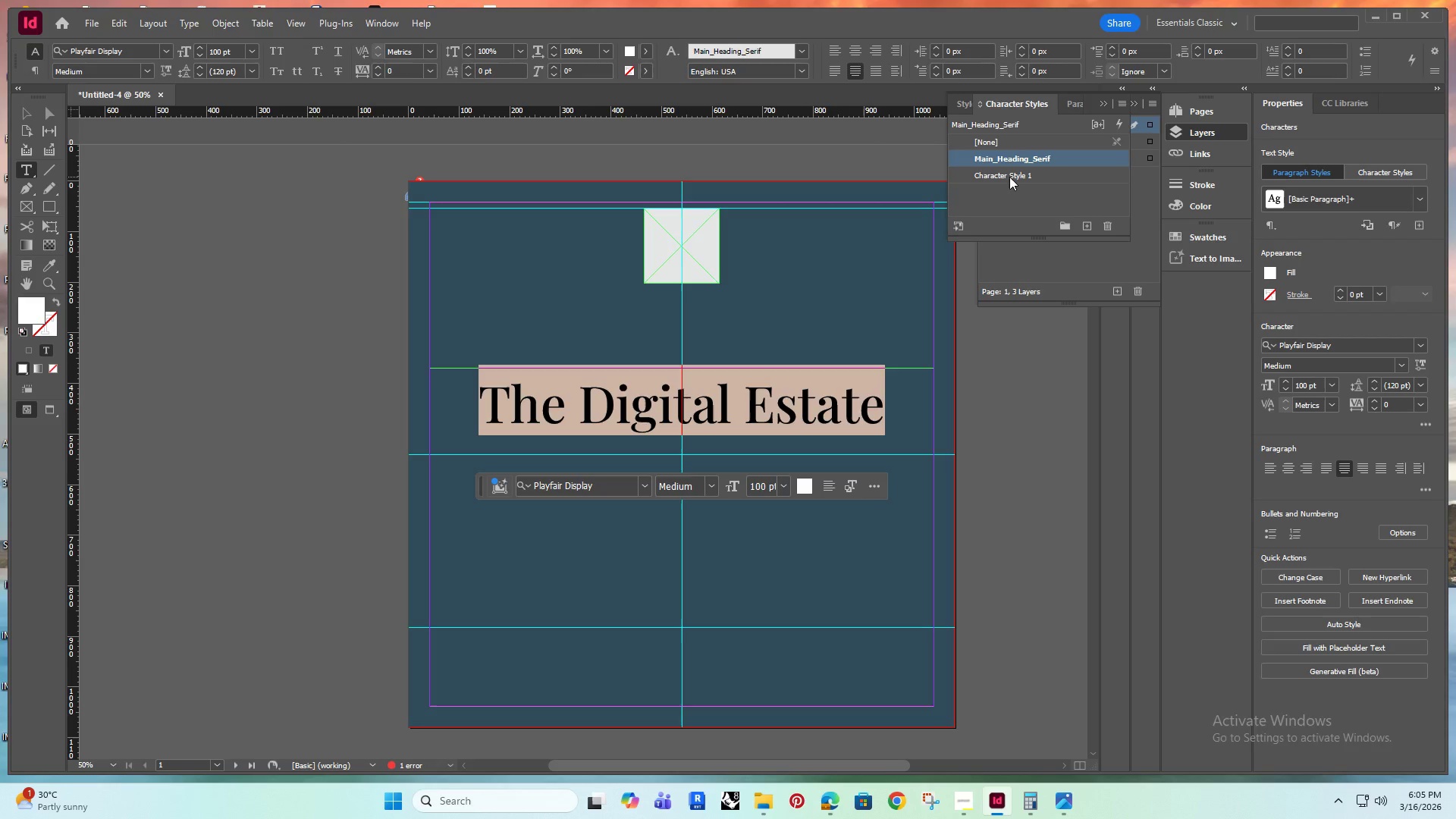 
left_click([1009, 177])
 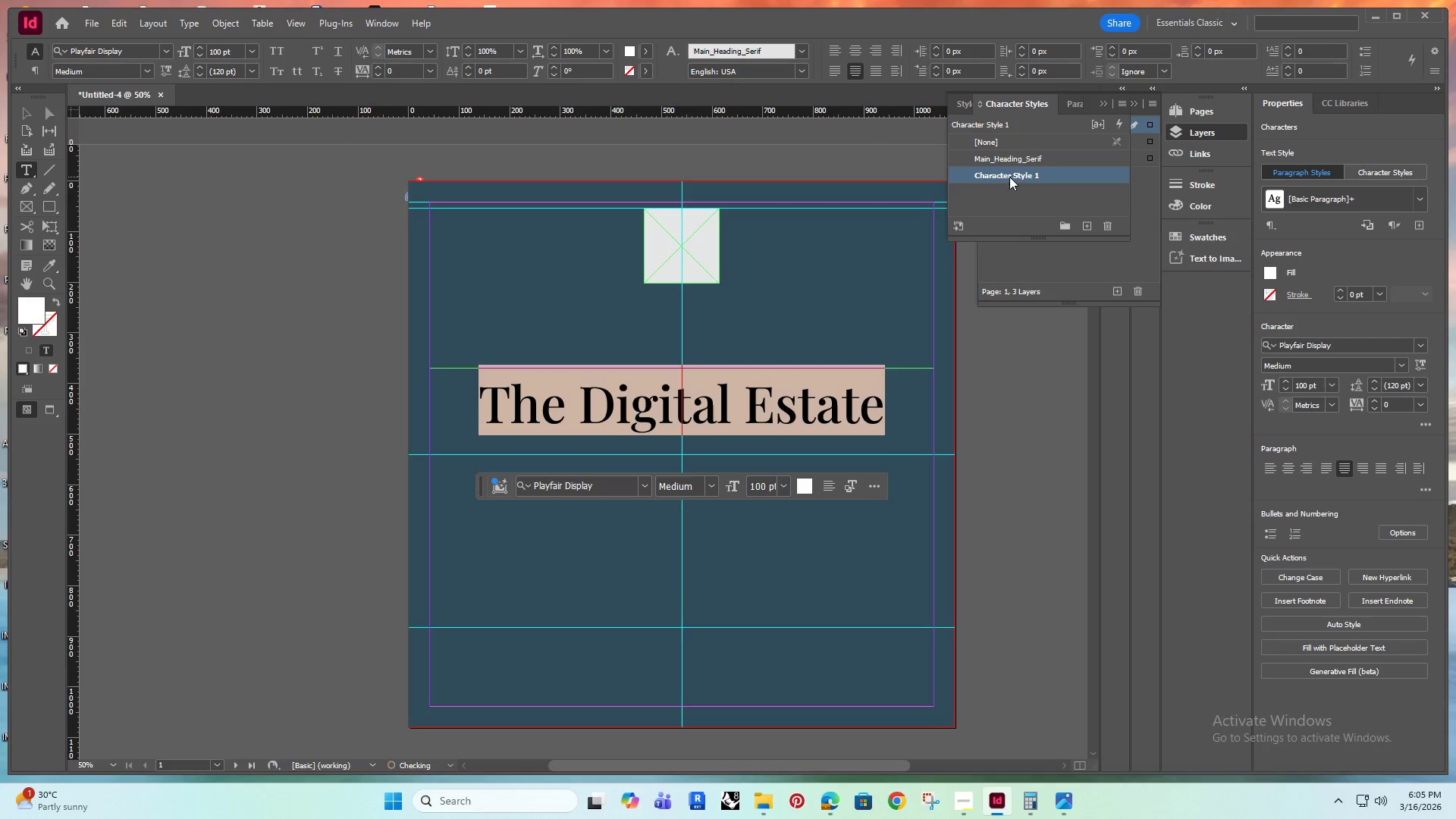 
right_click([1009, 177])
 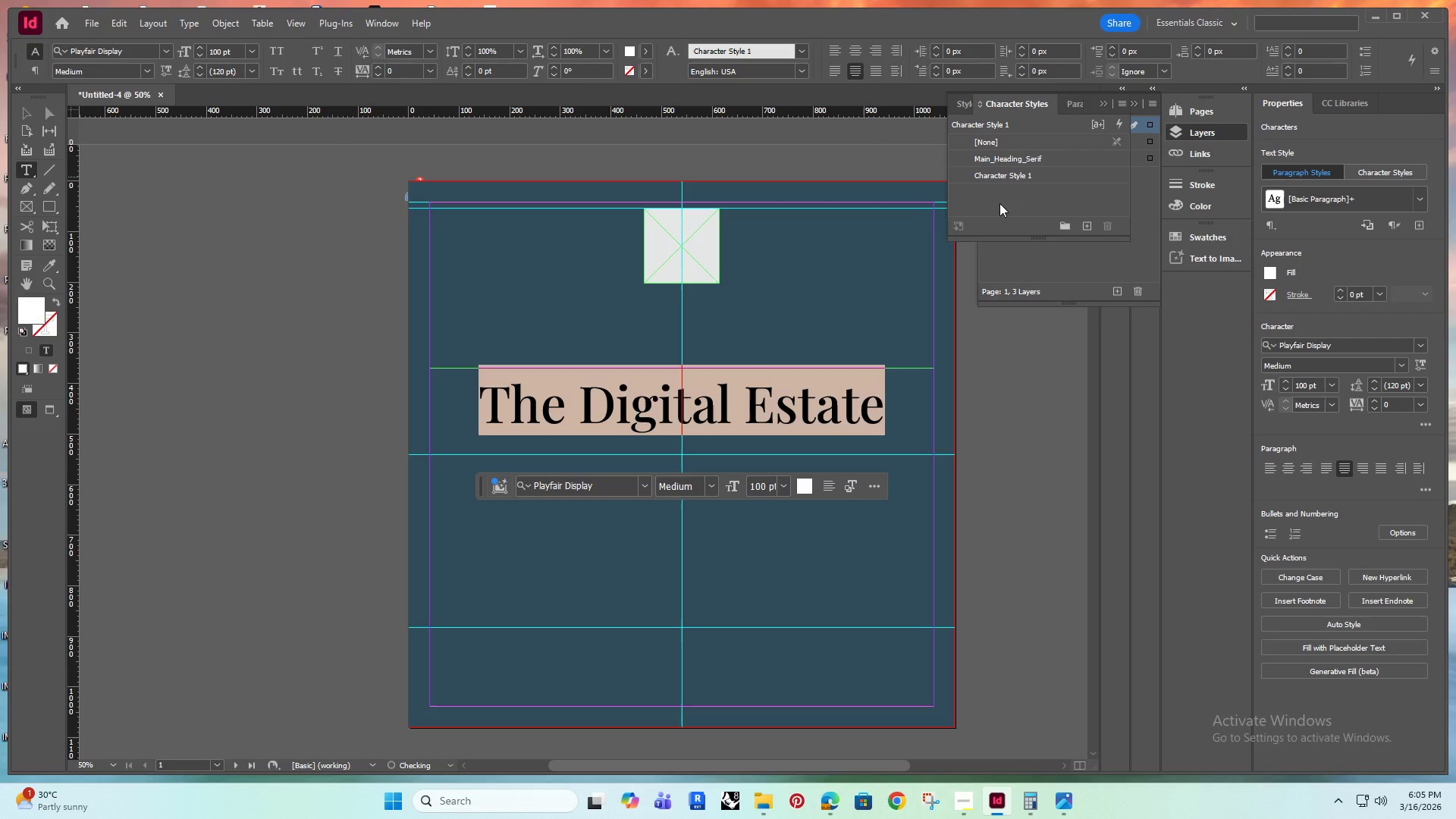 
double_click([1009, 174])
 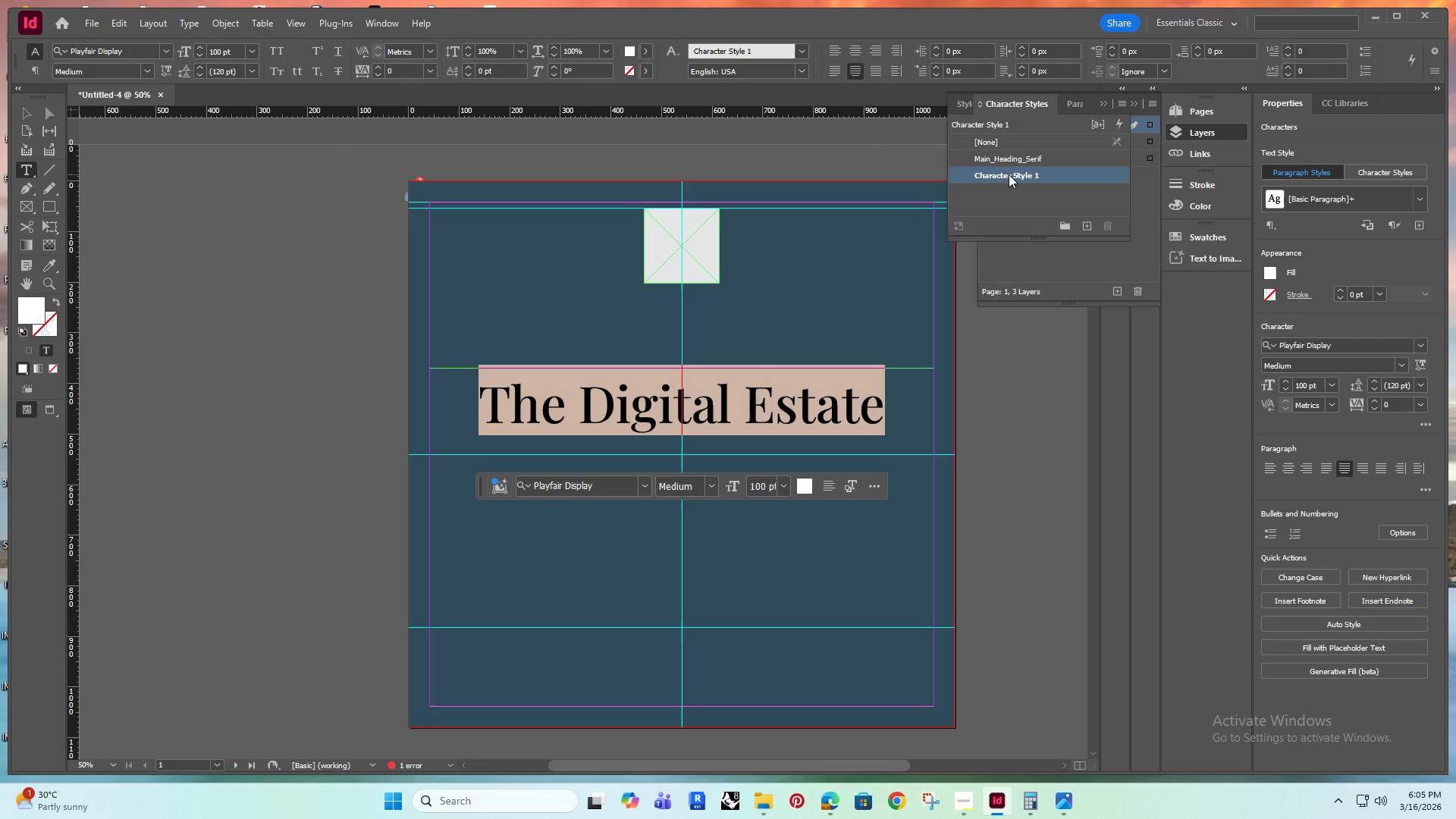 
triple_click([1009, 174])
 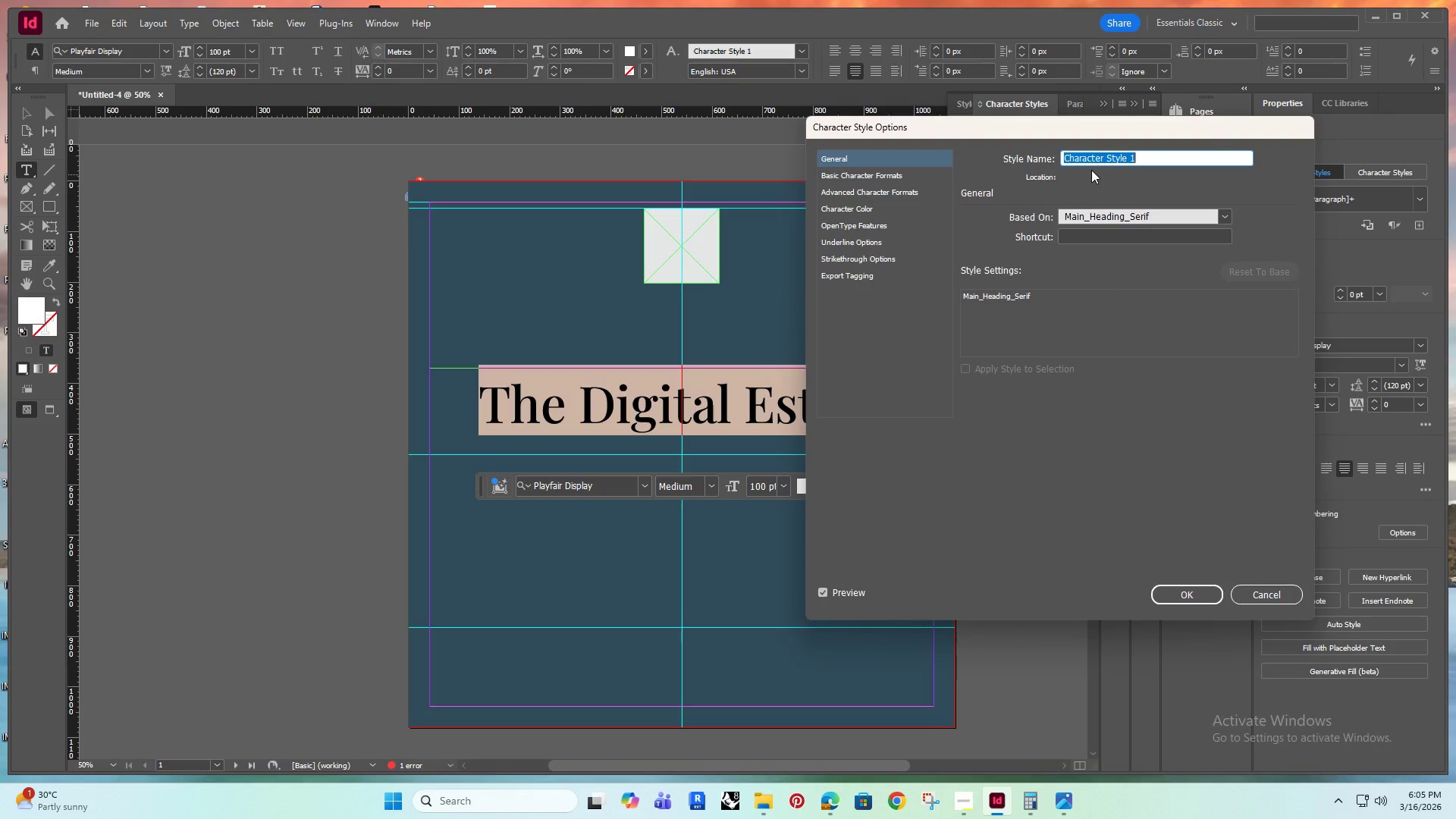 
left_click_drag(start_coordinate=[1084, 130], to_coordinate=[479, 211])
 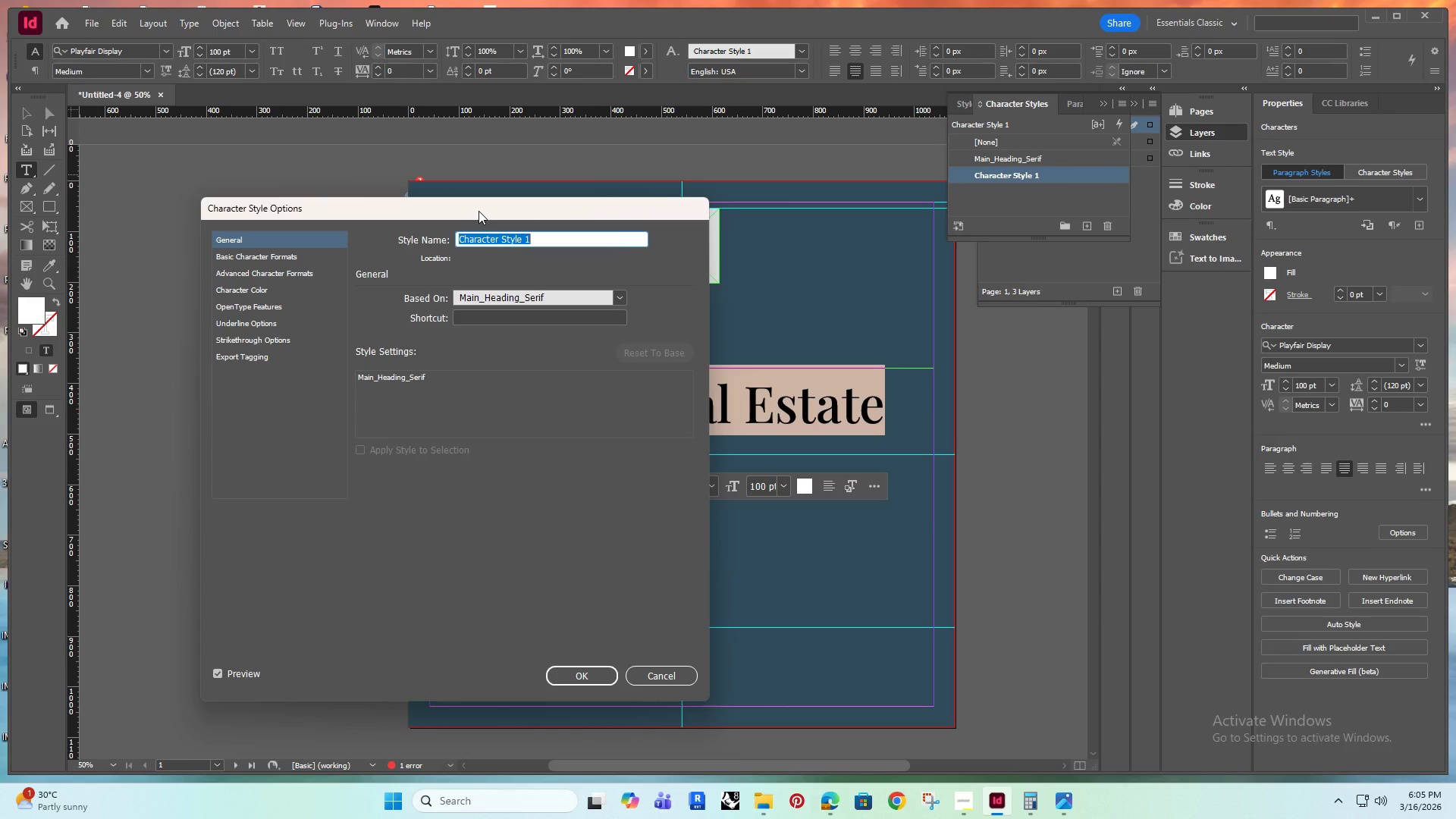 
type(Sub+[Insert])
key(Backspace)
type(_Heading_Sef)
key(Backspace)
type(rif)
 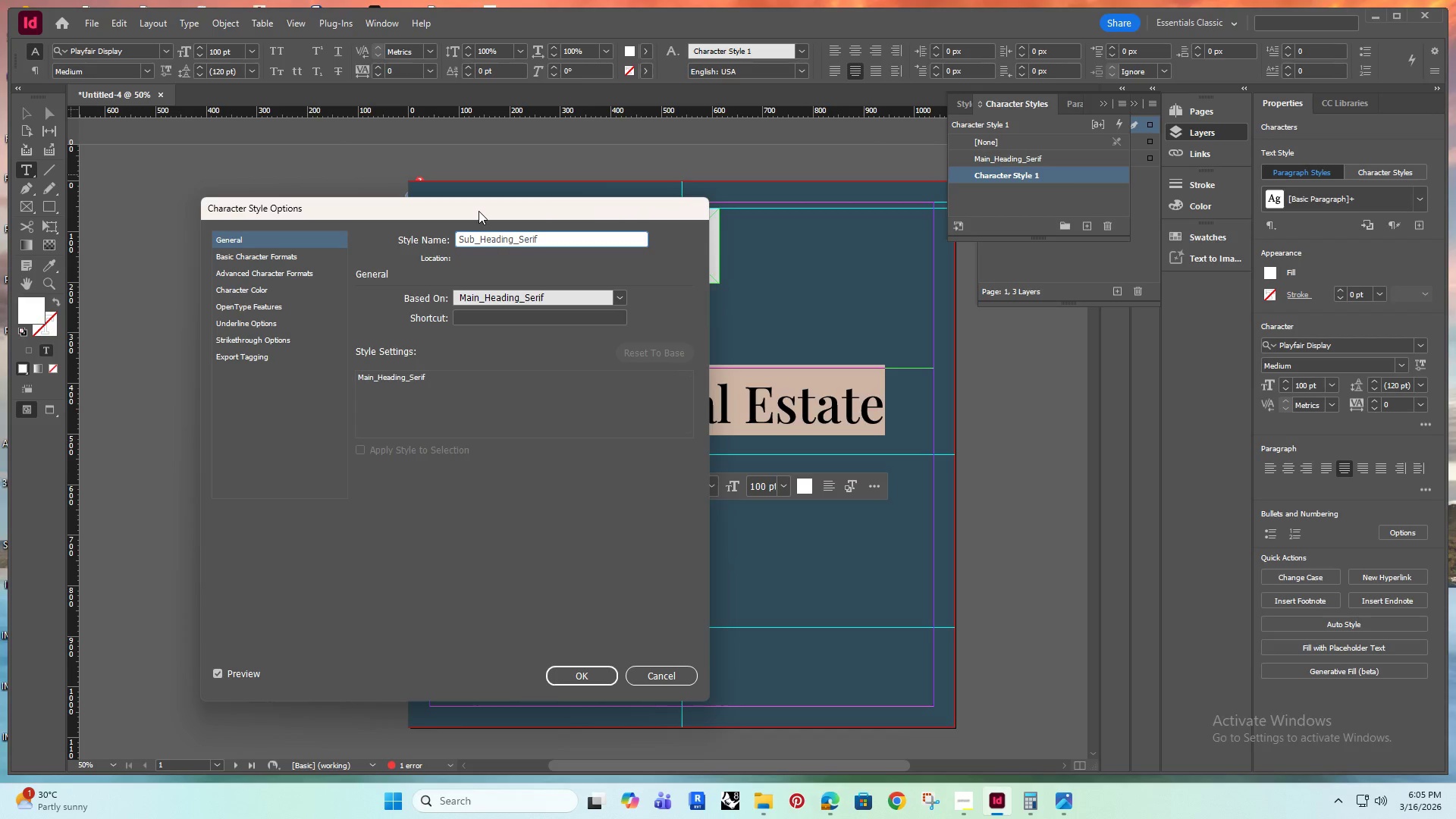 
left_click([574, 676])
 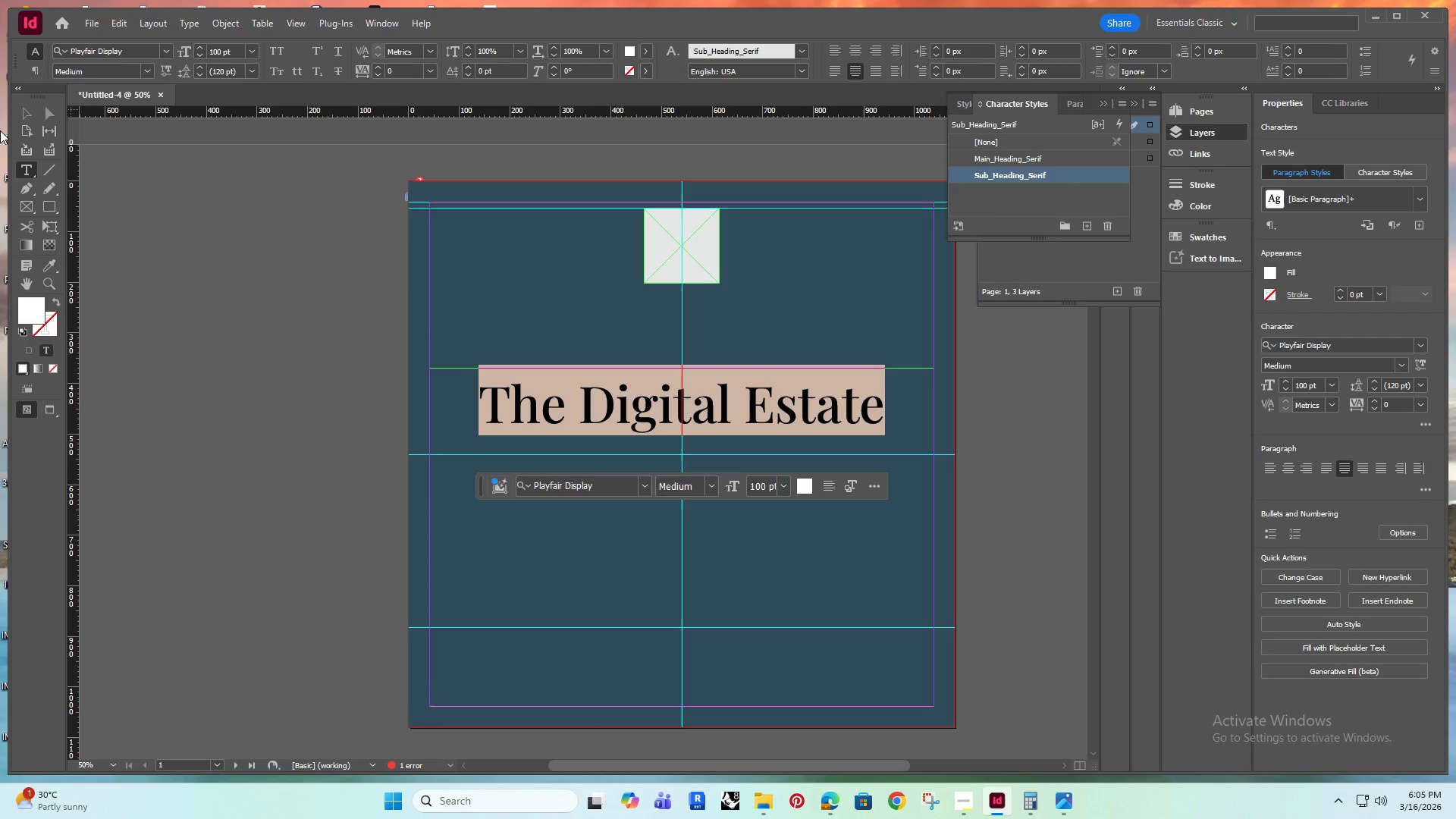 
left_click([993, 158])
 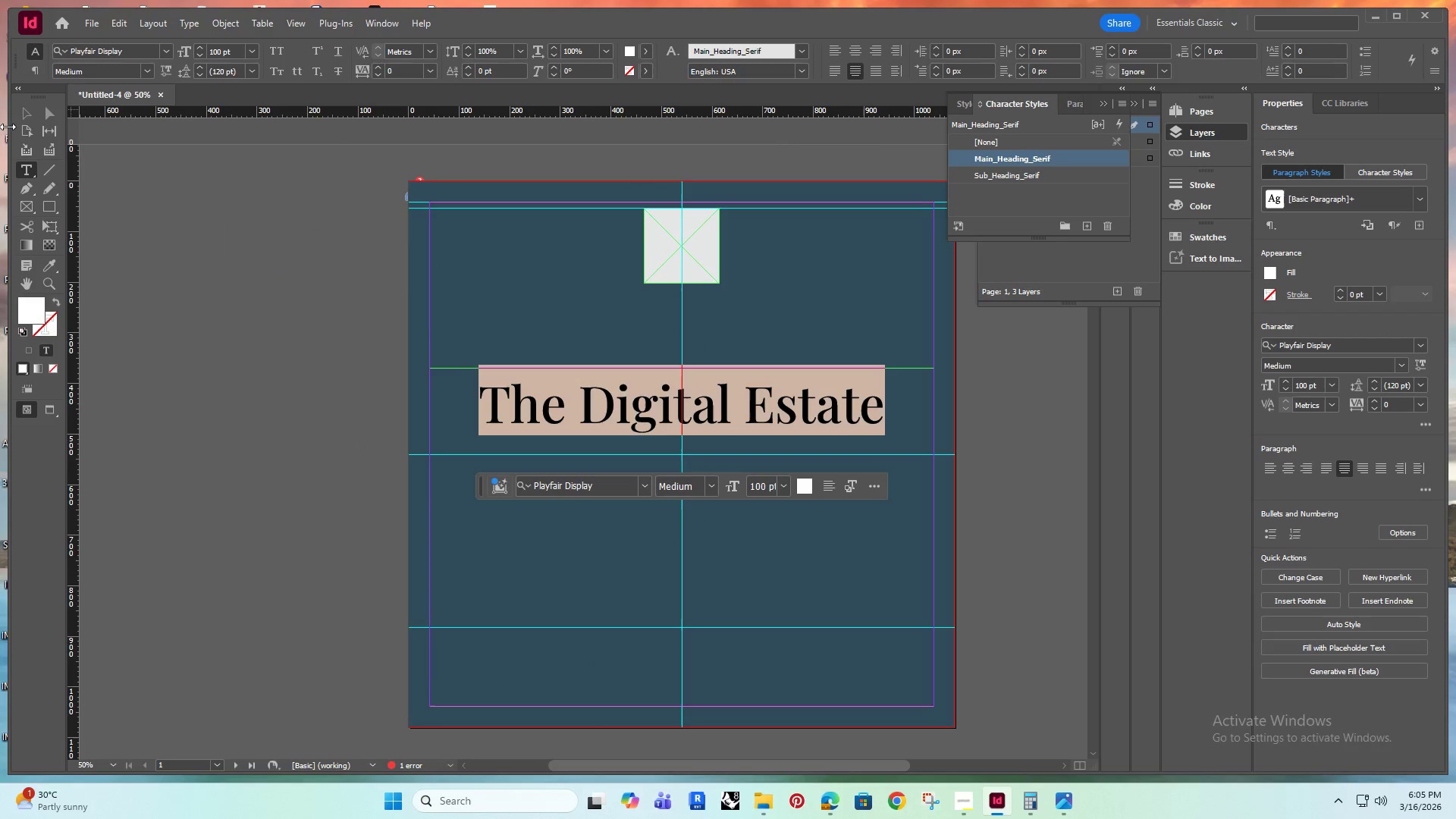 
left_click([16, 110])
 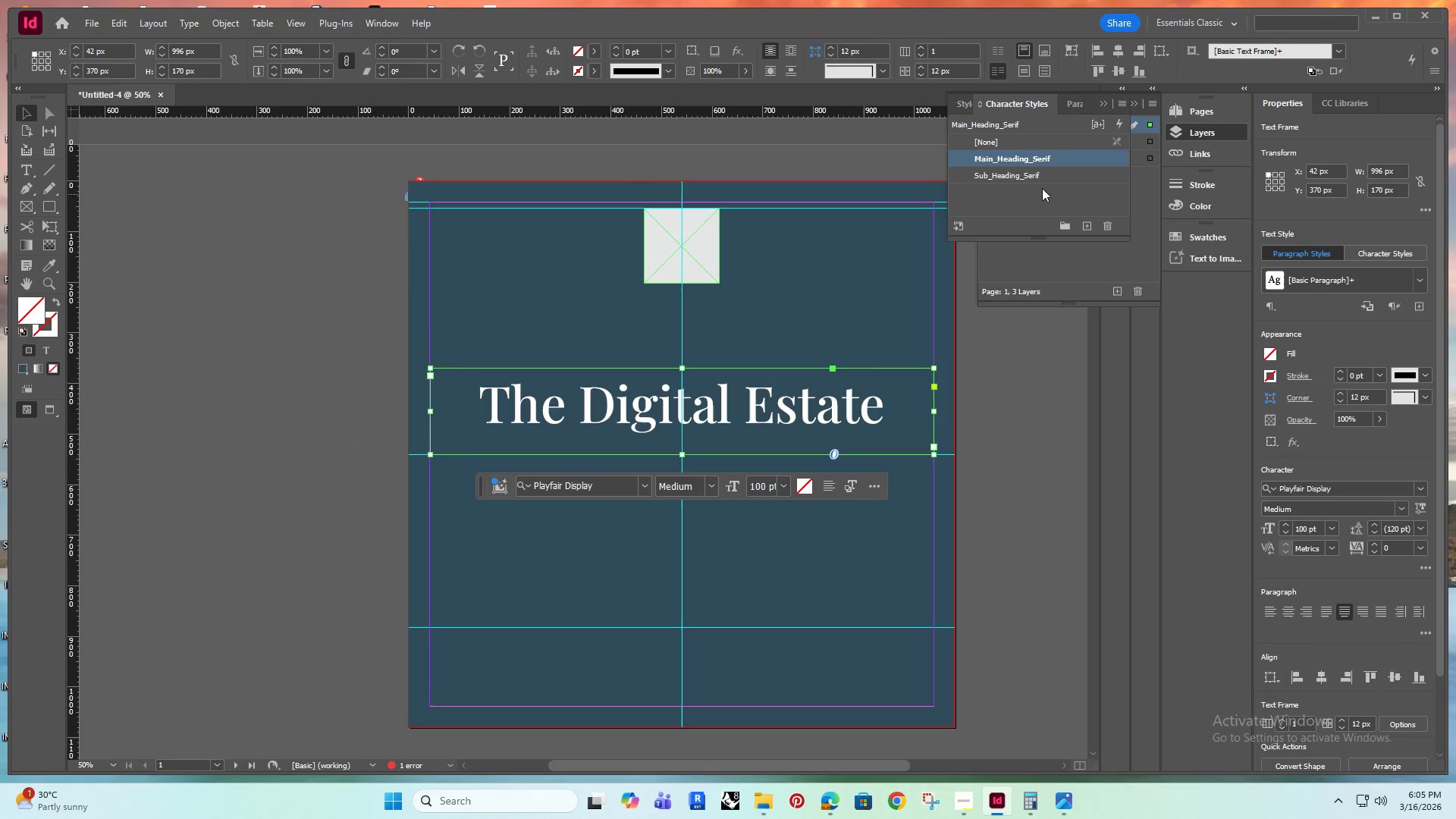 
double_click([1023, 155])
 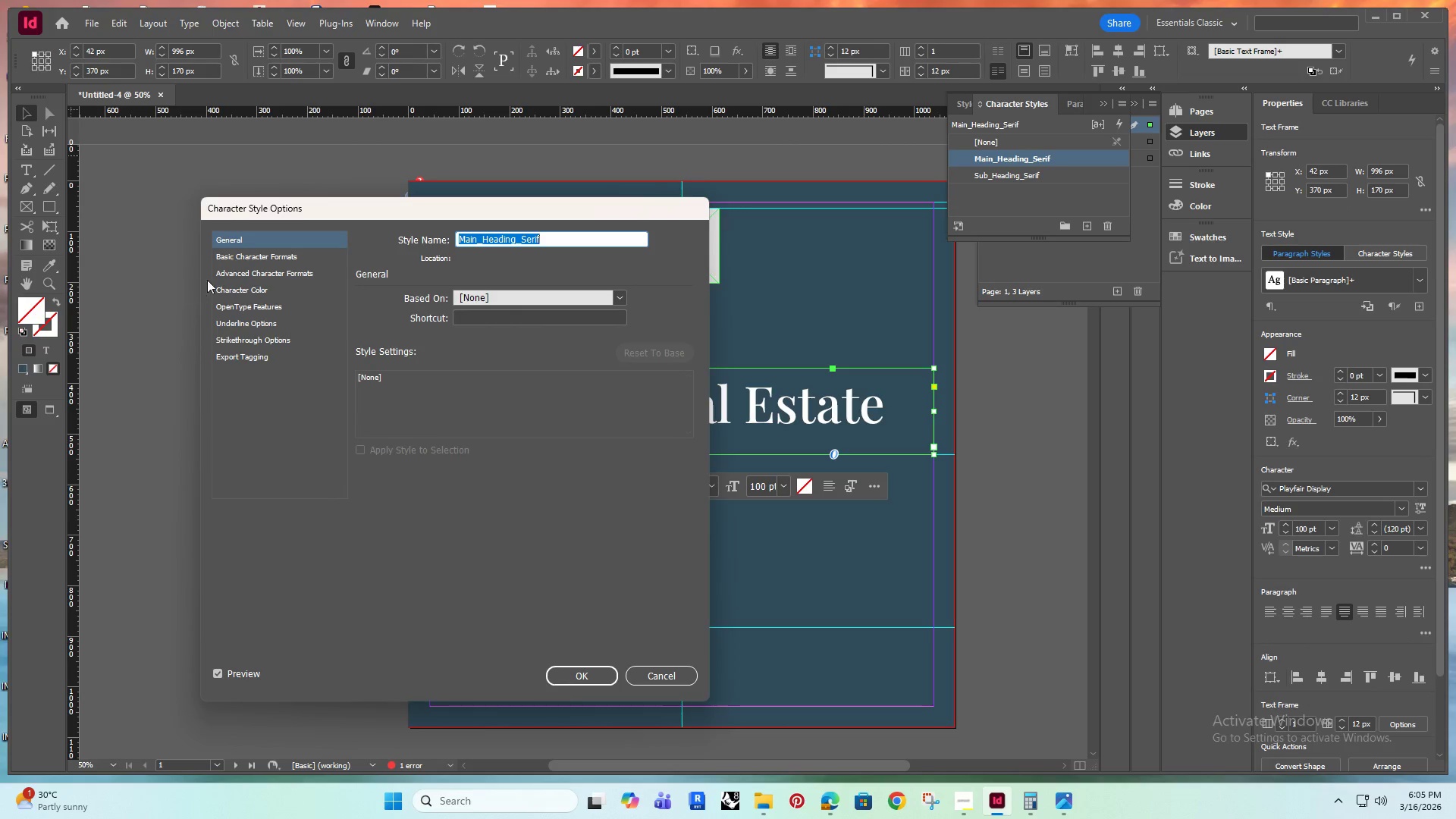 
left_click([230, 253])
 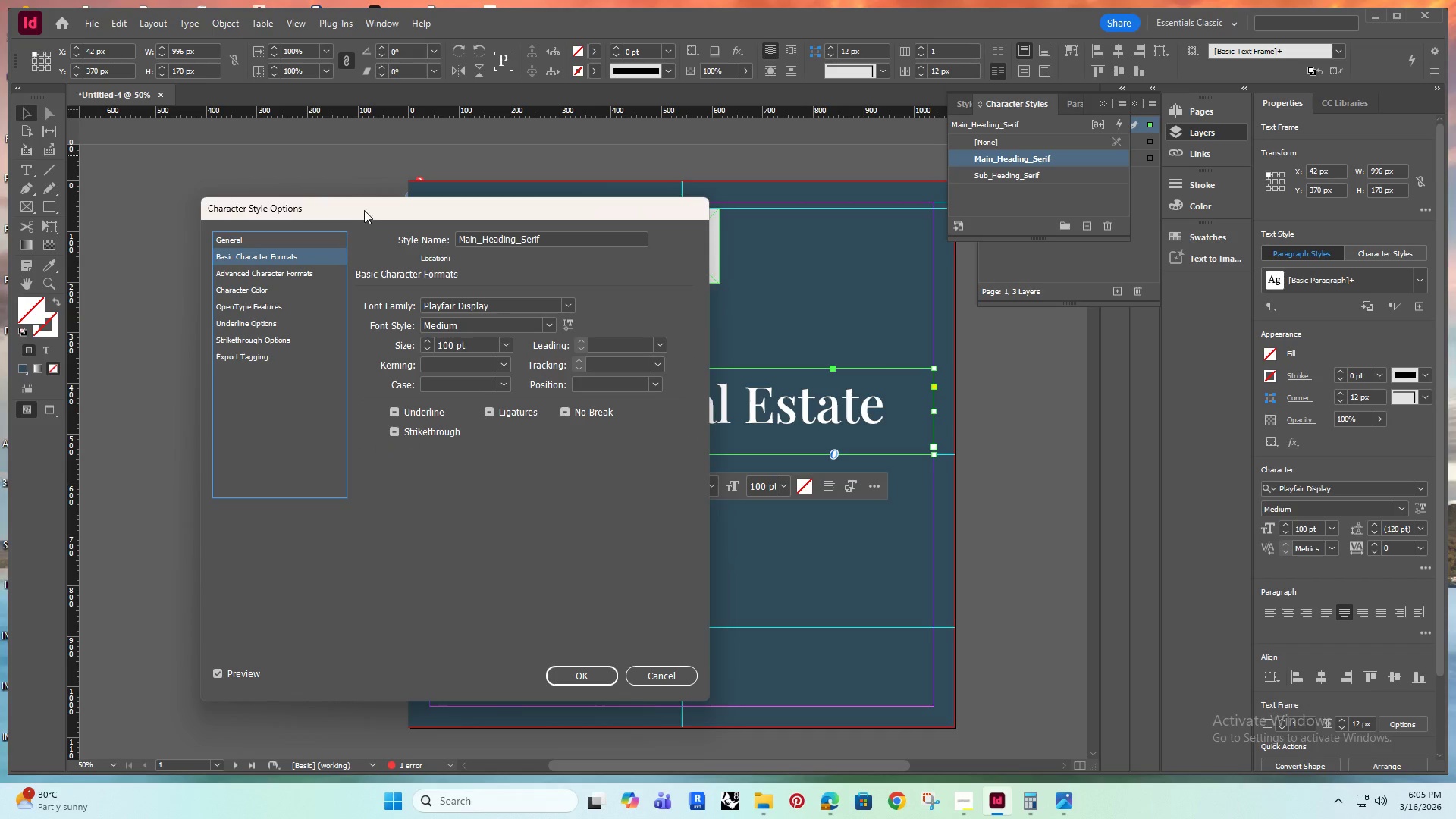 
left_click_drag(start_coordinate=[372, 204], to_coordinate=[124, 177])
 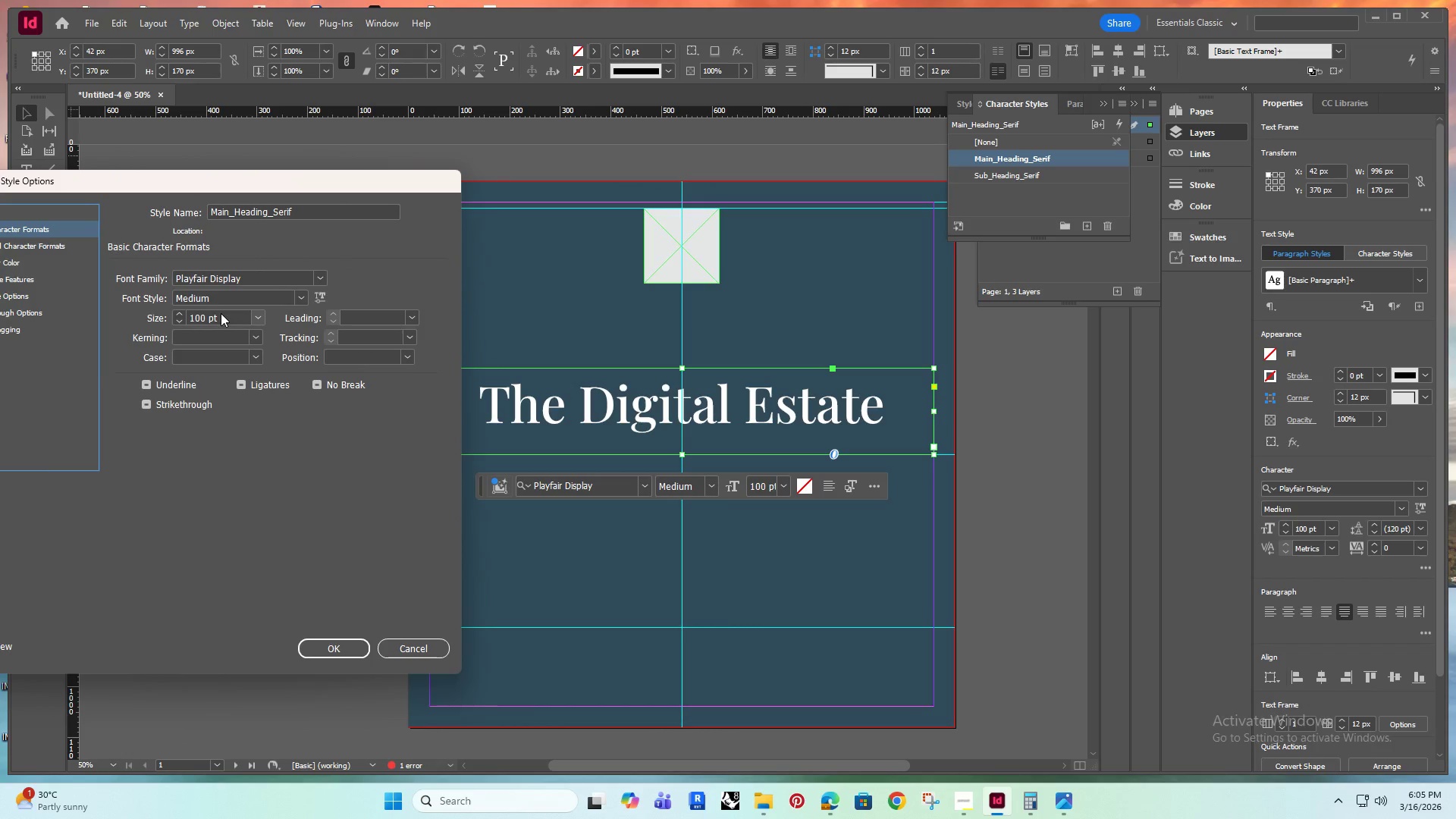 
double_click([225, 314])
 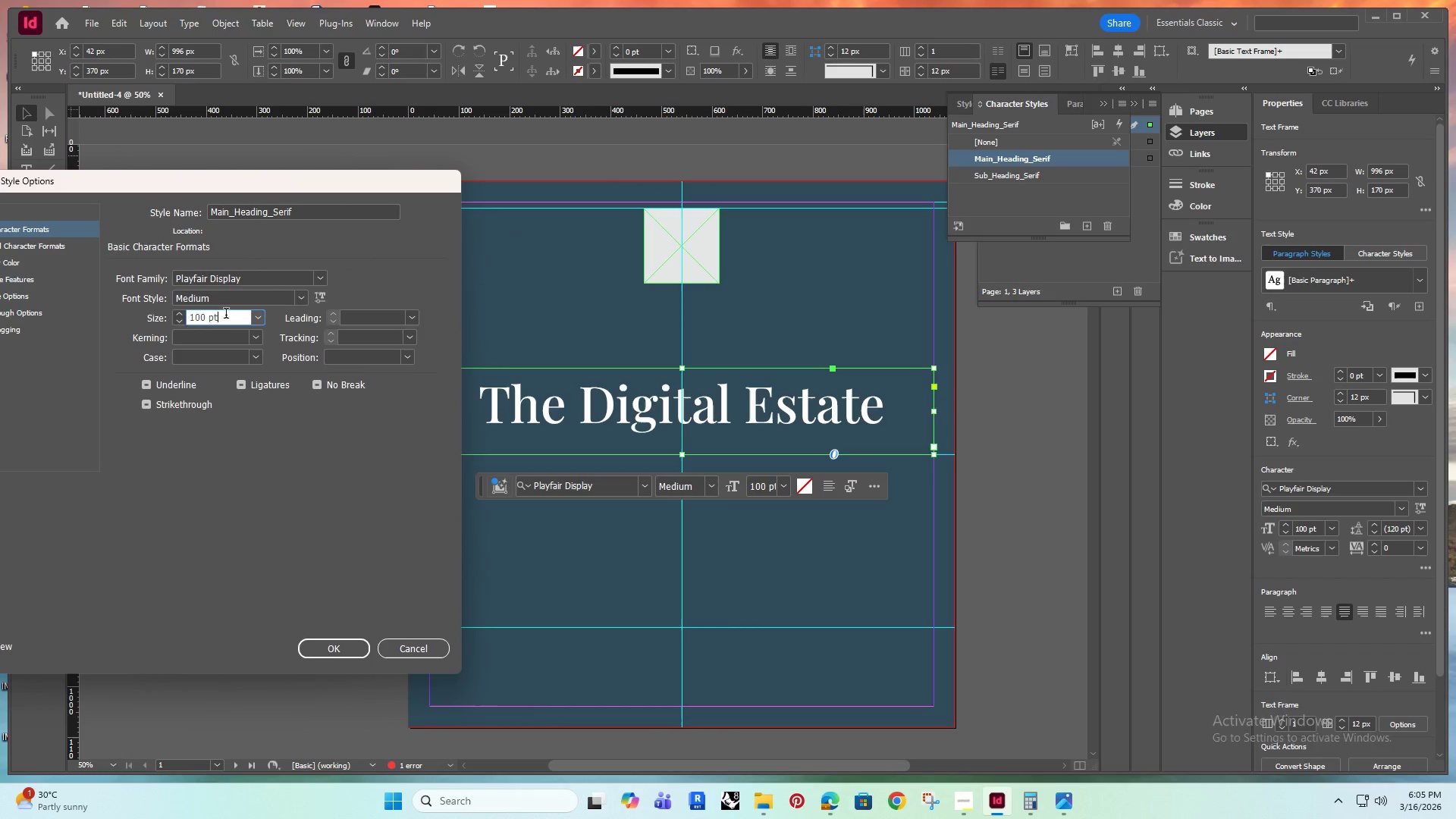 
left_click_drag(start_coordinate=[226, 315], to_coordinate=[169, 331])
 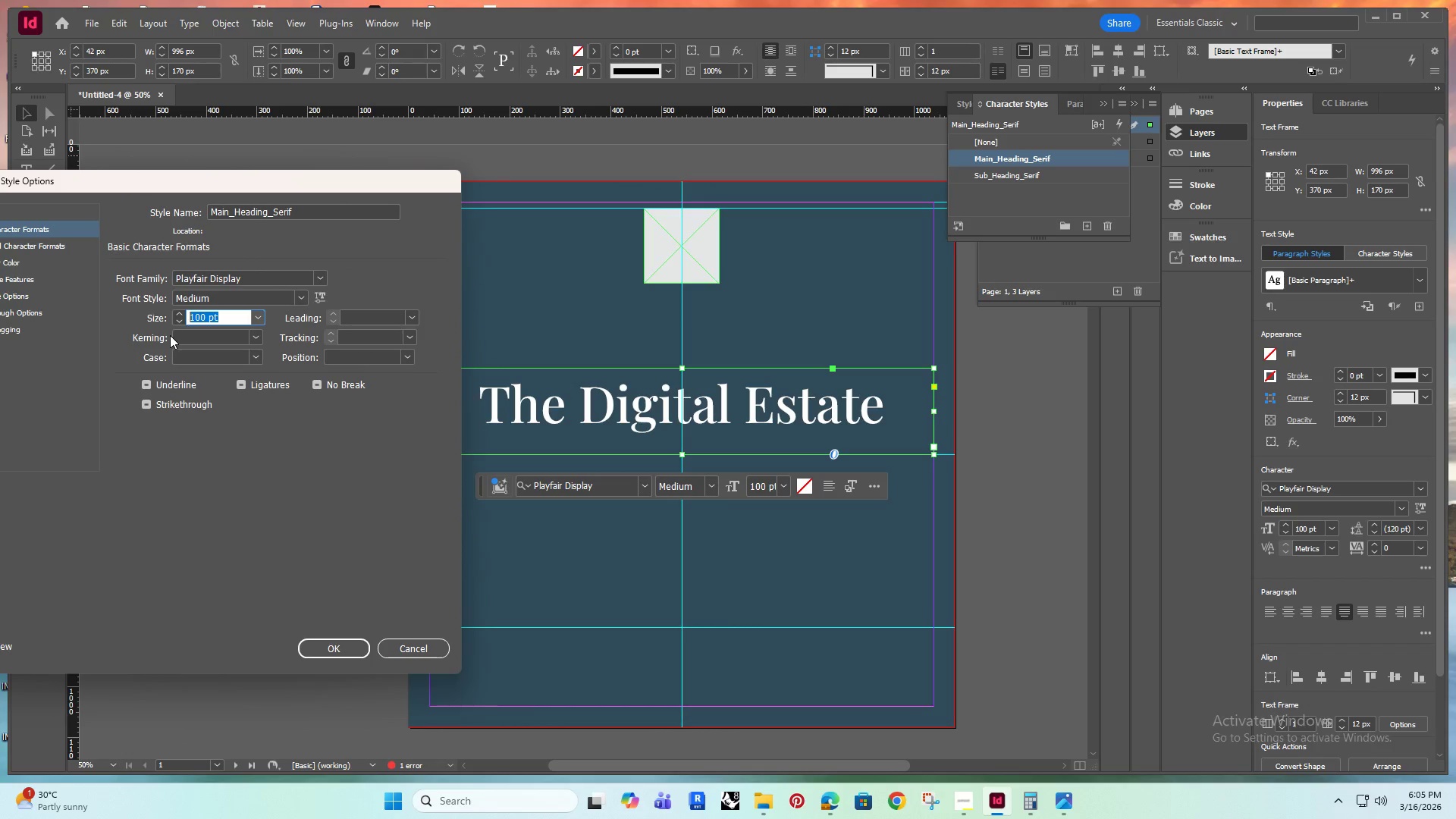 
type(85)
 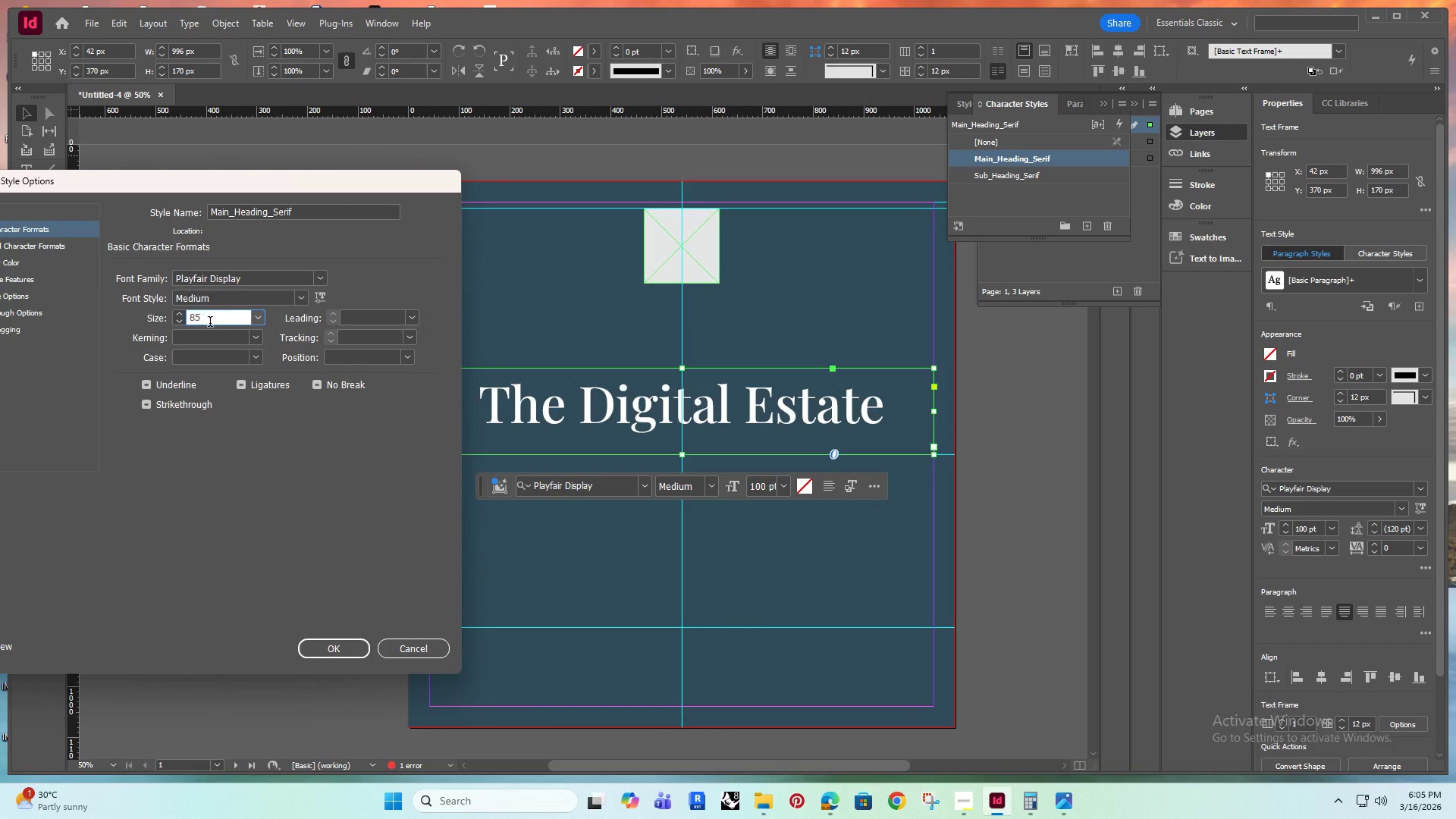 
left_click([209, 332])
 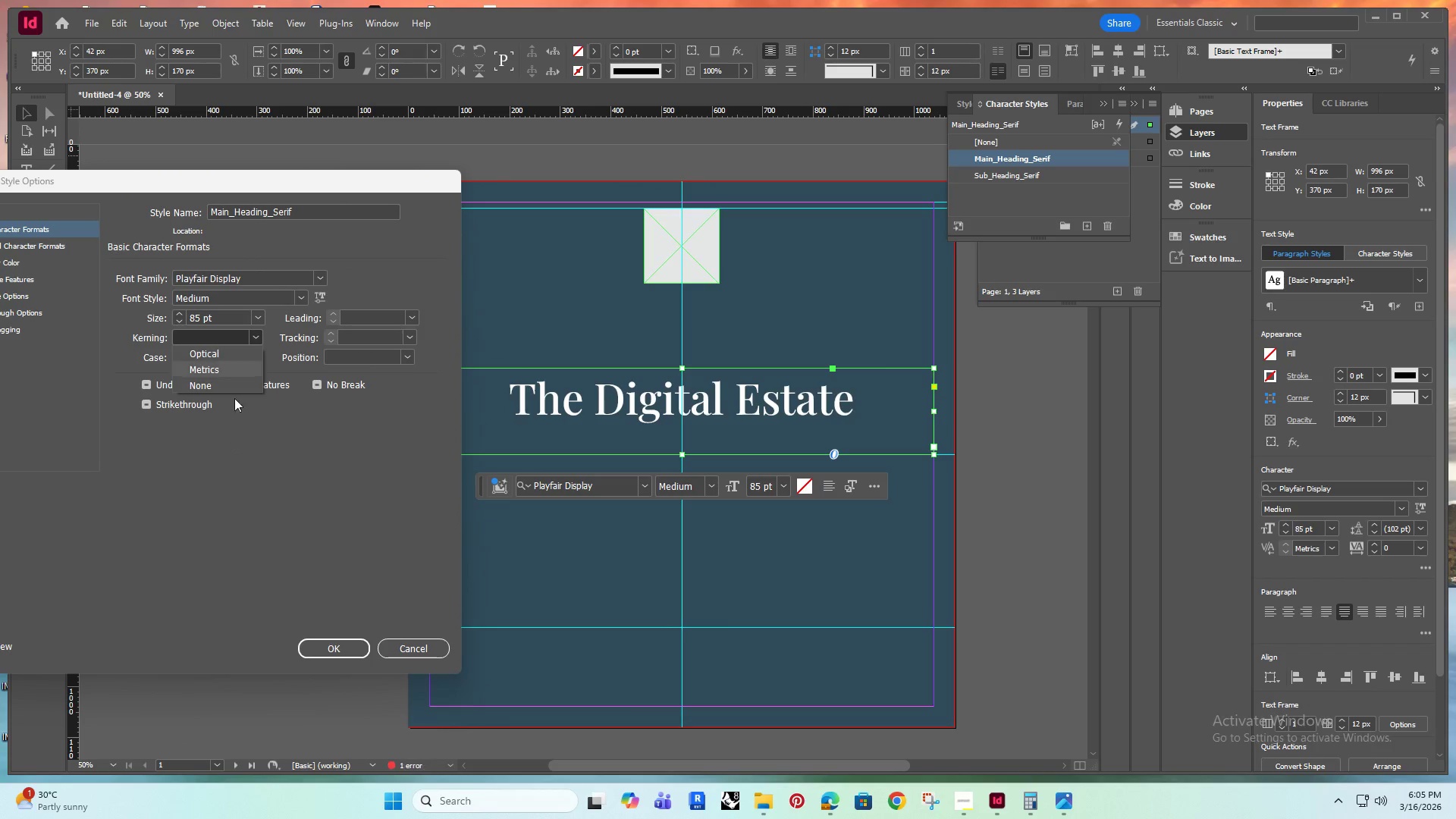 
left_click([259, 482])
 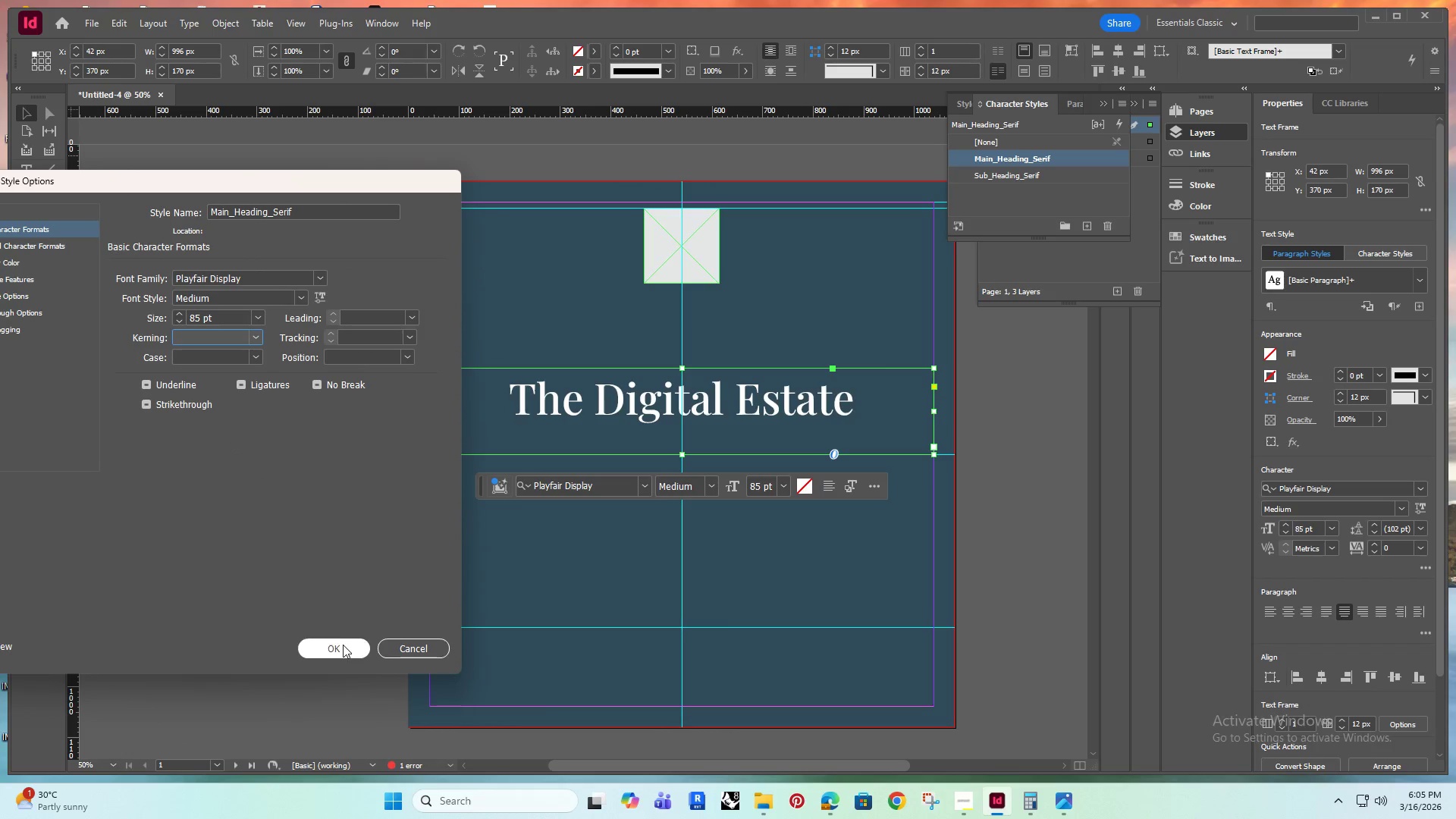 
left_click([343, 646])
 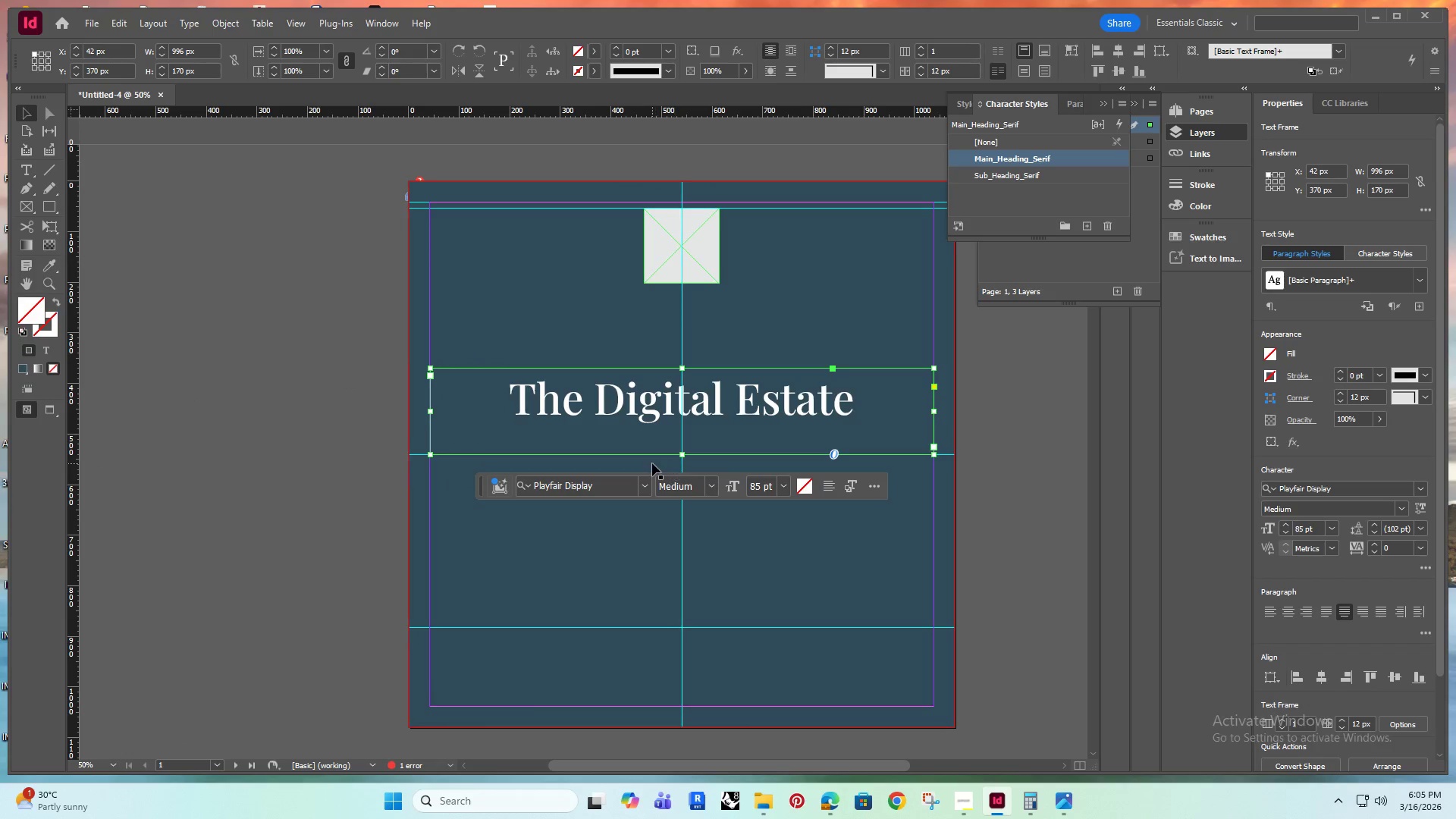 
key(Alt+Control+AltLeft)
 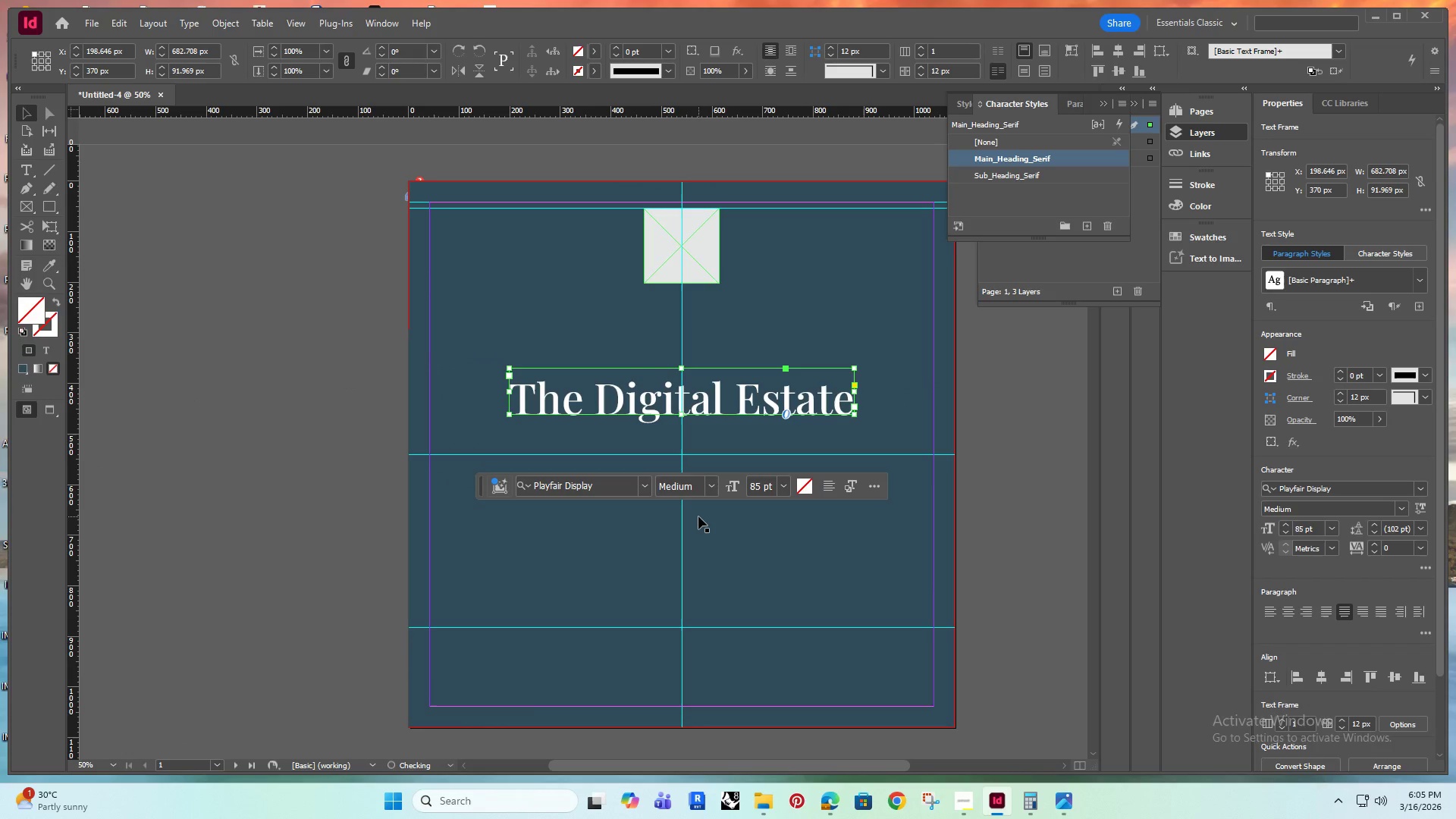 
key(Alt+Control+C)
 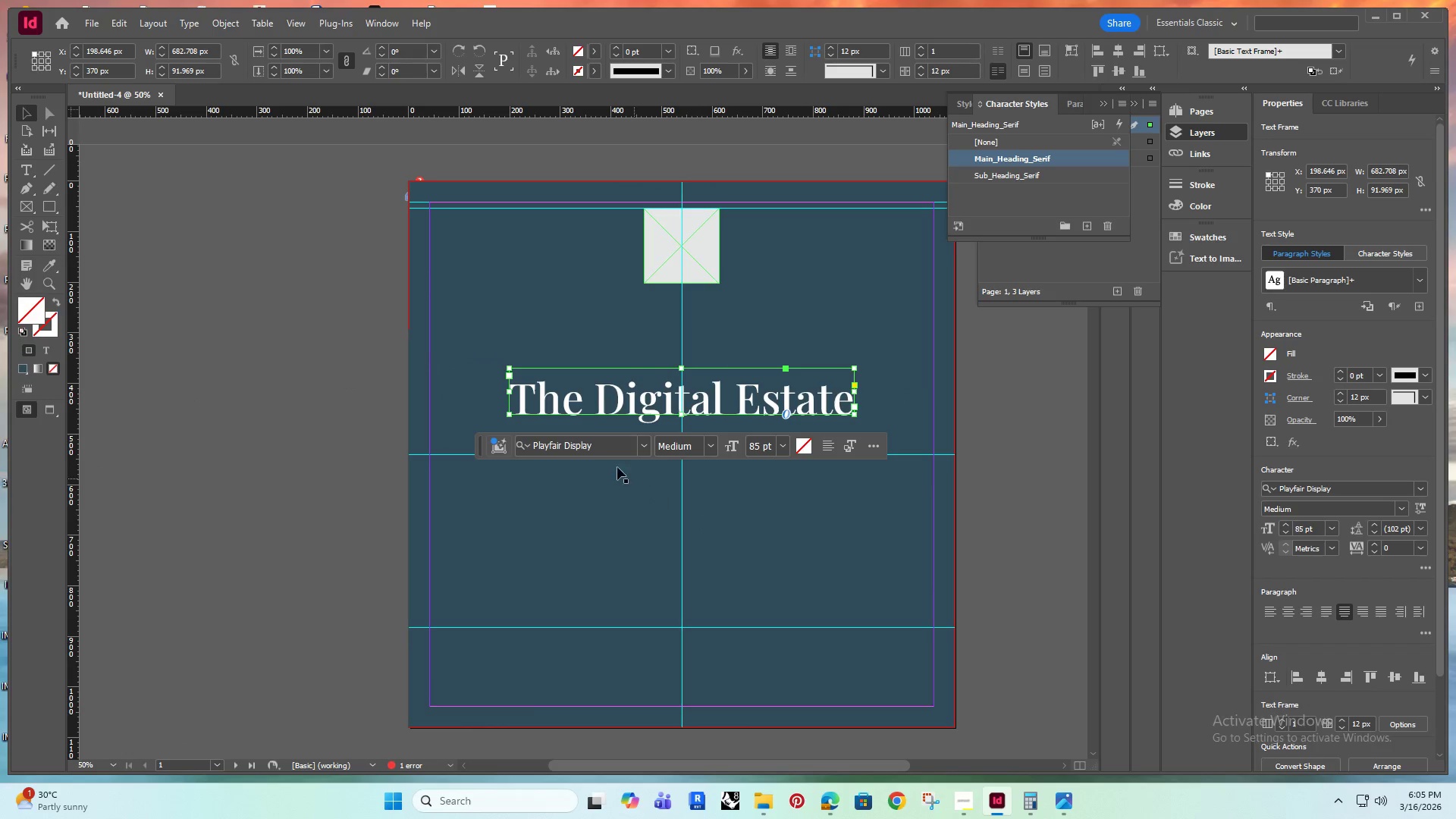 
left_click([608, 507])
 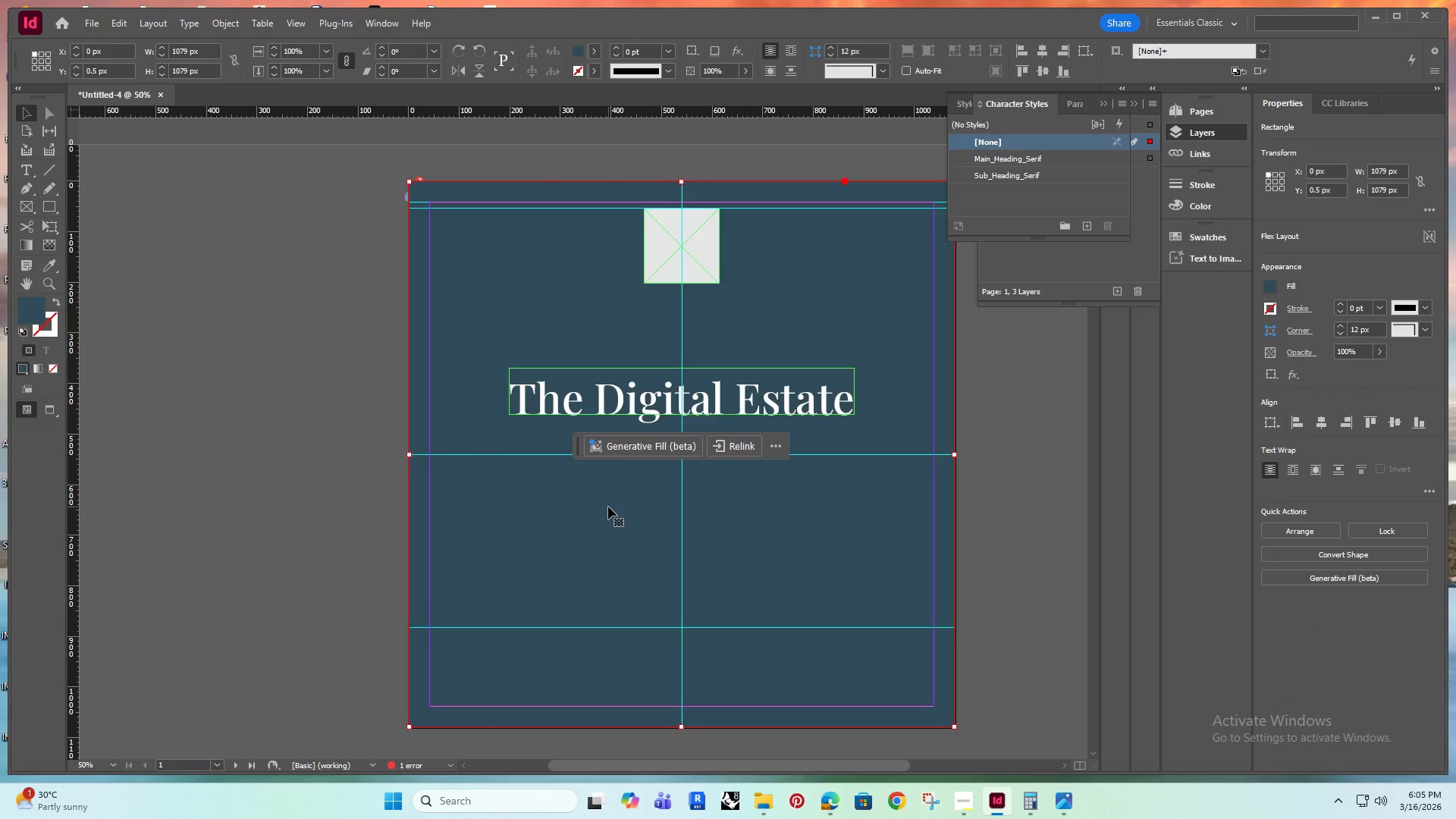 
key(W)
 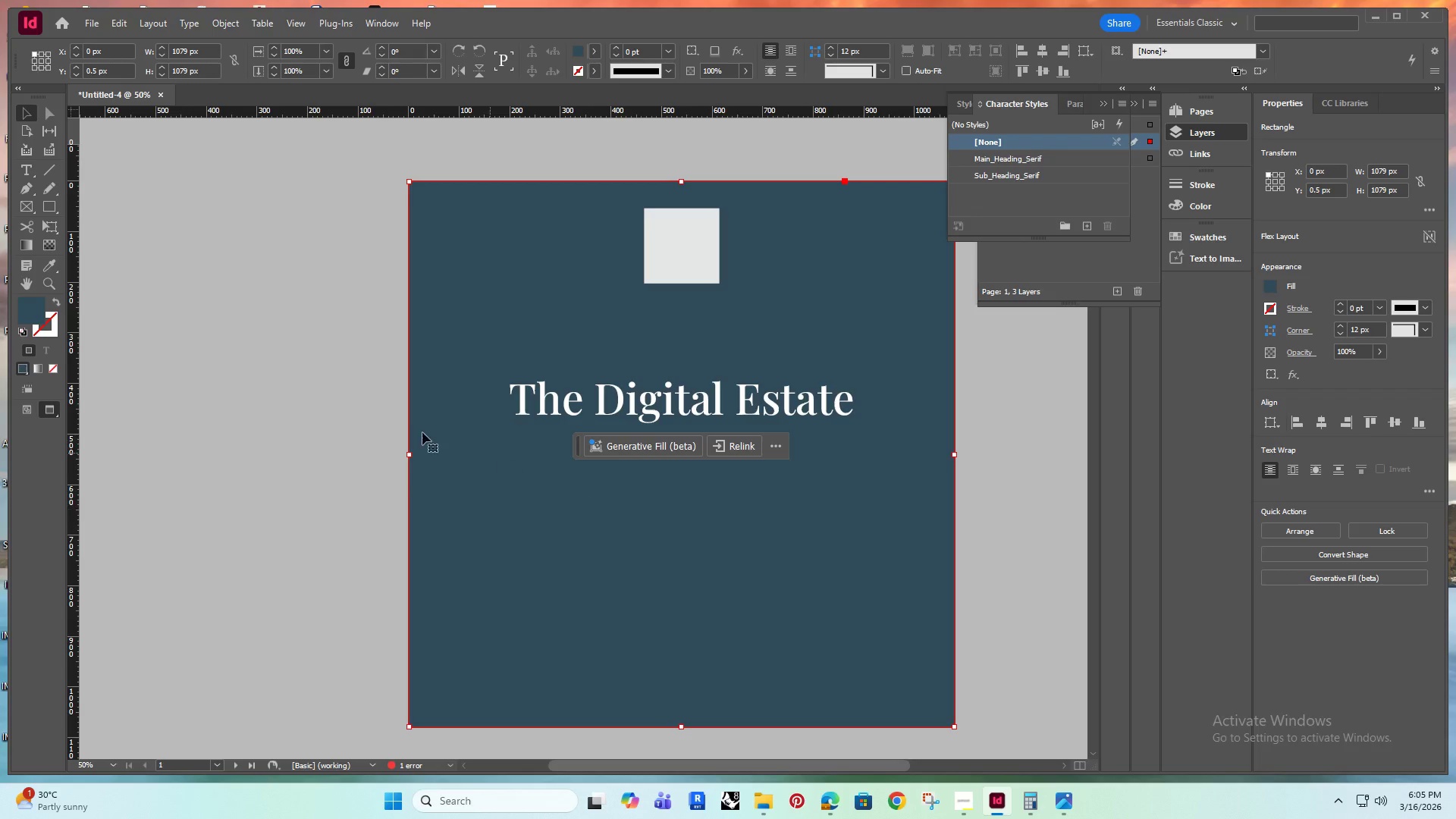 
left_click([240, 400])
 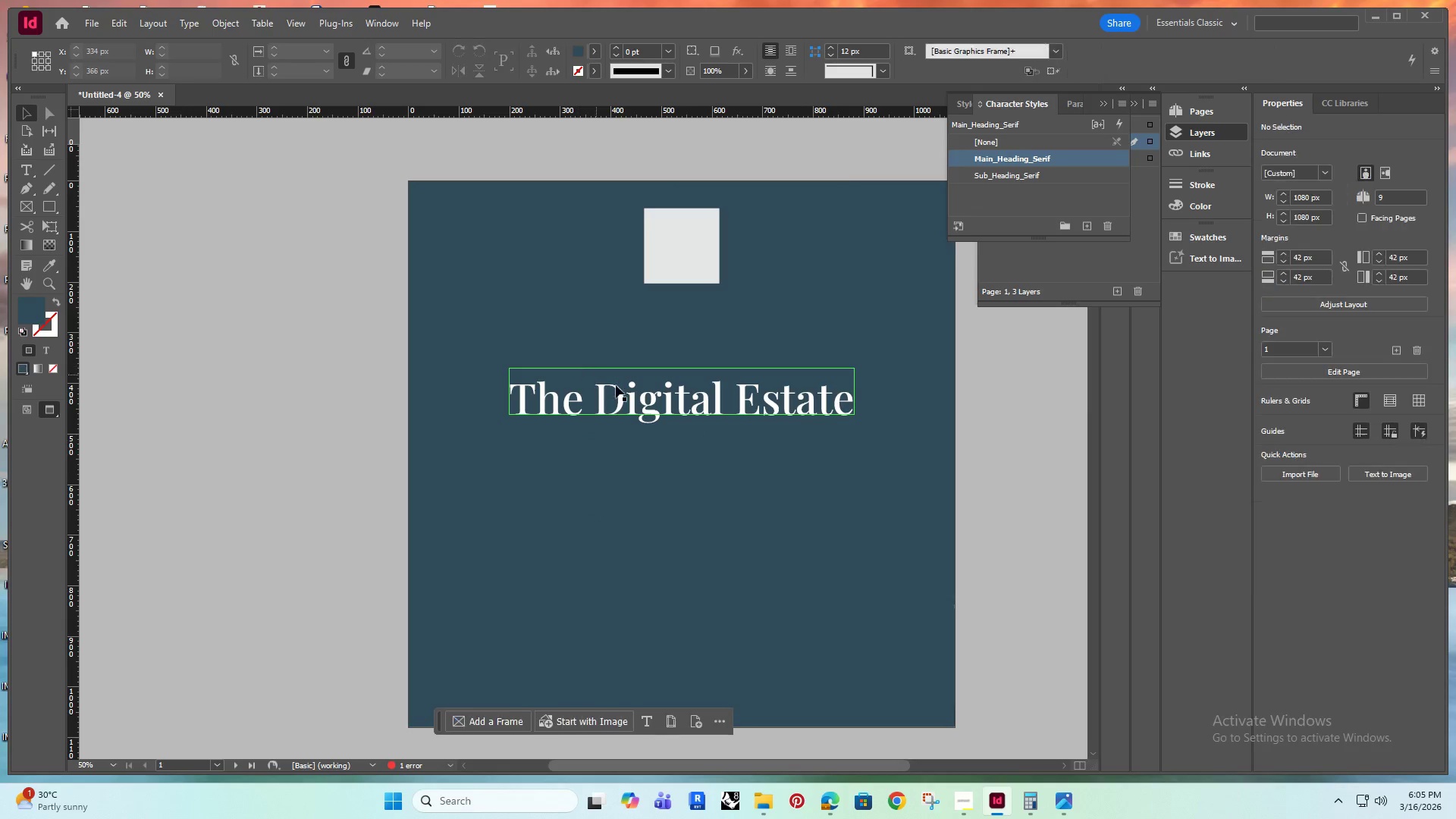 
left_click([630, 394])
 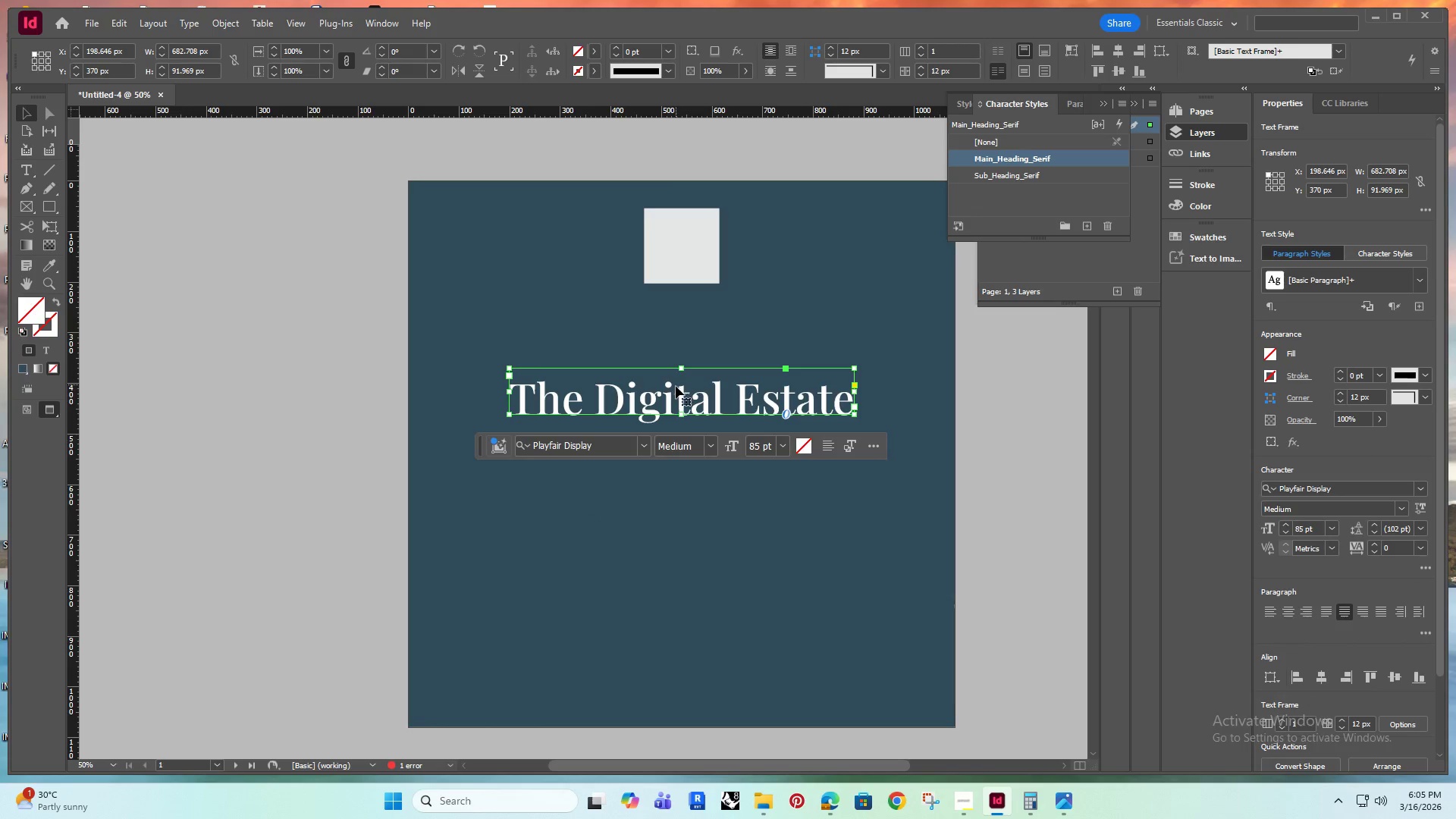 
left_click_drag(start_coordinate=[676, 394], to_coordinate=[676, 369])
 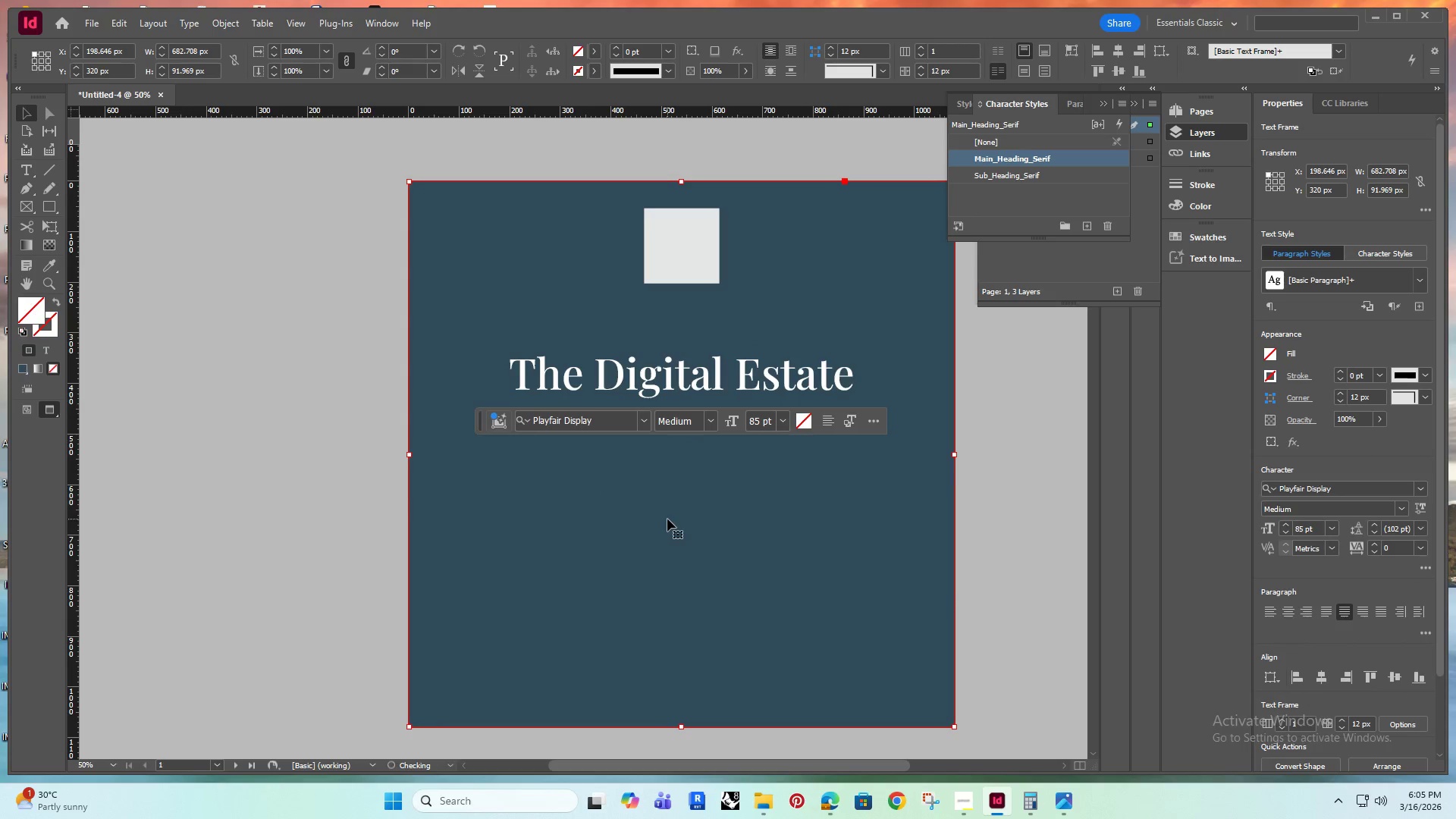 
hold_key(key=ShiftRight, duration=1.5)
 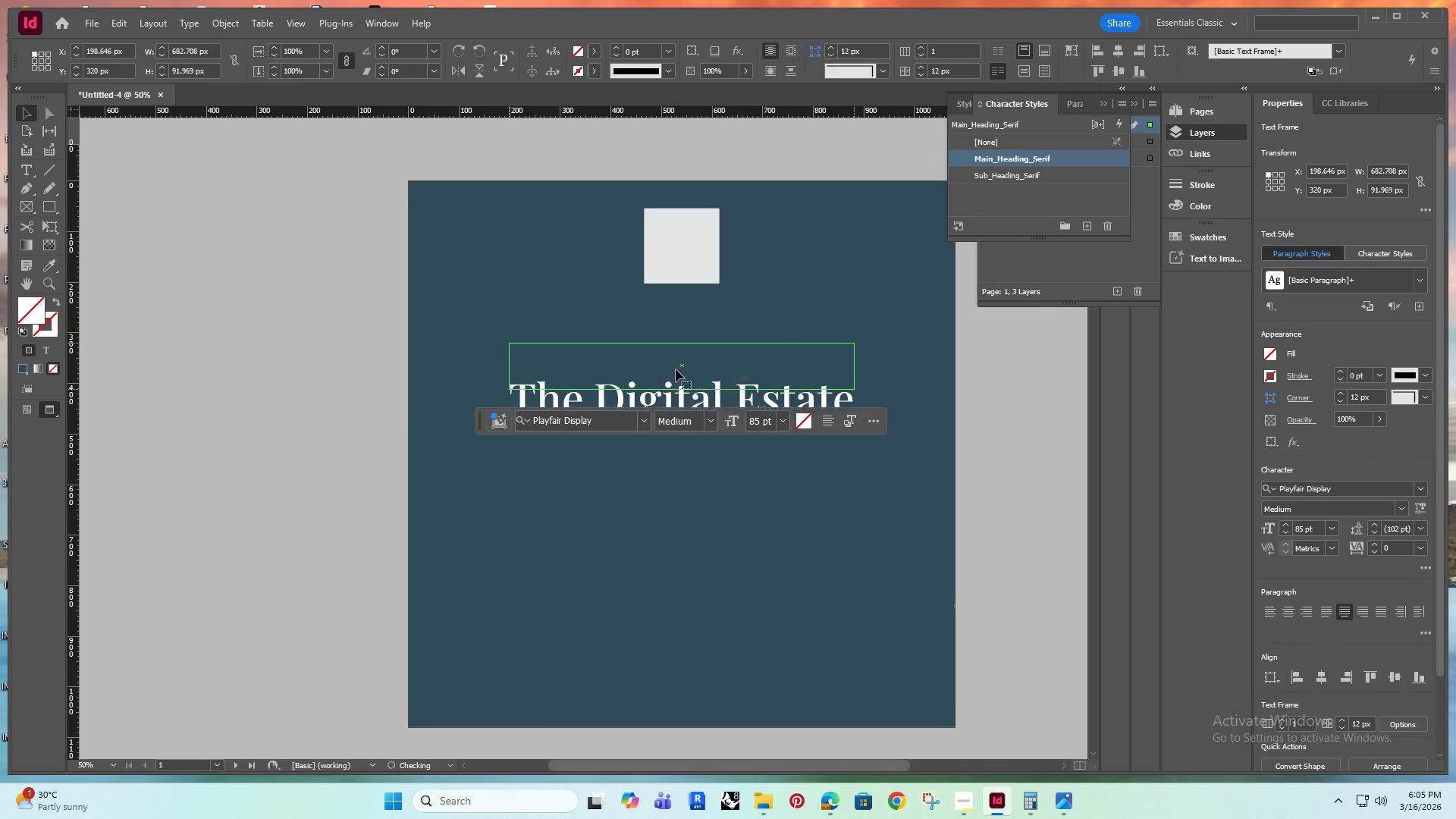 
hold_key(key=ShiftRight, duration=0.59)
 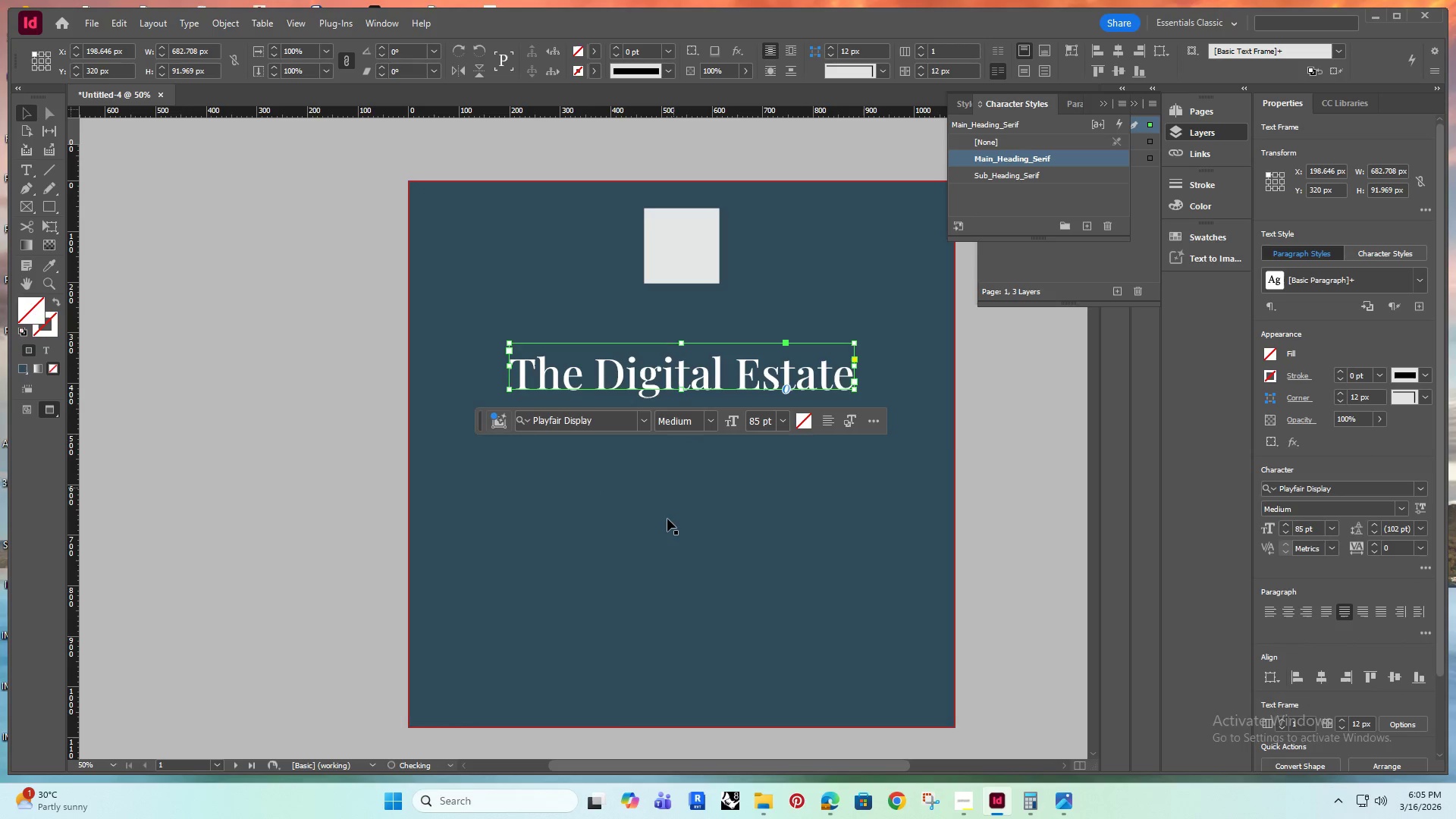 
left_click([667, 519])
 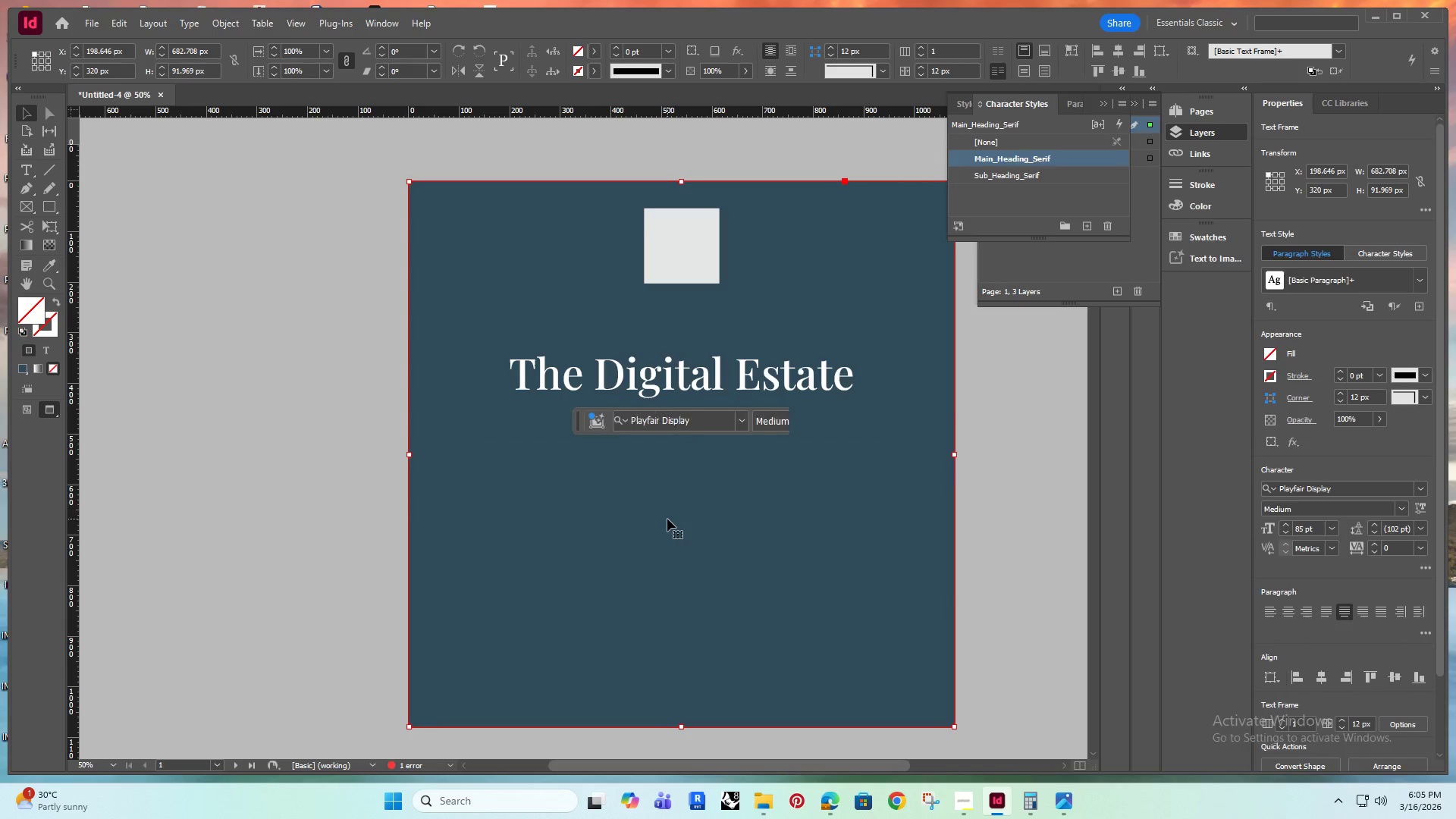 
key(W)
 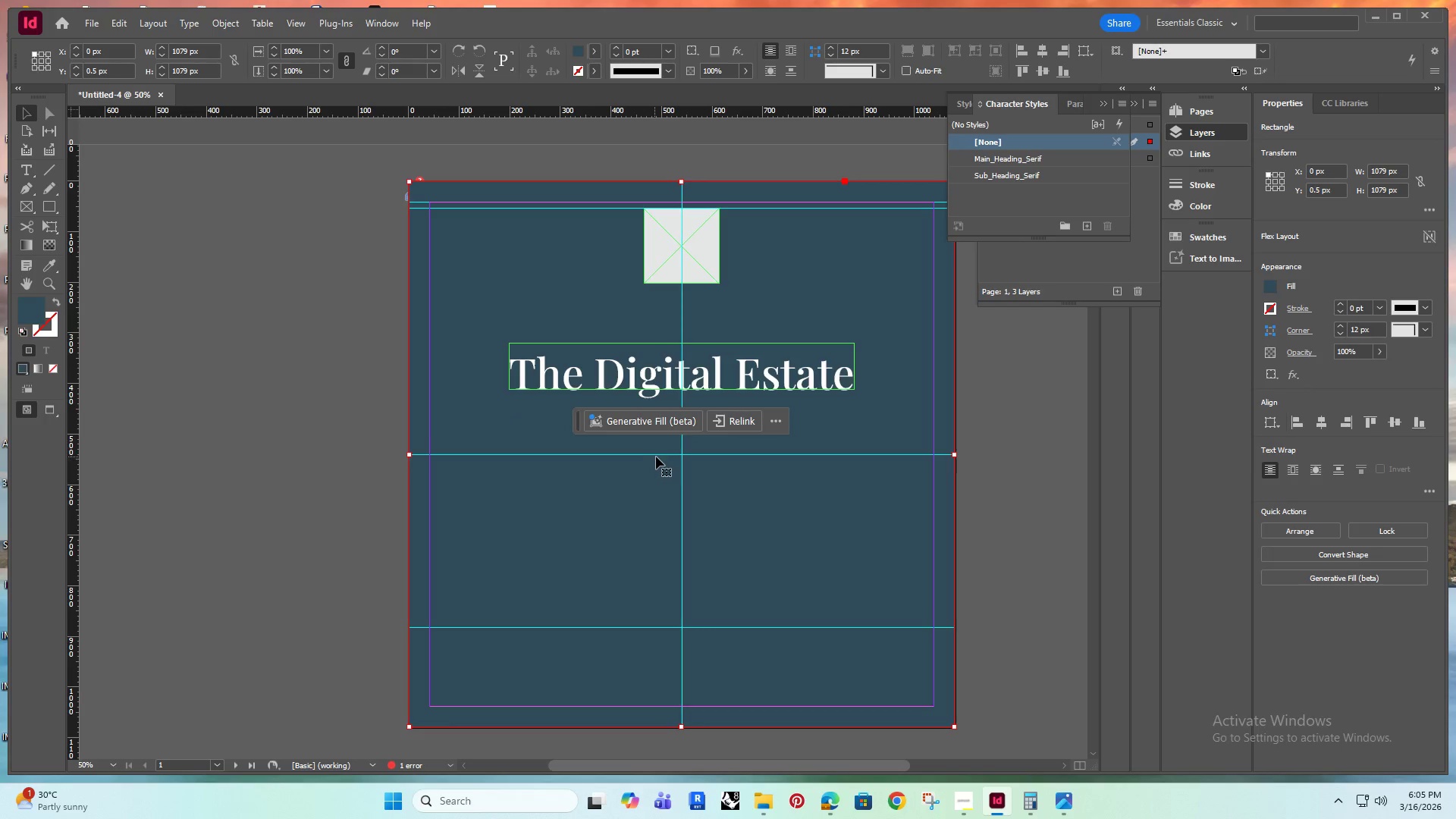 
left_click([659, 457])
 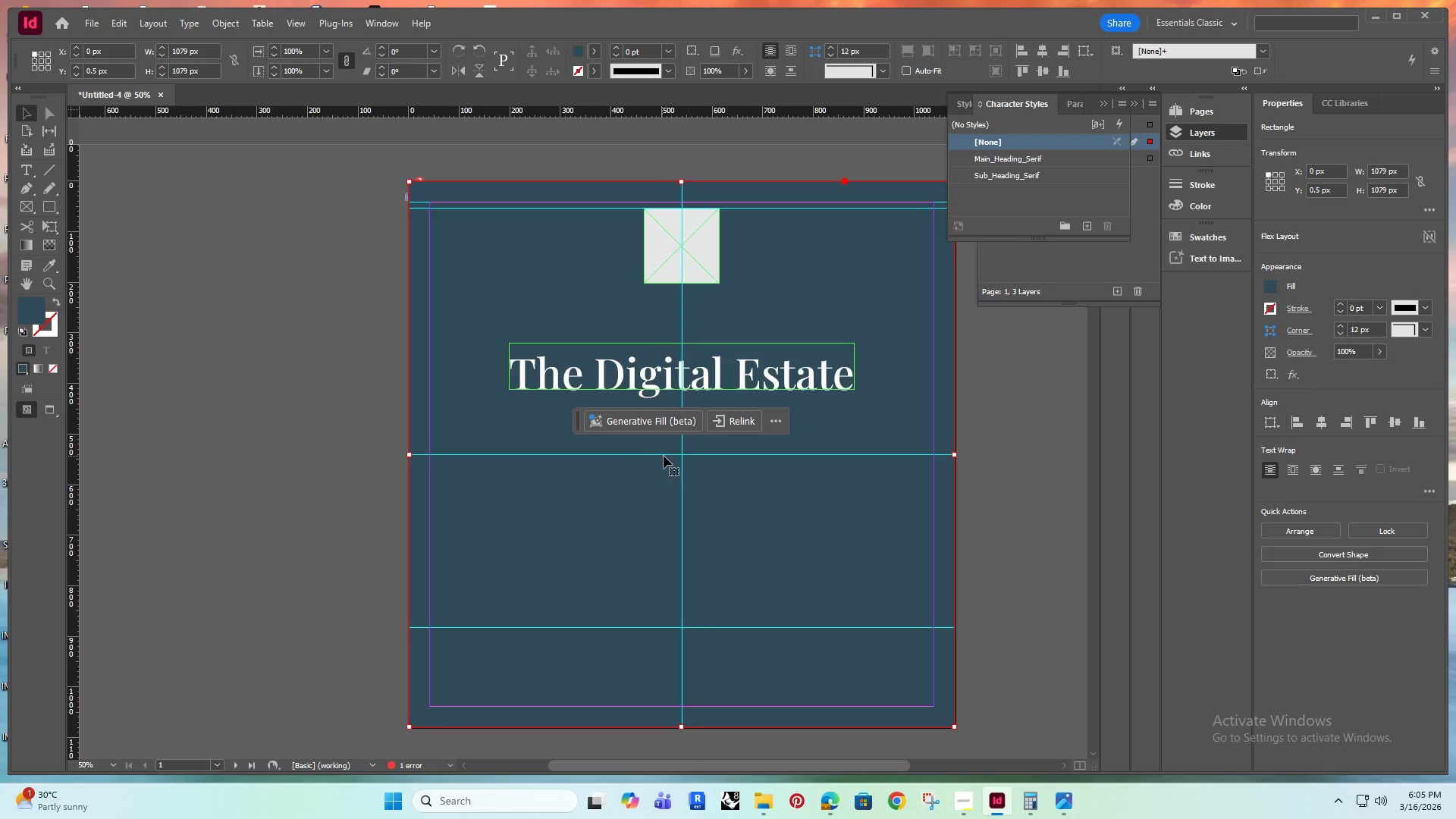 
left_click([664, 456])
 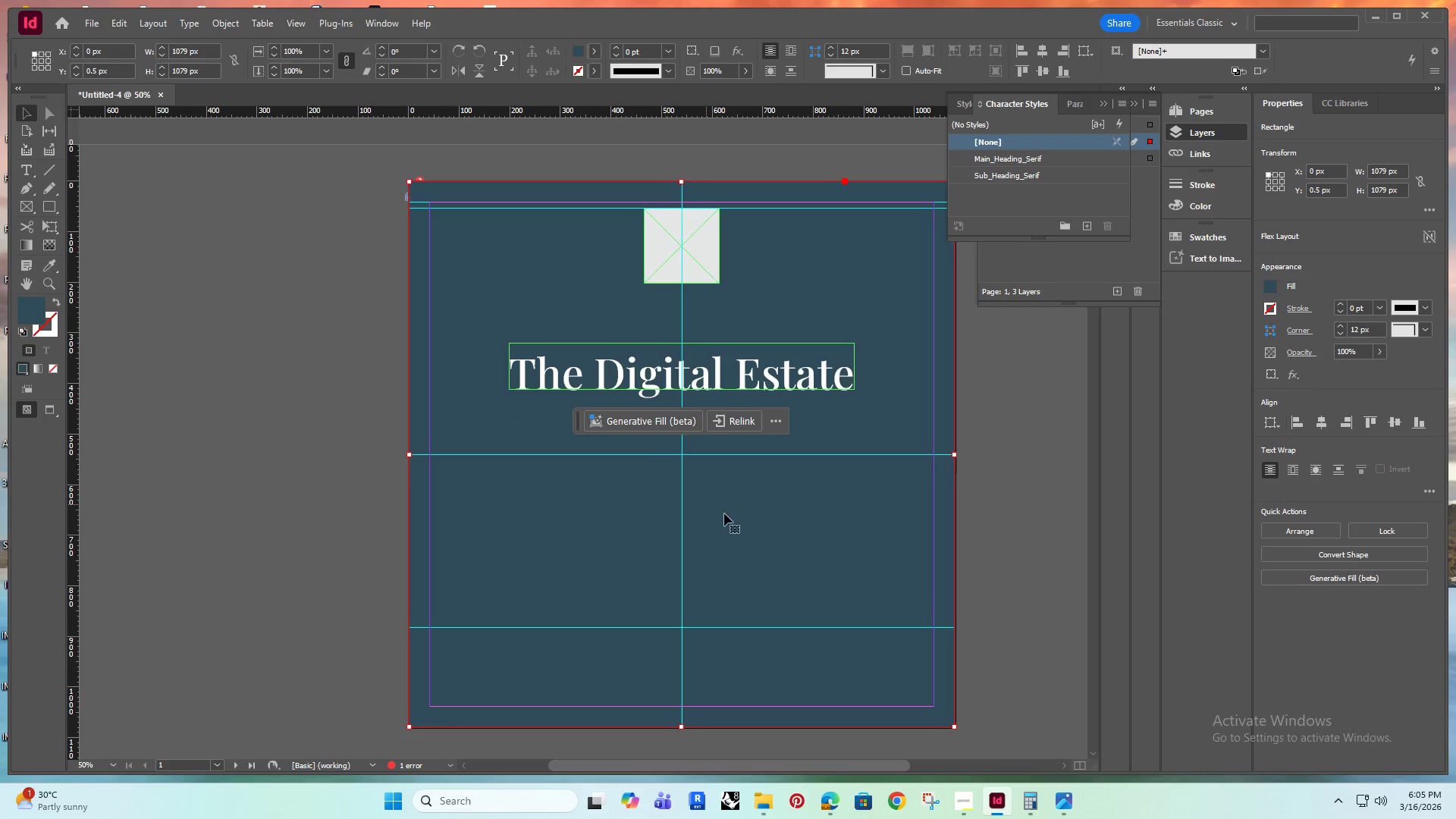 
left_click_drag(start_coordinate=[726, 513], to_coordinate=[643, 549])
 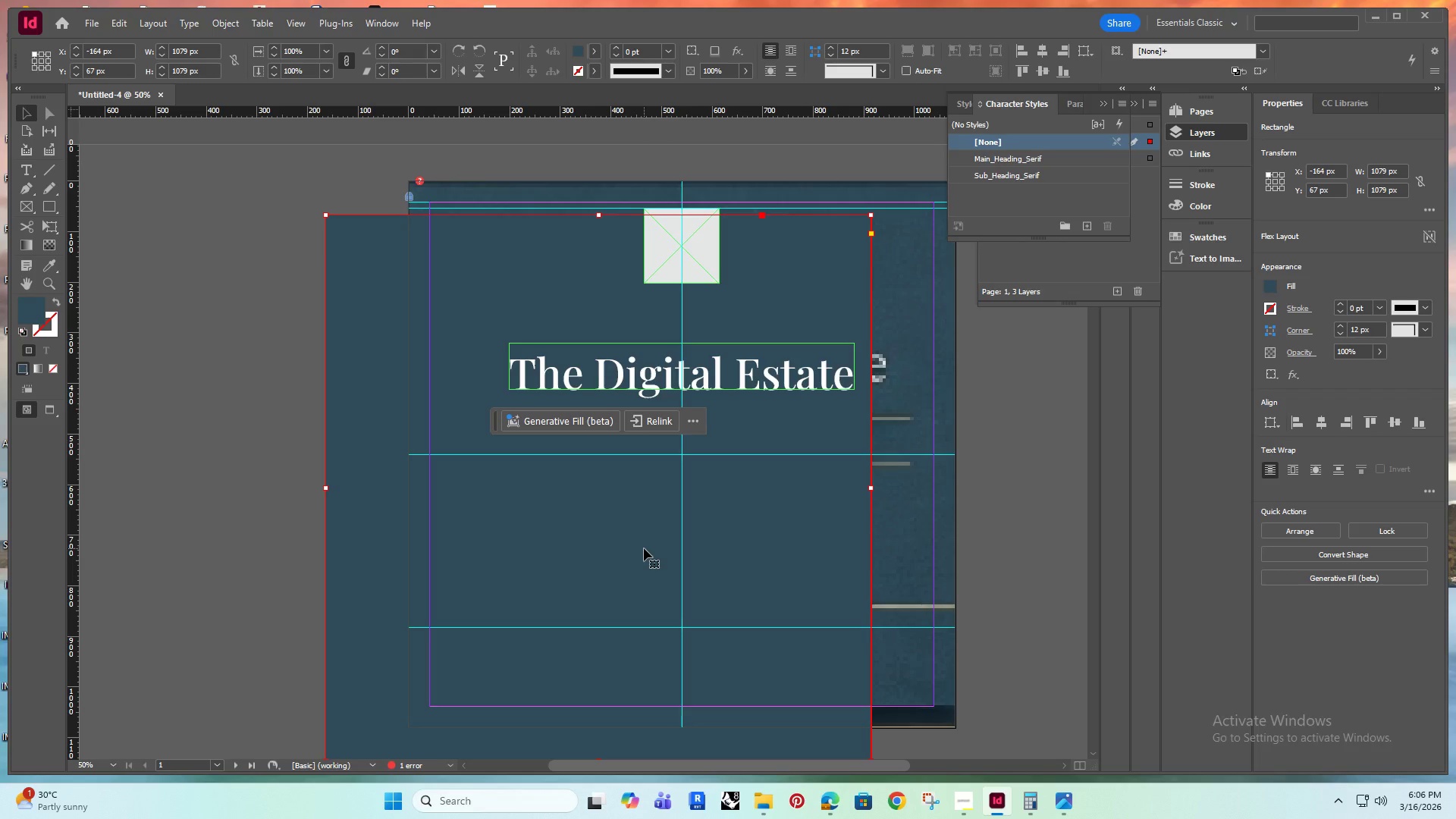 
key(Control+Z)
 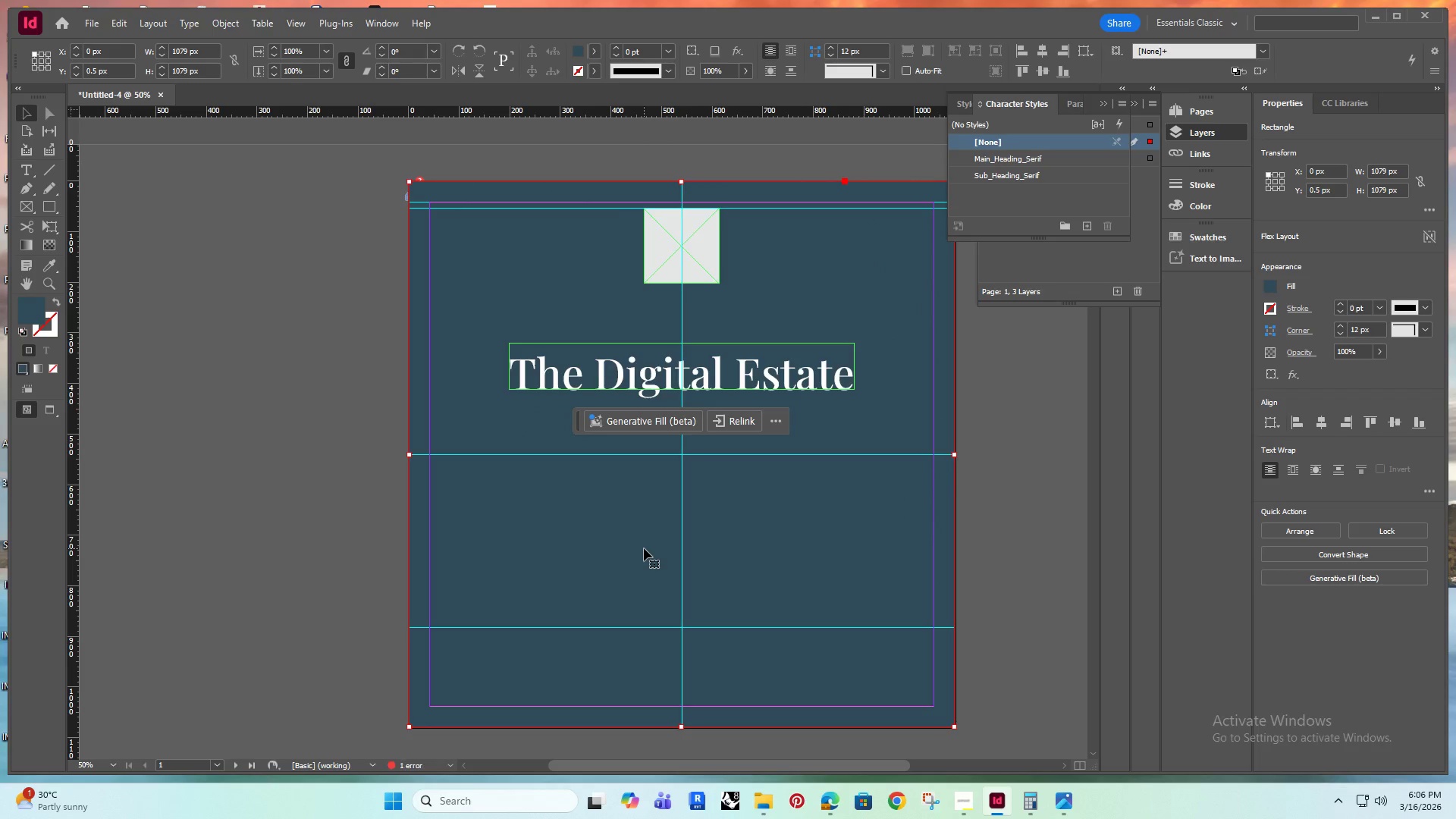 
hold_key(key=AltRight, duration=0.42)
scroll: coordinate [644, 544], scroll_direction: down, amount: 1.0
 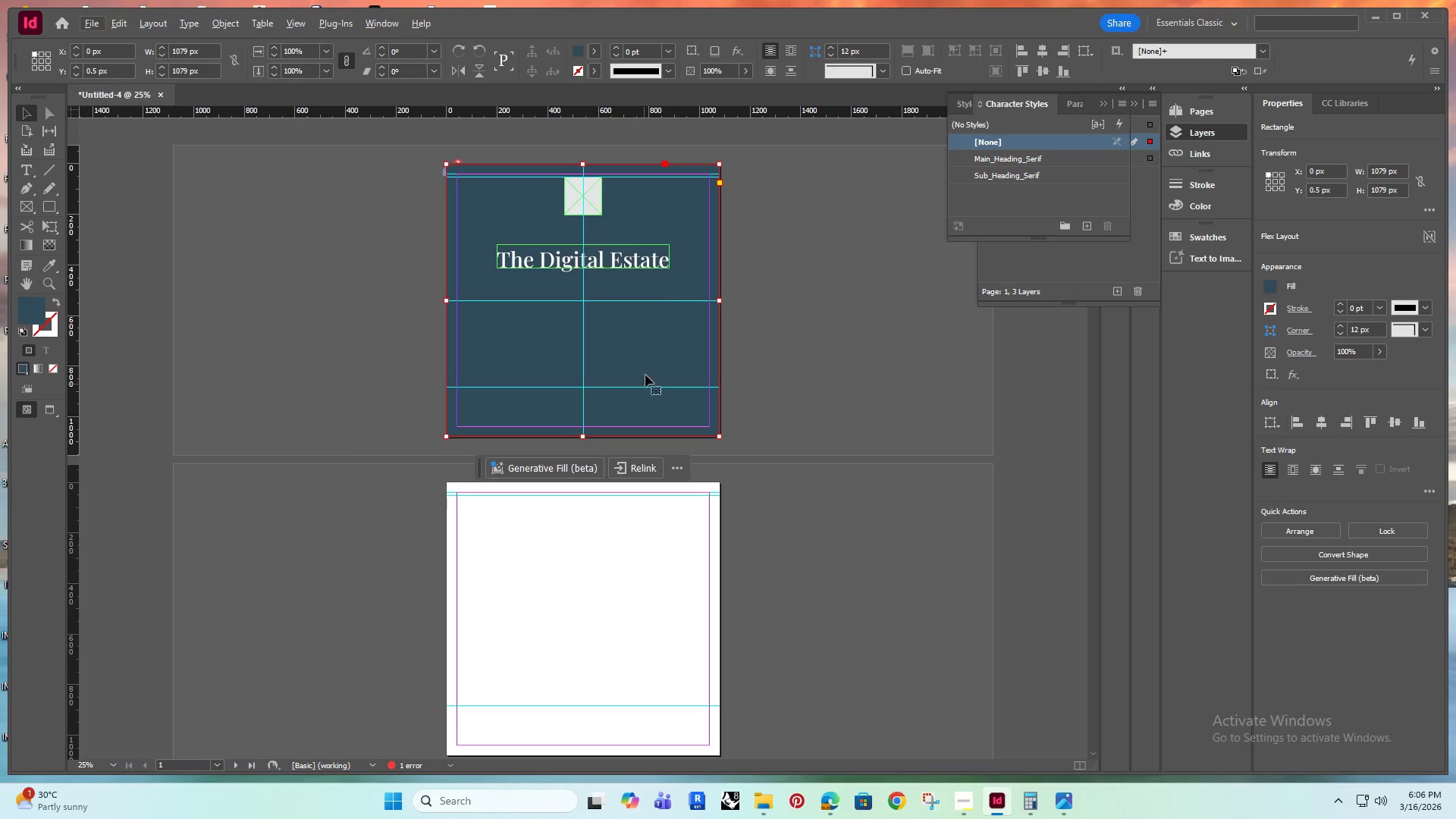 
left_click([647, 357])
 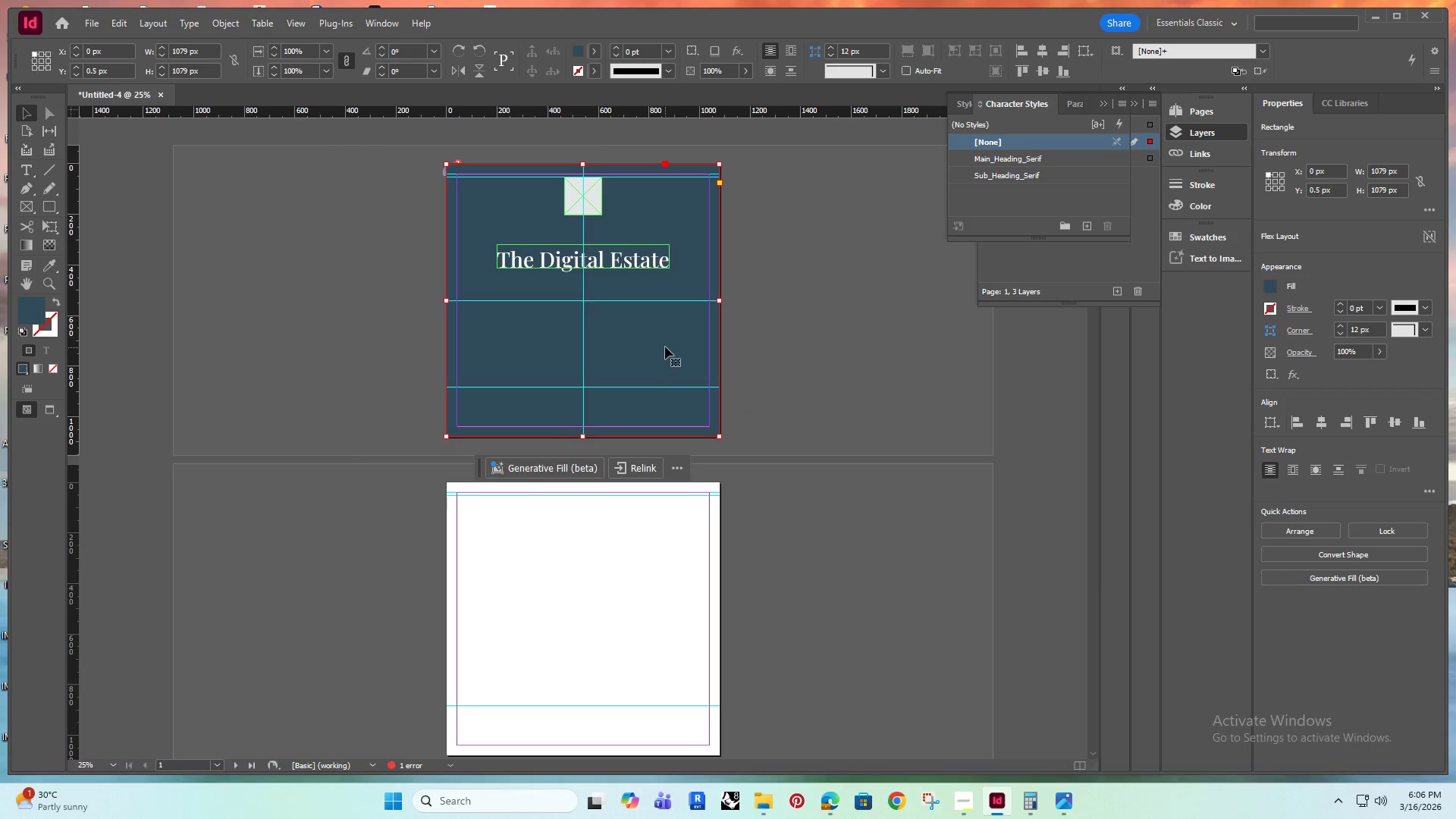 
left_click_drag(start_coordinate=[669, 344], to_coordinate=[368, 355])
 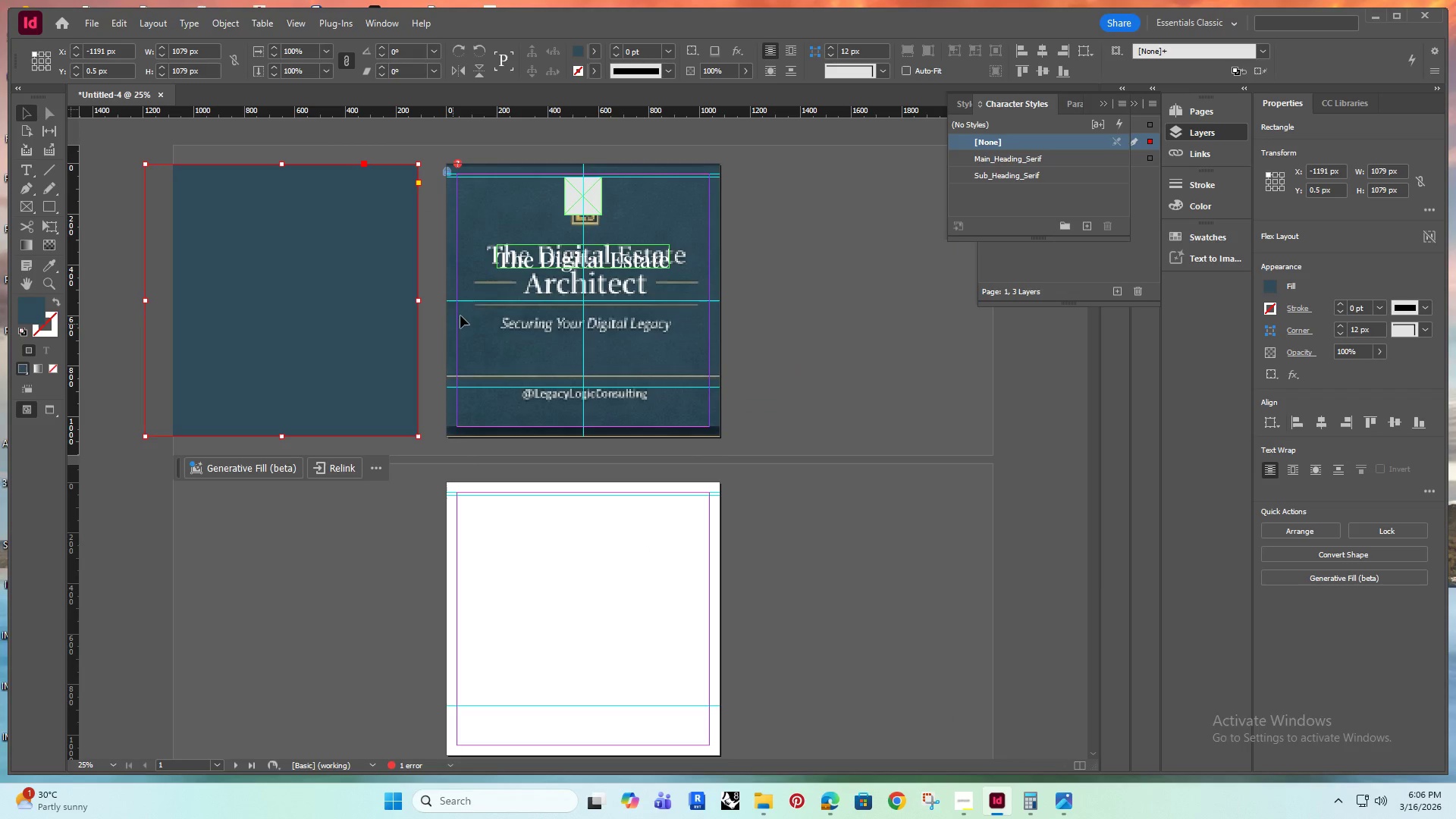 
hold_key(key=ShiftRight, duration=0.77)
 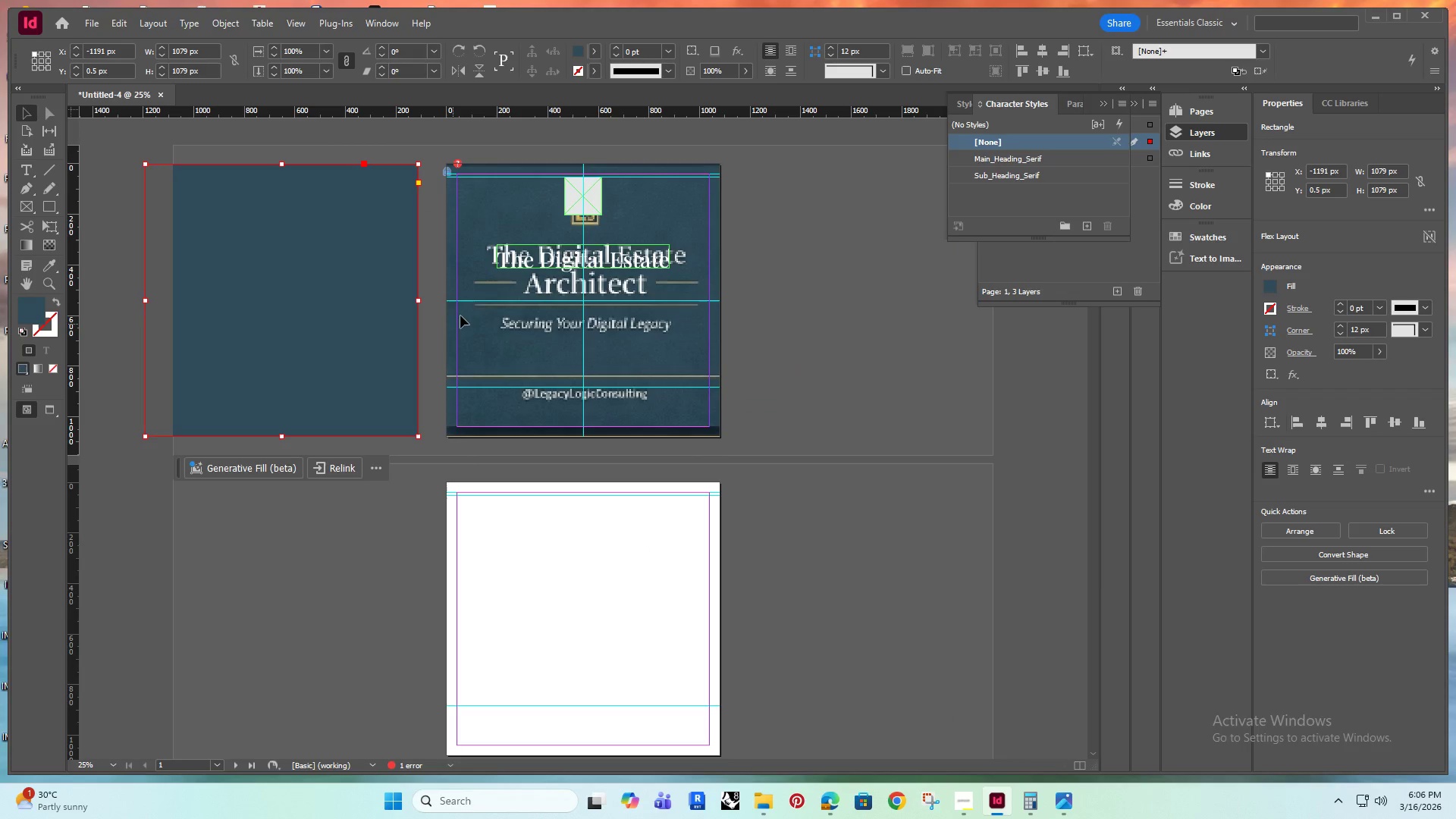 
hold_key(key=ShiftRight, duration=3.91)
hold_key(key=AltRight, duration=0.77)
scroll: coordinate [438, 300], scroll_direction: up, amount: 1.0
 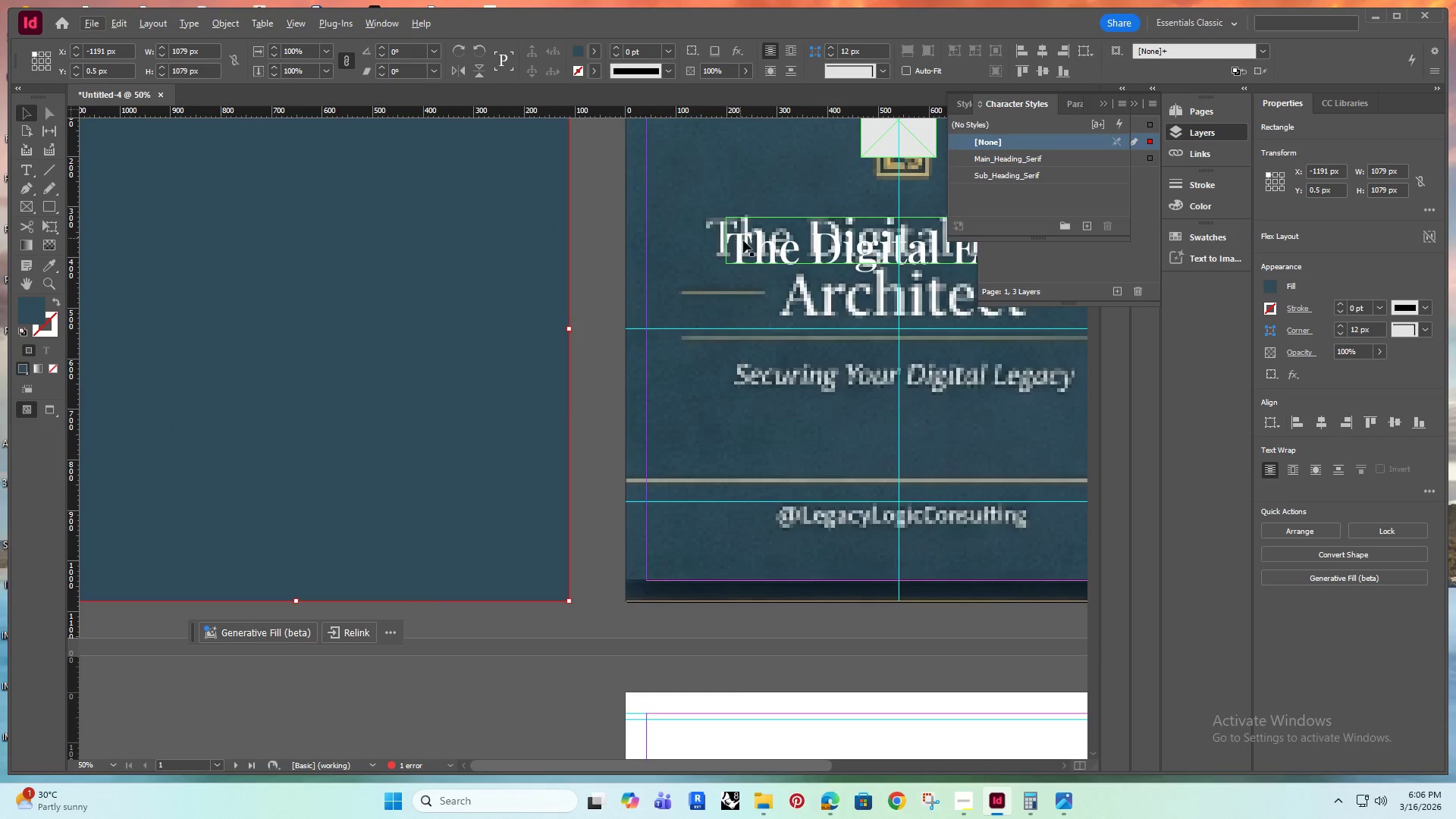 
hold_key(key=Space, duration=0.41)
 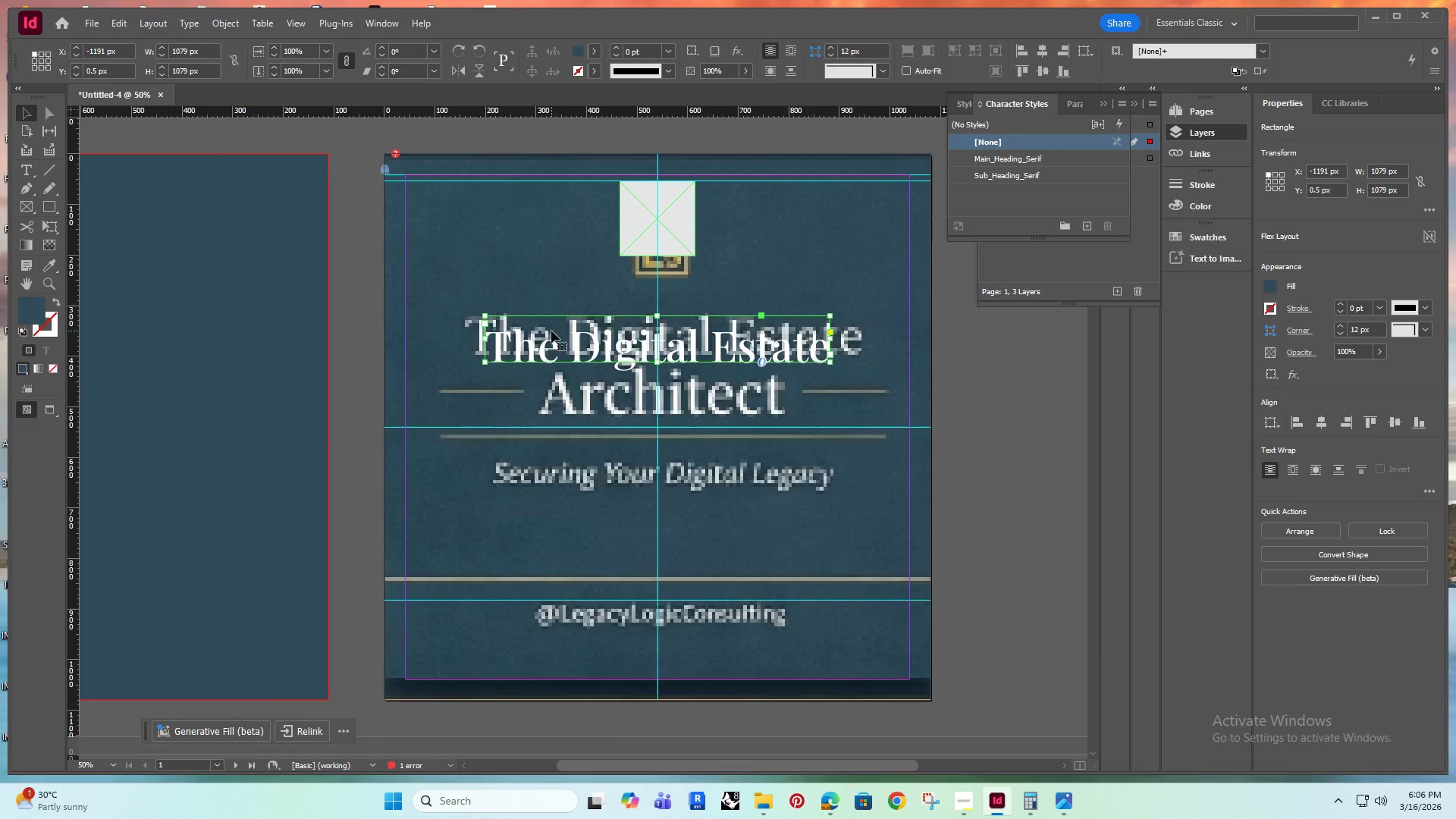 
left_click_drag(start_coordinate=[678, 206], to_coordinate=[437, 306])
 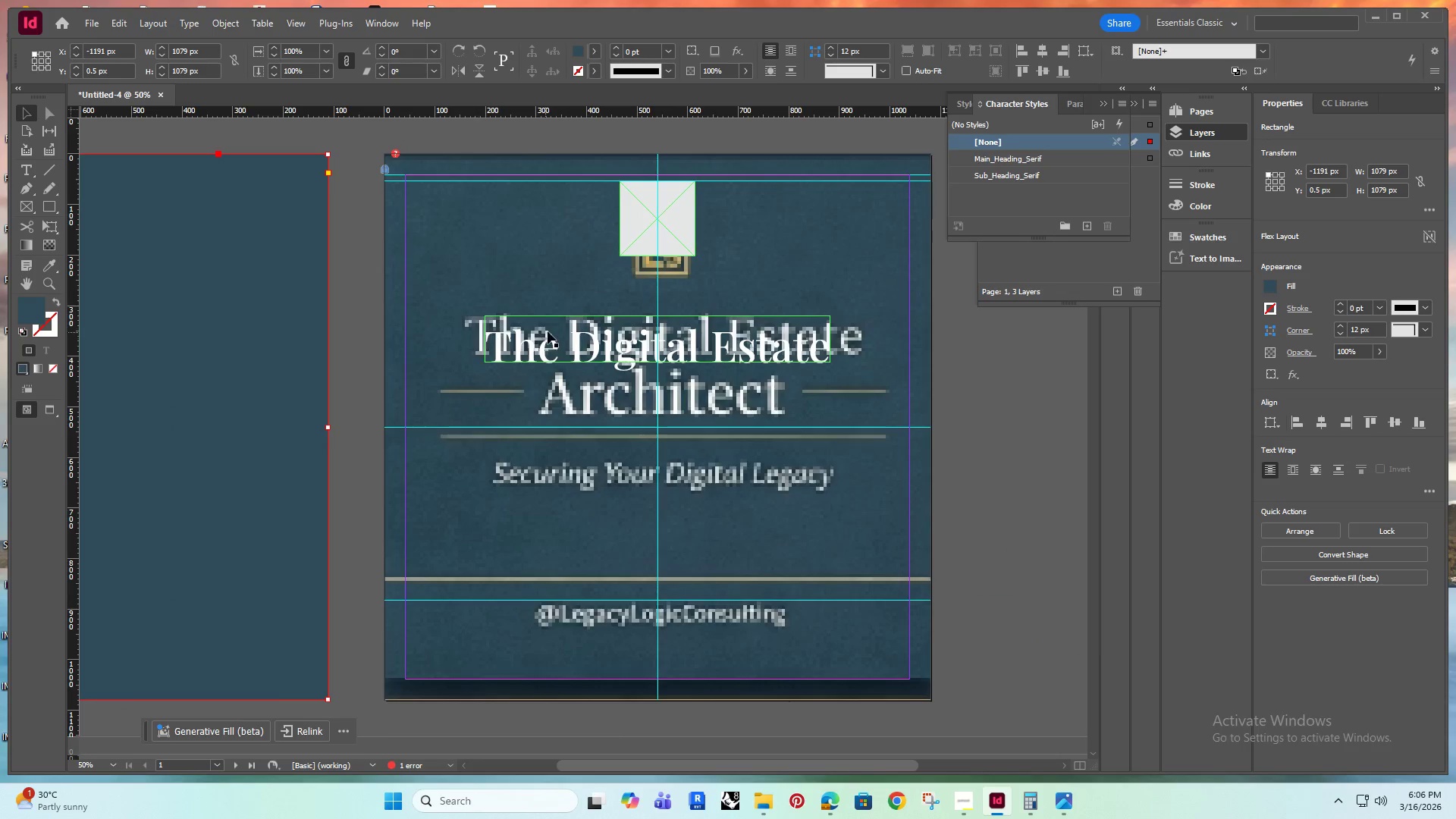 
left_click([550, 331])
 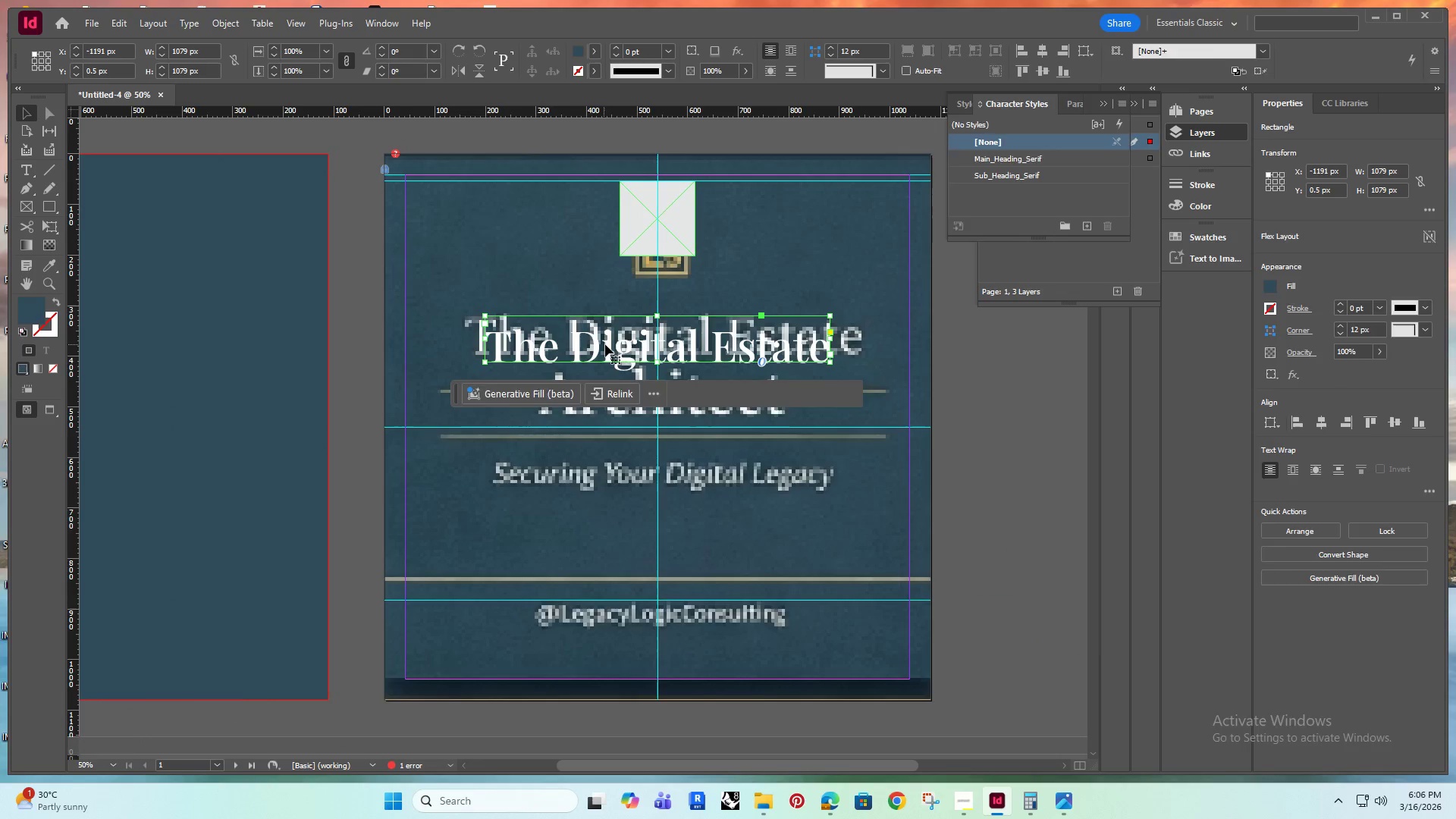 
hold_key(key=AltRight, duration=0.36)
scroll: coordinate [605, 344], scroll_direction: up, amount: 1.0
 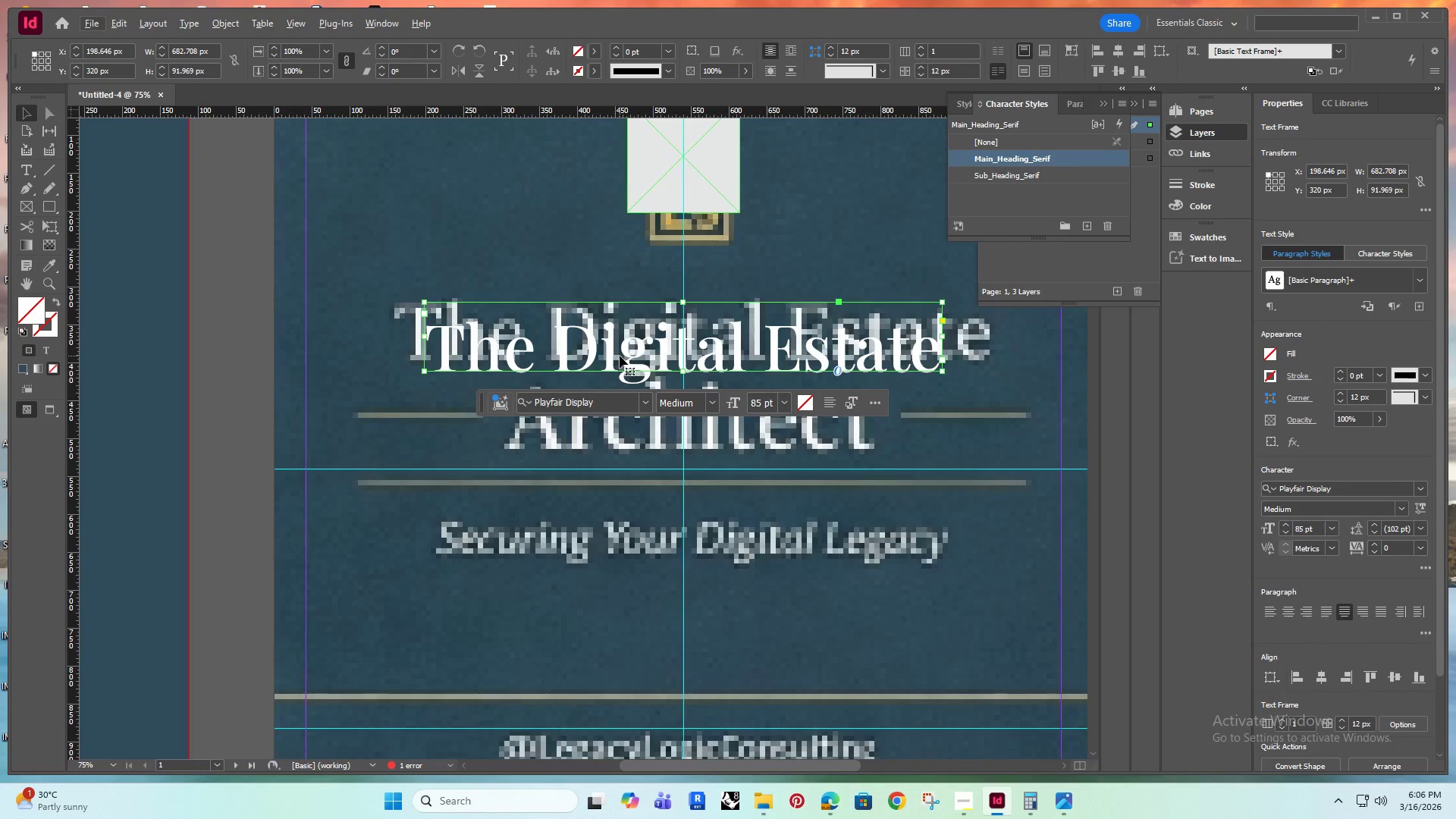 
left_click_drag(start_coordinate=[619, 355], to_coordinate=[618, 344])
 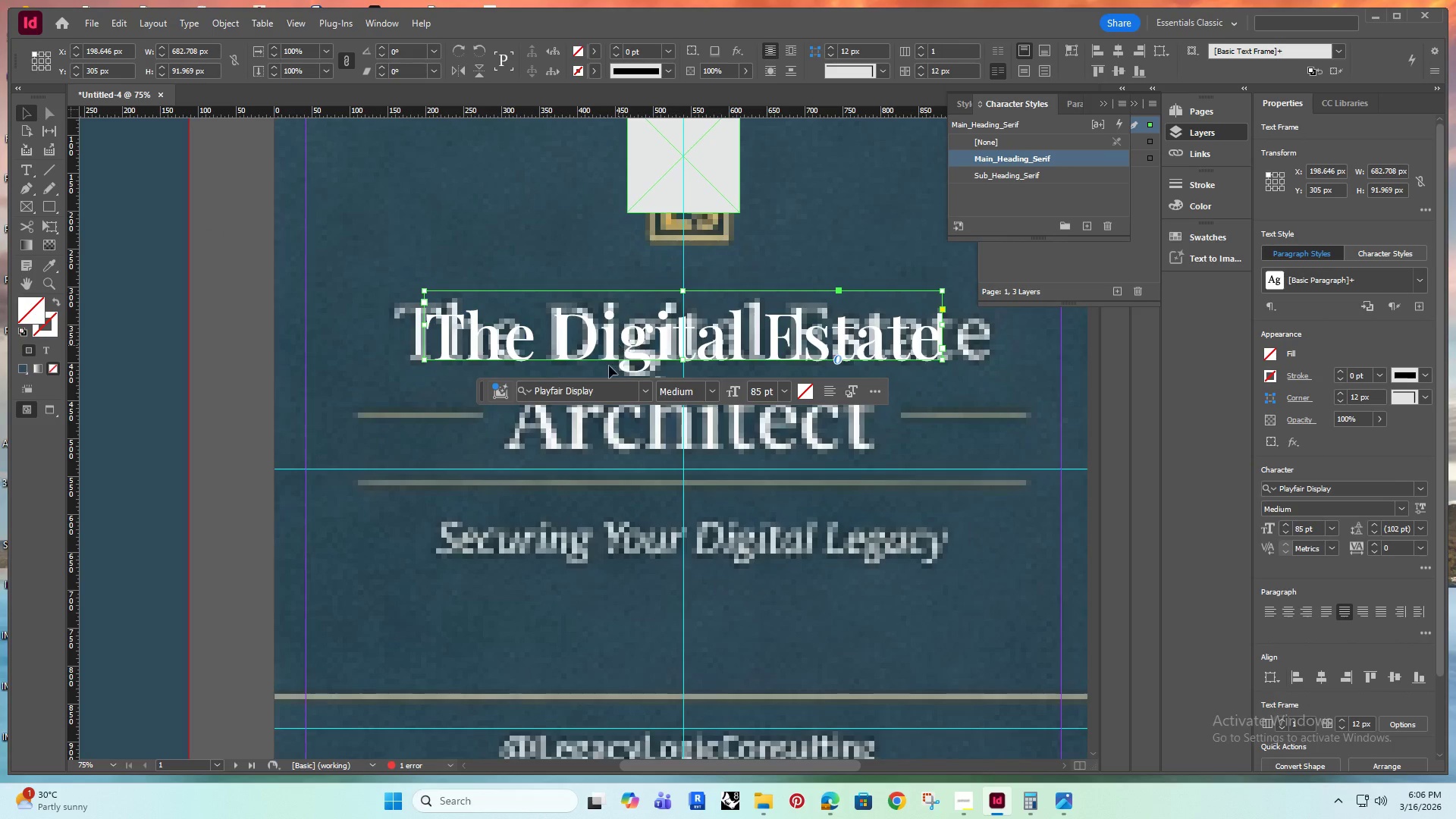 
hold_key(key=ShiftRight, duration=0.75)
 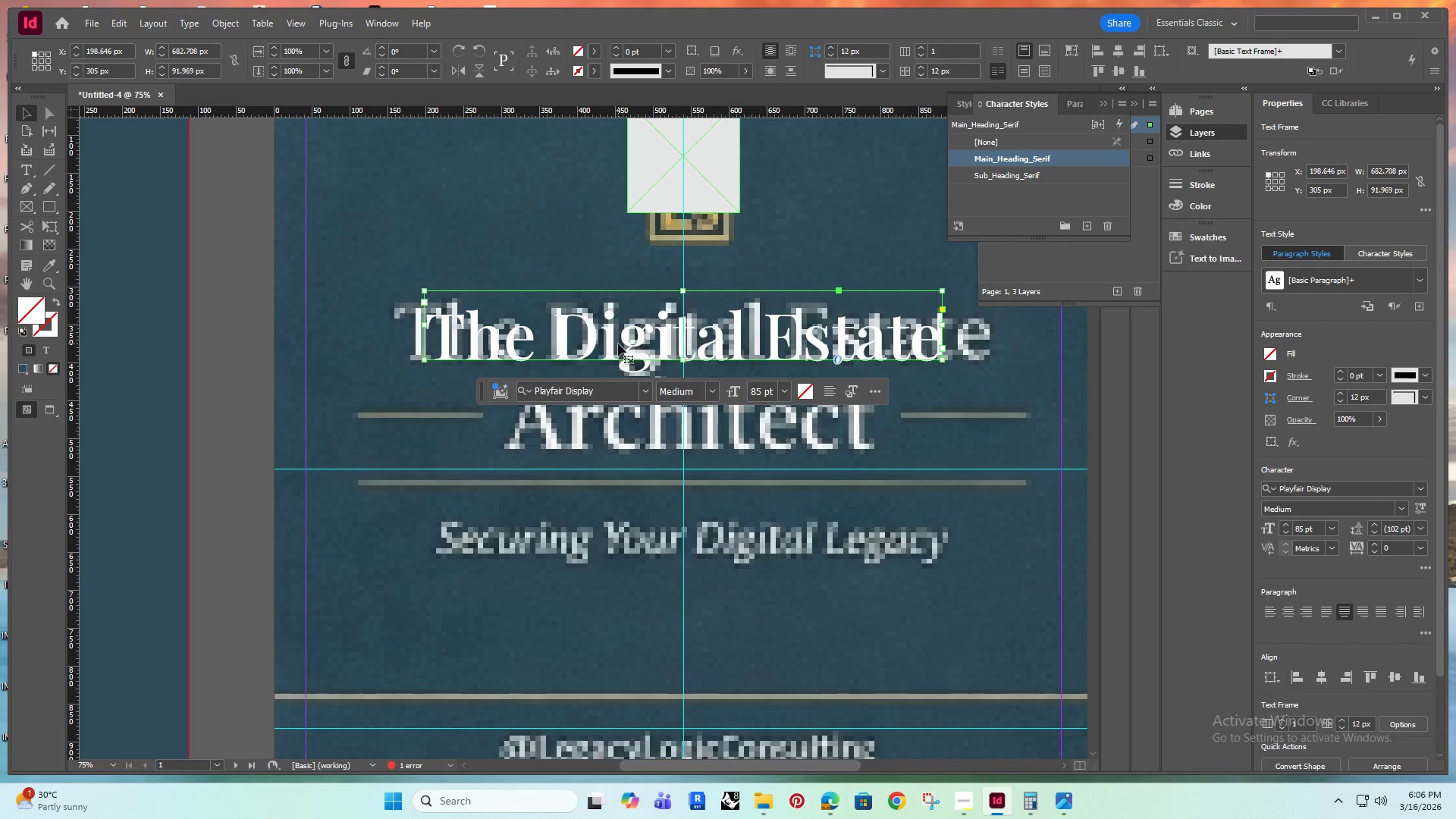 
key(ArrowUp)
 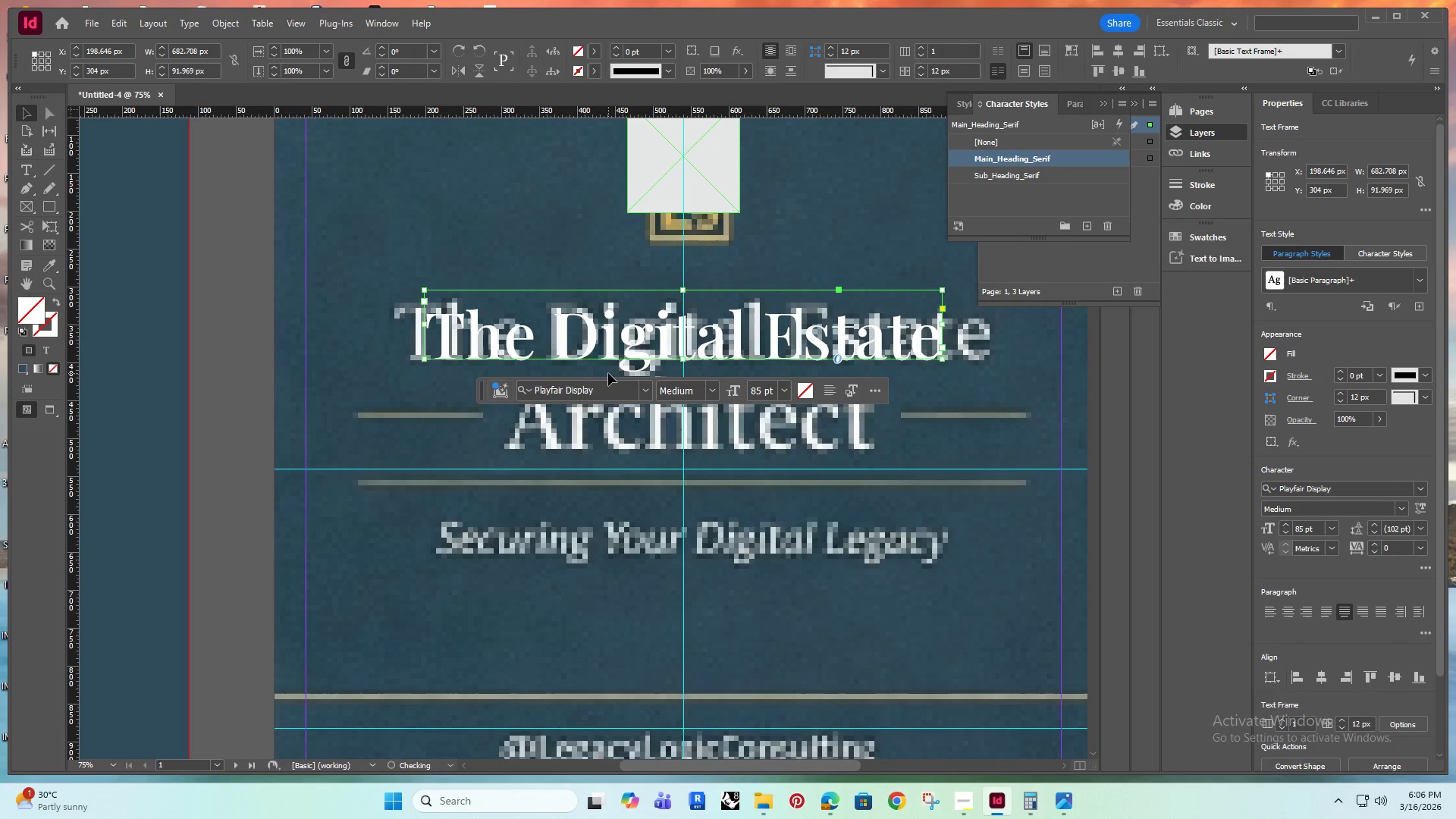 
key(ArrowDown)
 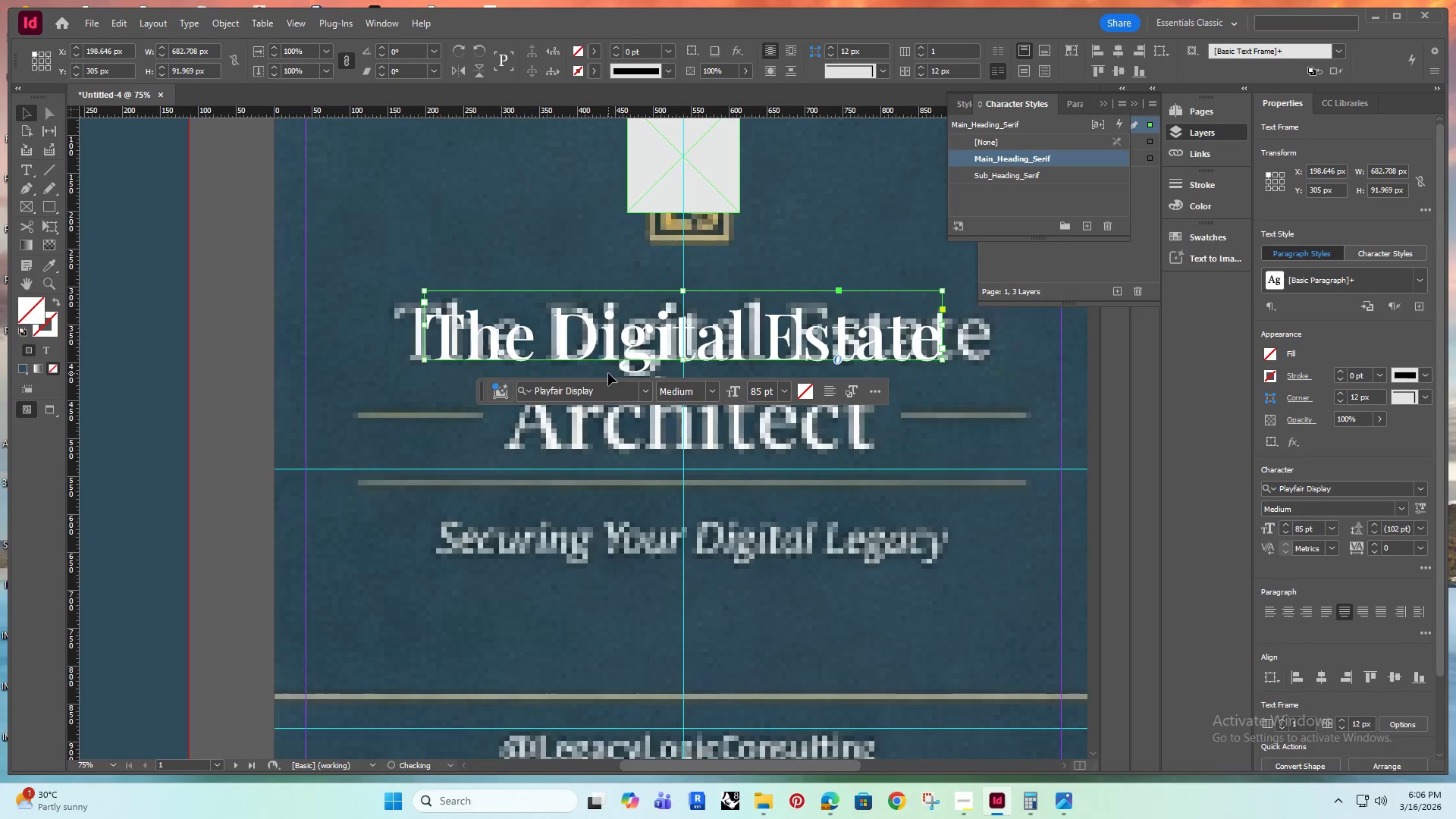 
key(ArrowUp)
 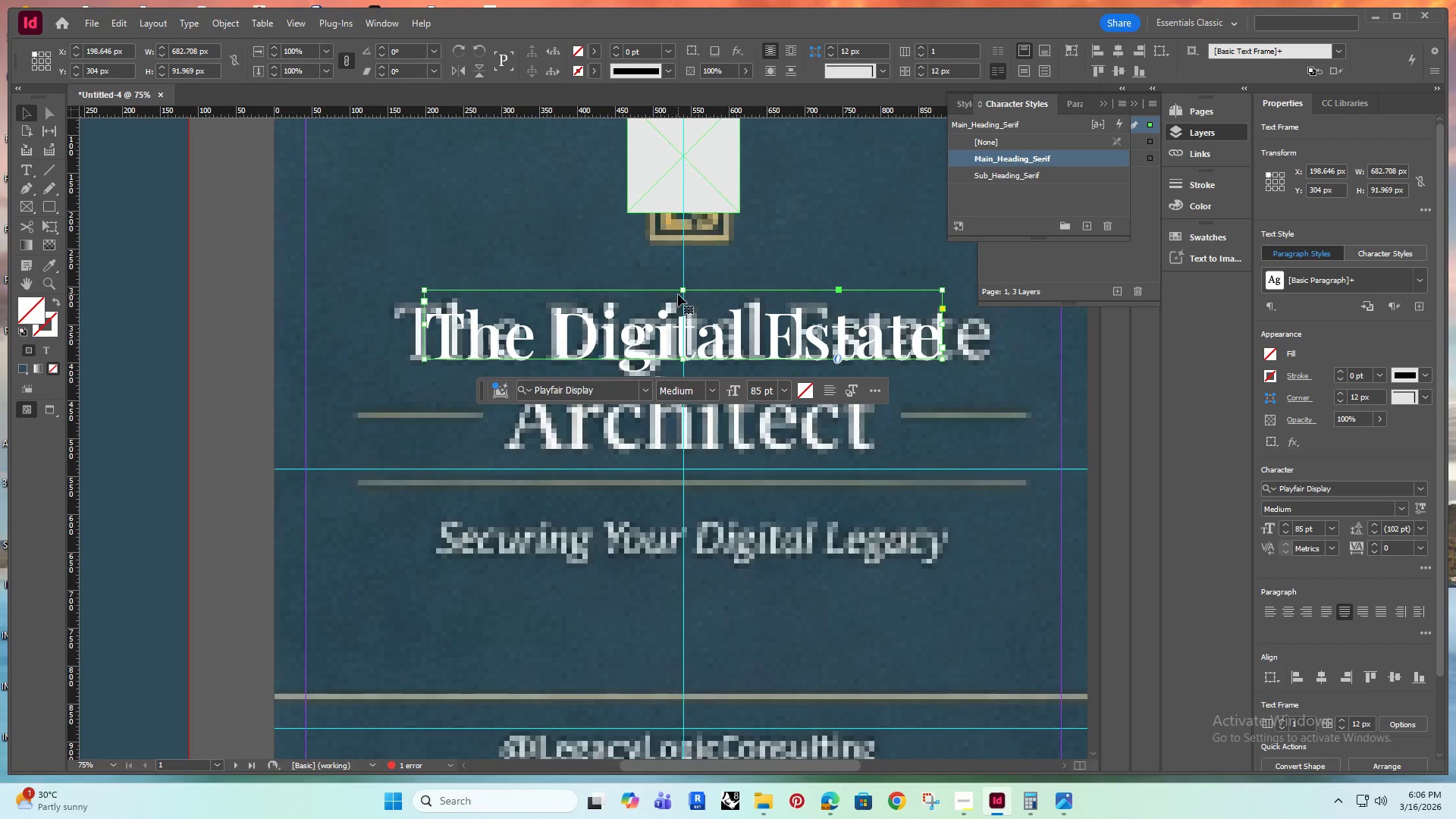 
hold_key(key=ControlRight, duration=3.17)
hold_key(key=ShiftRight, duration=1.5)
left_click_drag(start_coordinate=[682, 291], to_coordinate=[682, 276])
 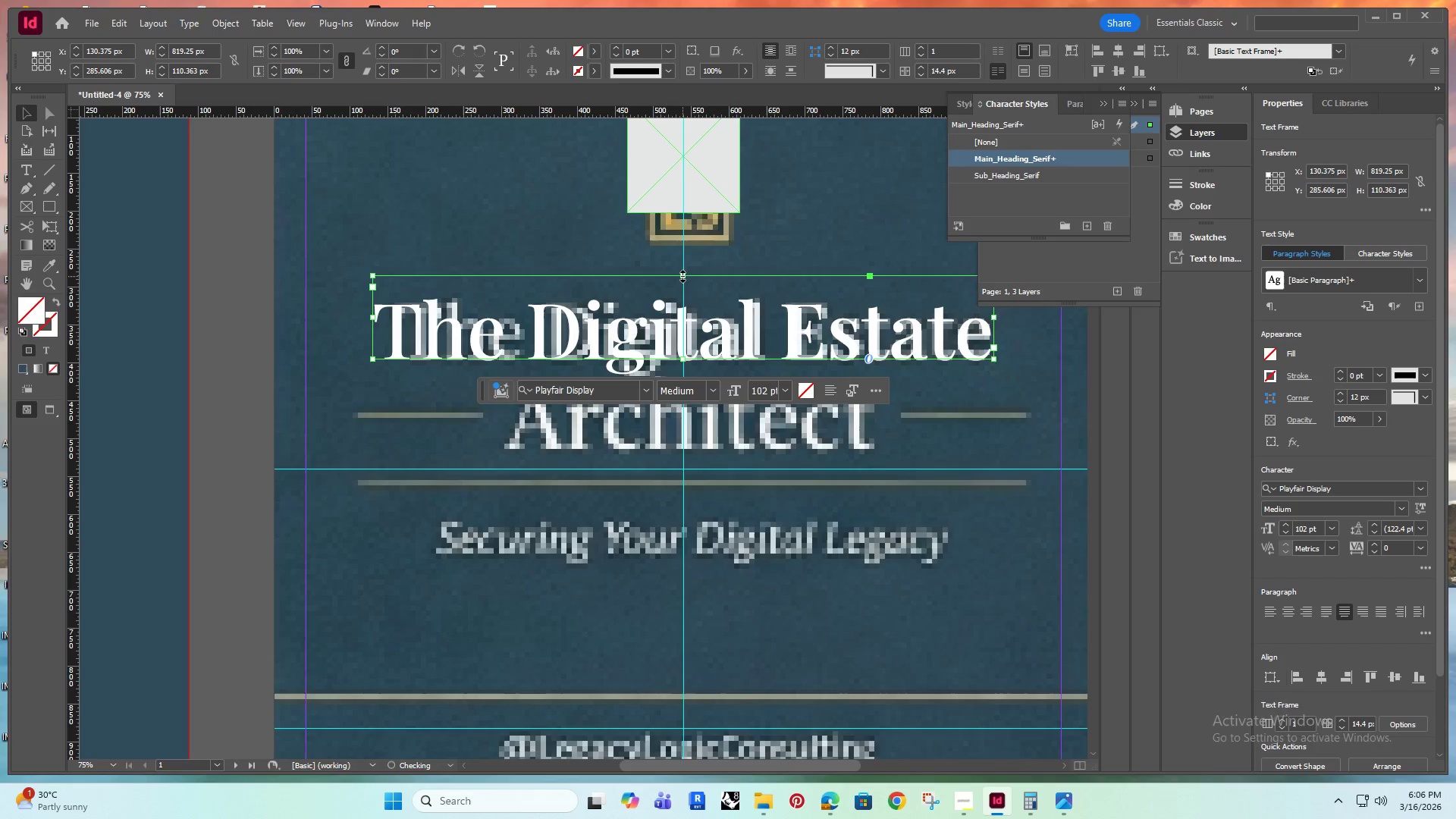 
hold_key(key=ShiftRight, duration=1.52)
left_click([682, 272])
 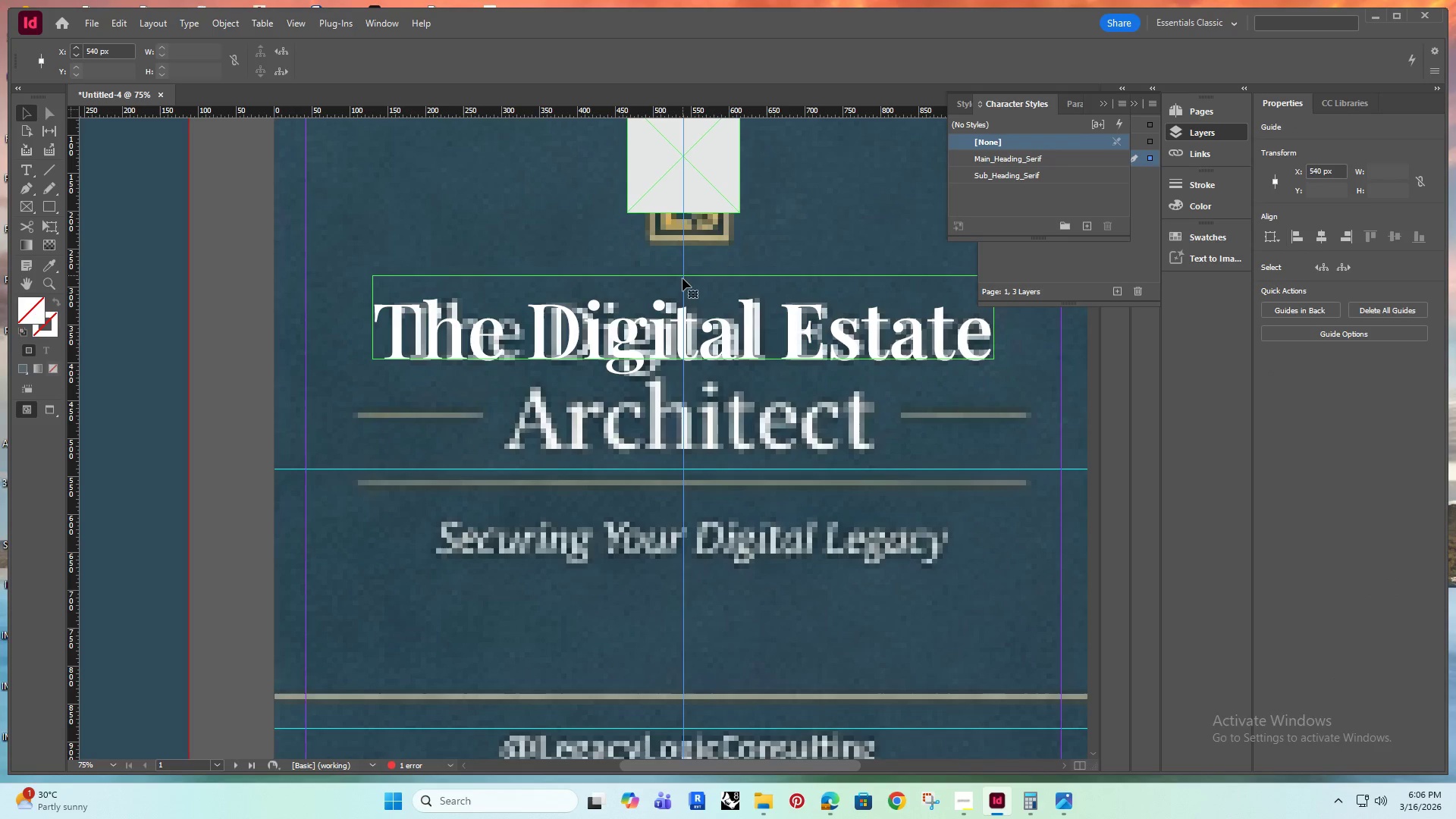 
key(Control+Shift+ShiftRight)
 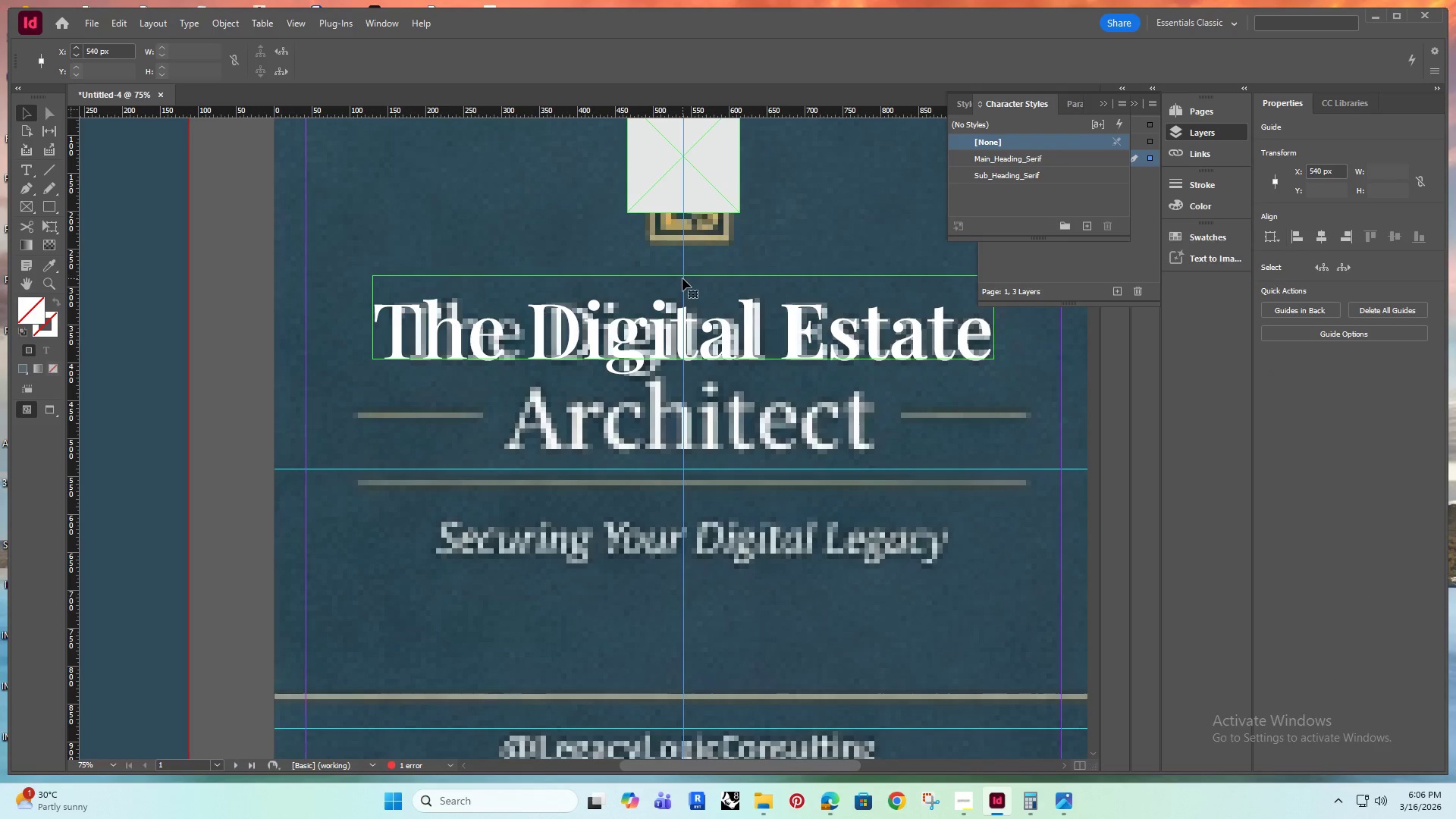 
key(Control+Shift+ShiftRight)
 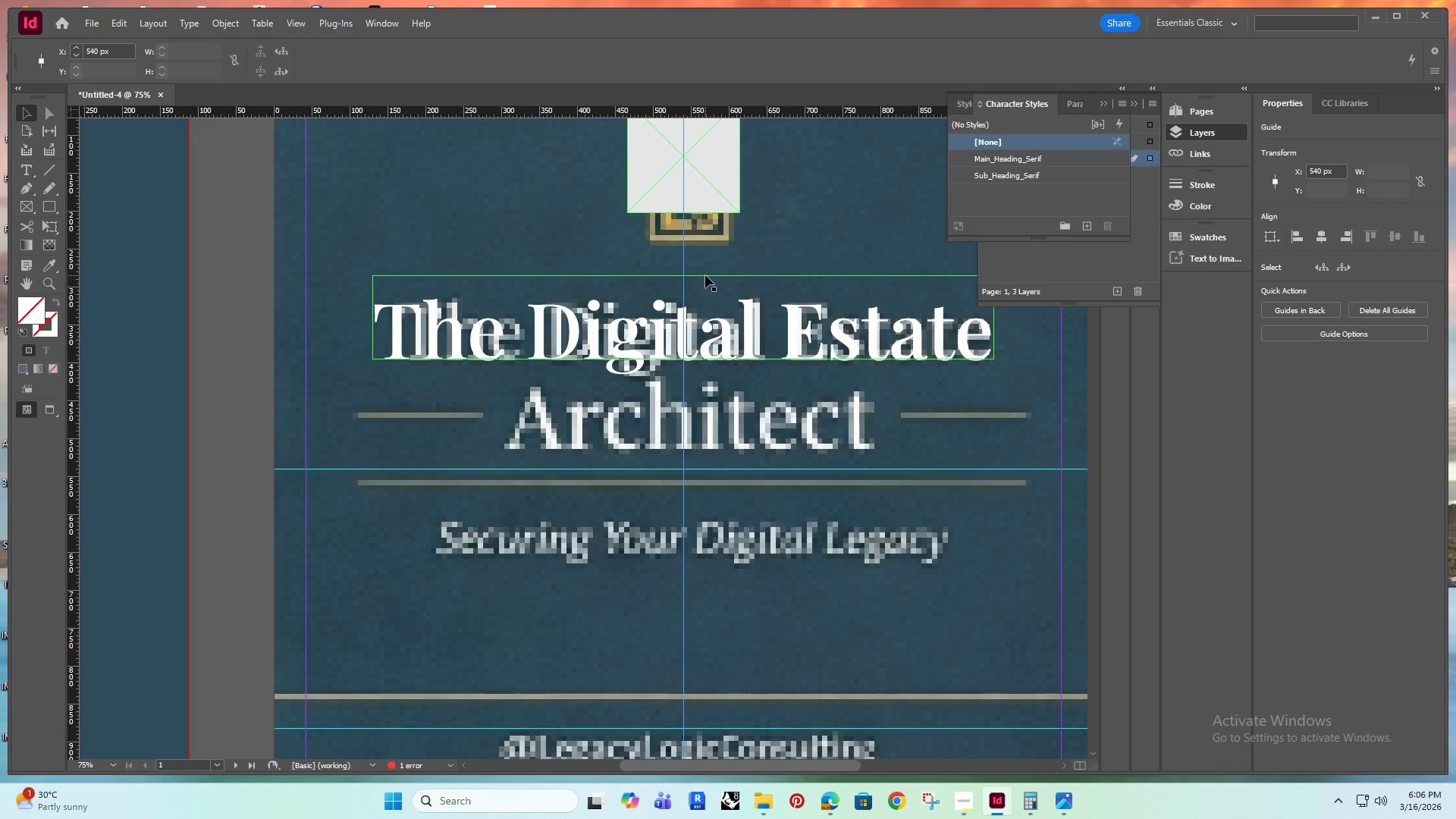 
left_click([711, 277])
 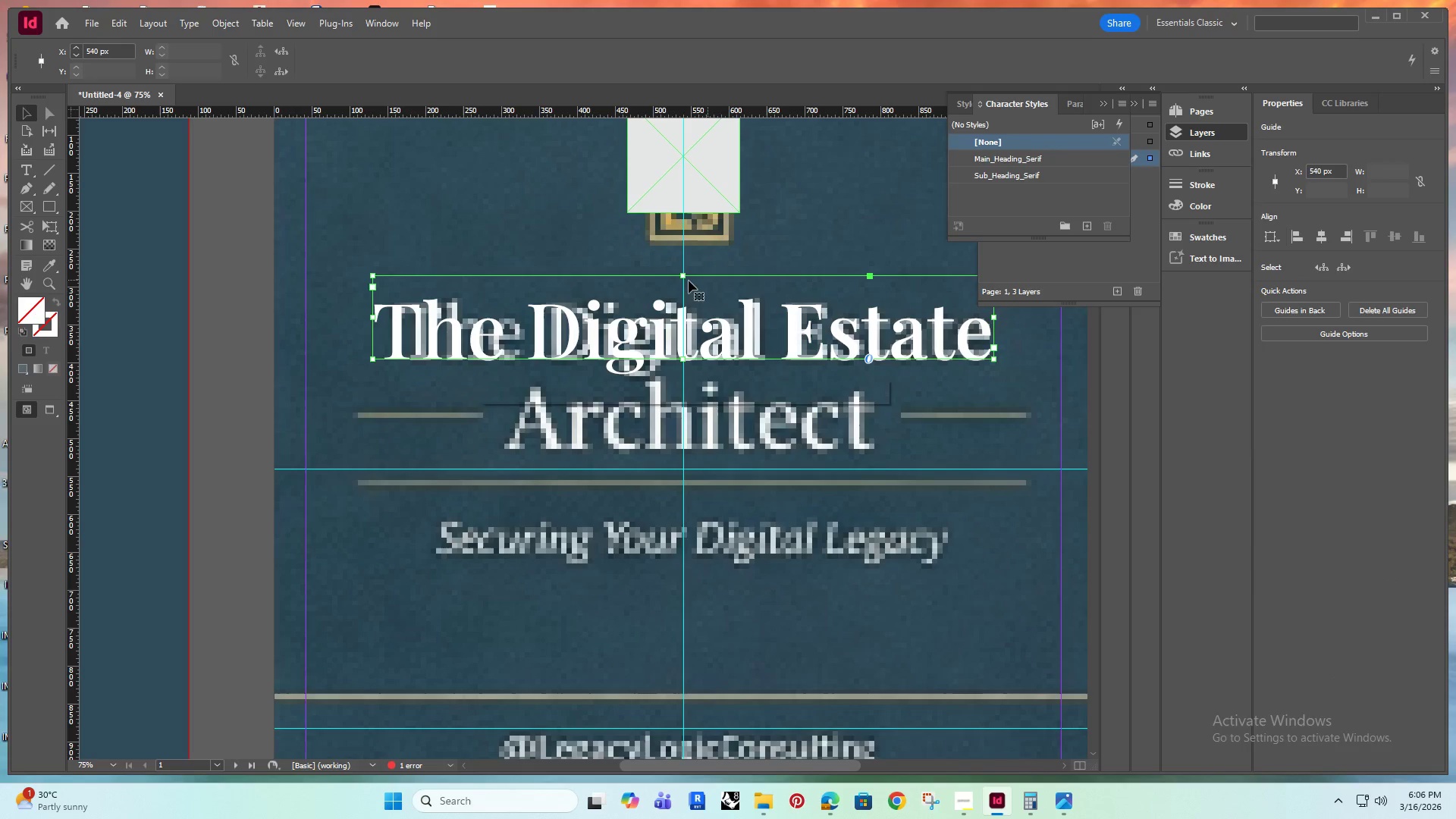 
hold_key(key=ShiftRight, duration=3.03)
 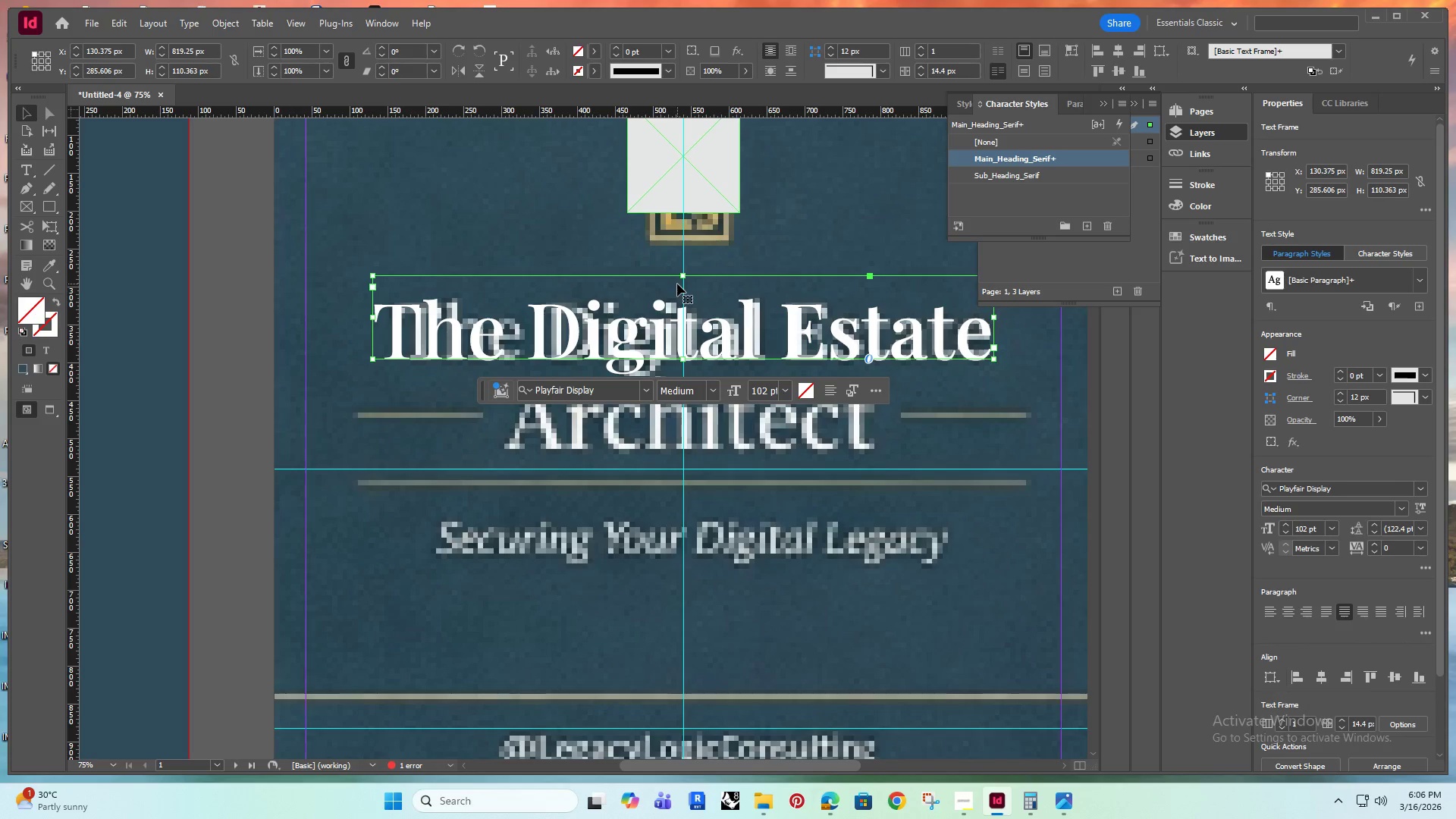 
hold_key(key=ControlRight, duration=1.52)
 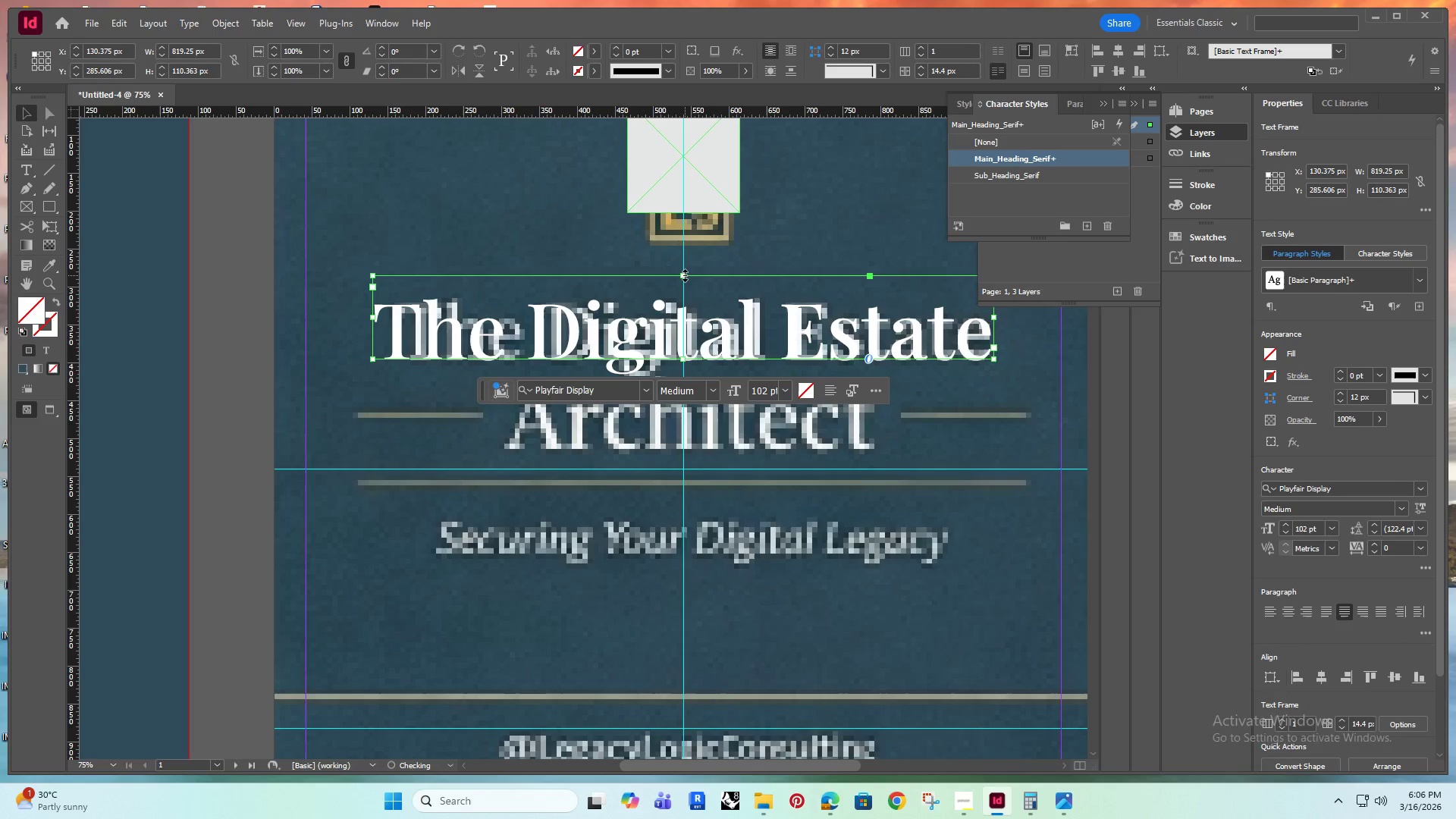 
hold_key(key=ControlRight, duration=1.38)
 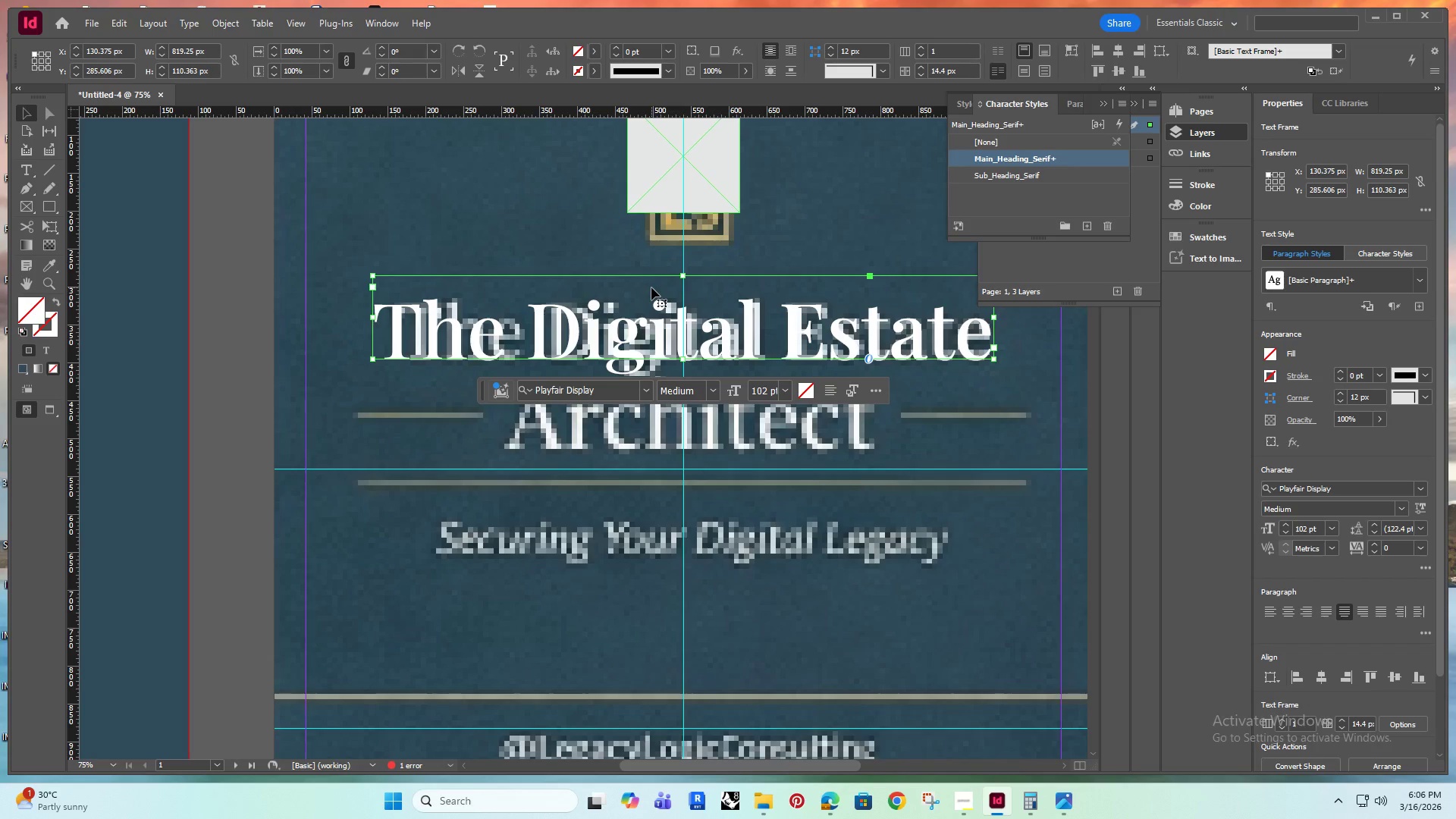 
hold_key(key=AltRight, duration=0.42)
scroll: coordinate [624, 336], scroll_direction: down, amount: 1.0
 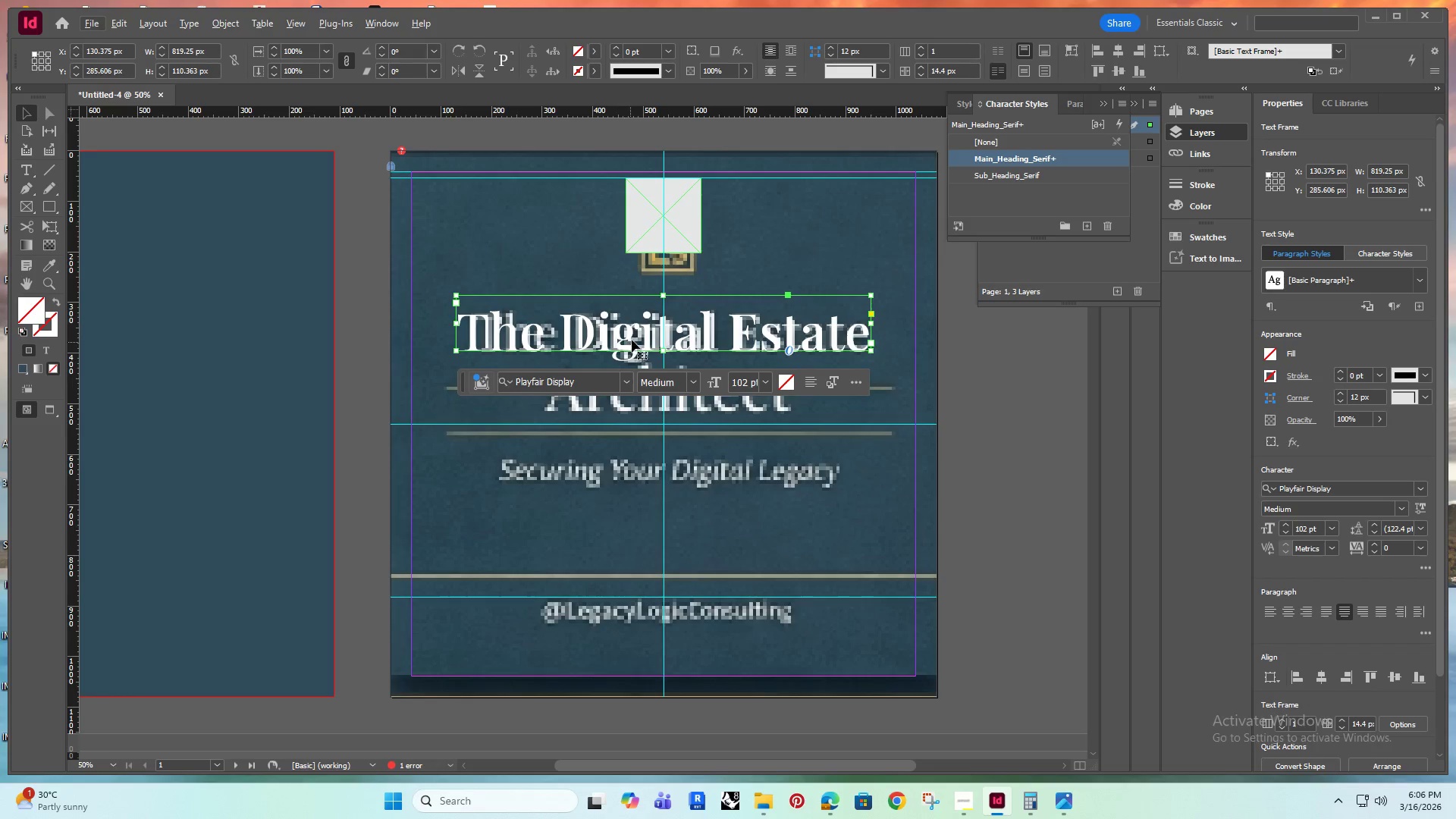 
key(Alt+AltRight)
 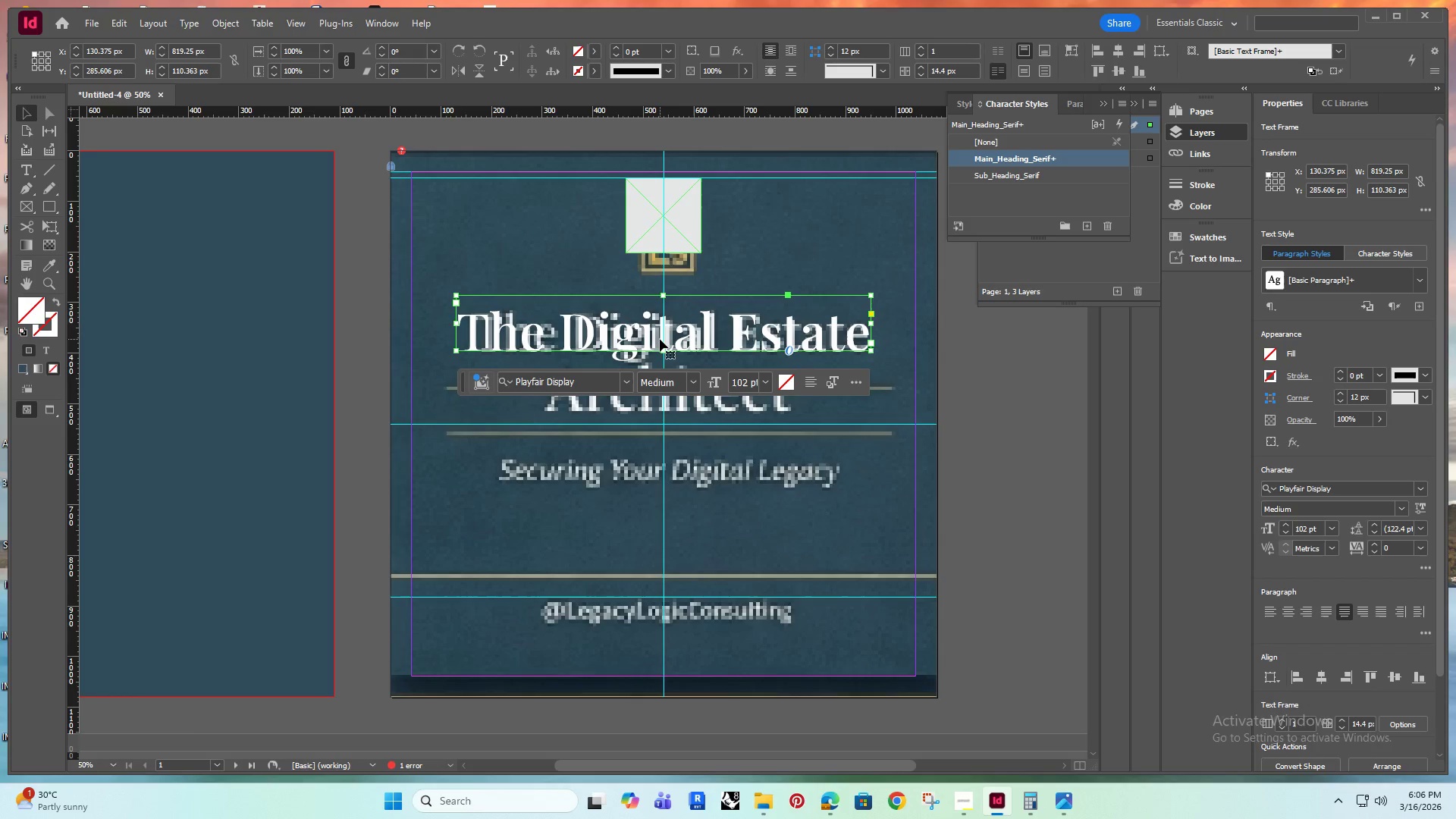 
hold_key(key=AltRight, duration=0.41)
 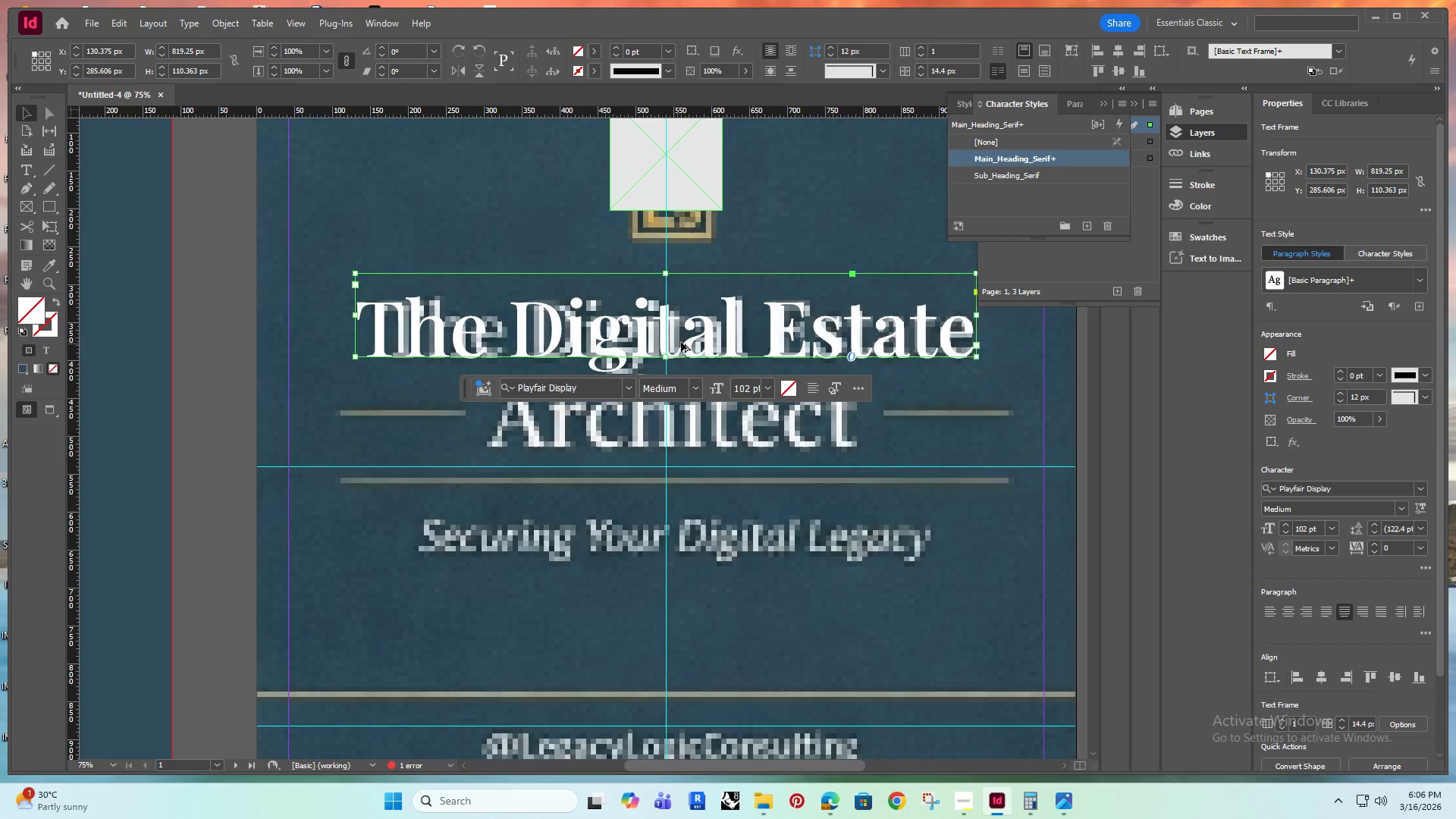 
hold_key(key=AltRight, duration=2.72)
 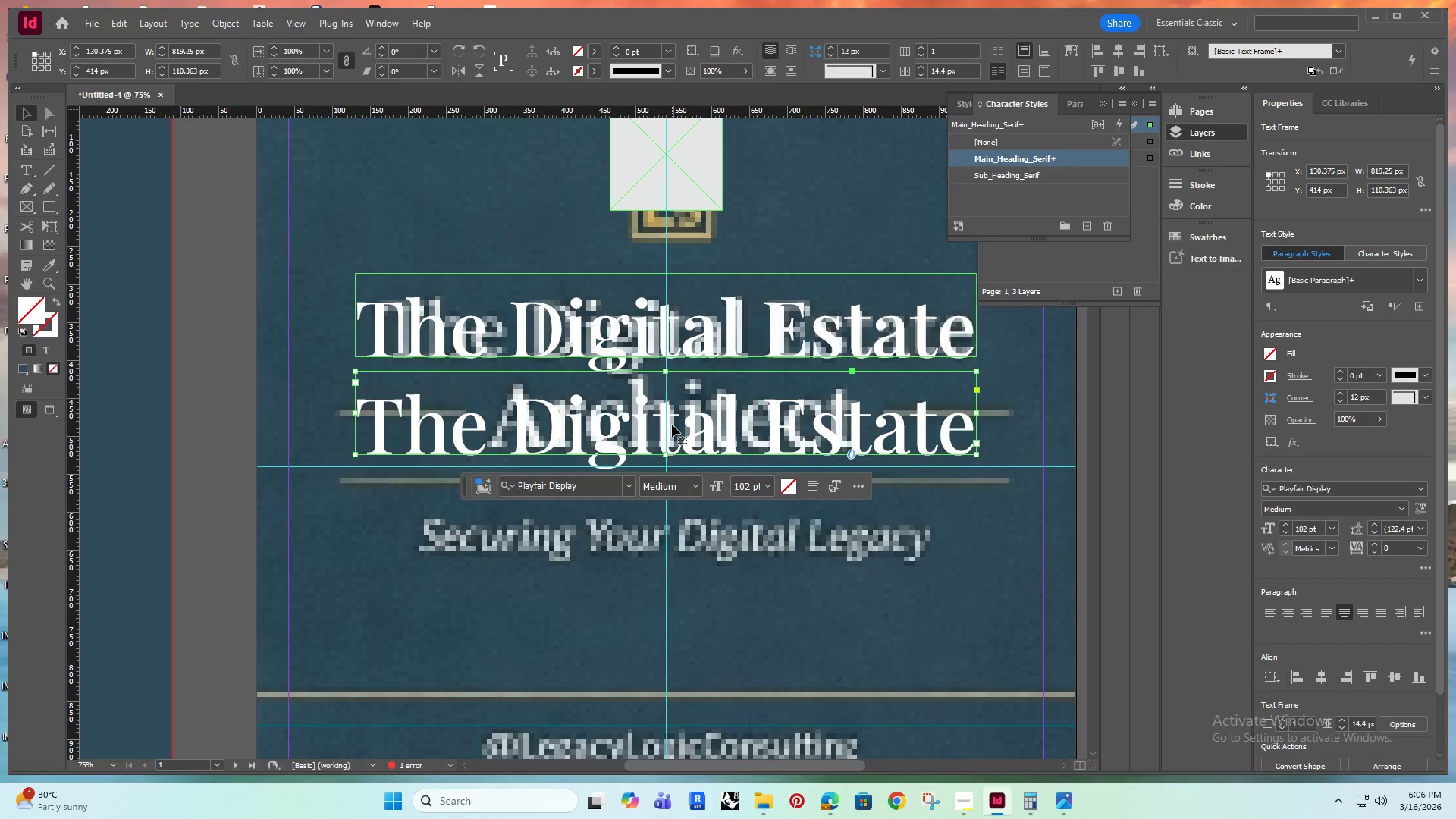 
scroll: coordinate [659, 339], scroll_direction: up, amount: 1.0
 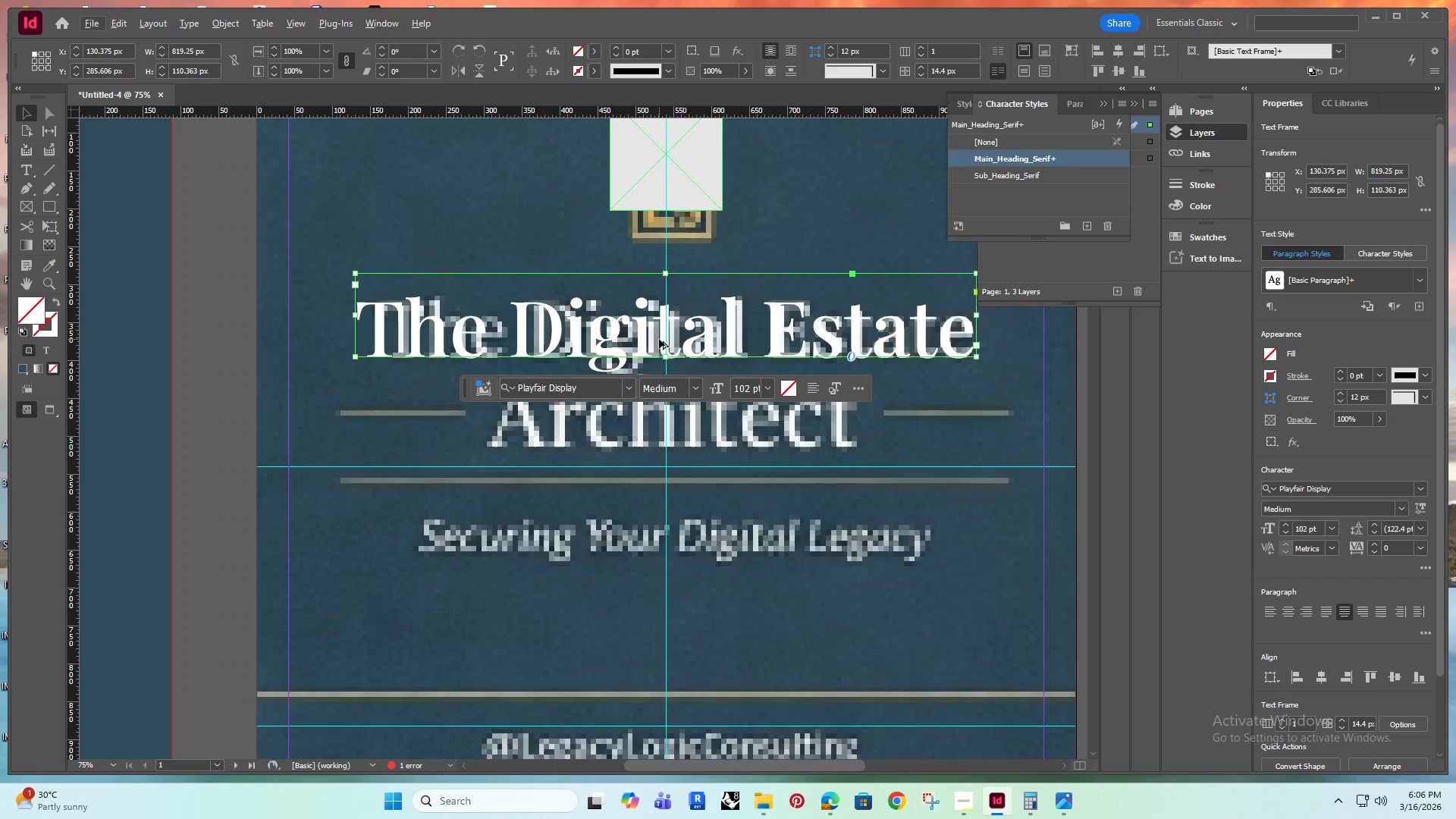 
left_click_drag(start_coordinate=[690, 328], to_coordinate=[674, 425])
 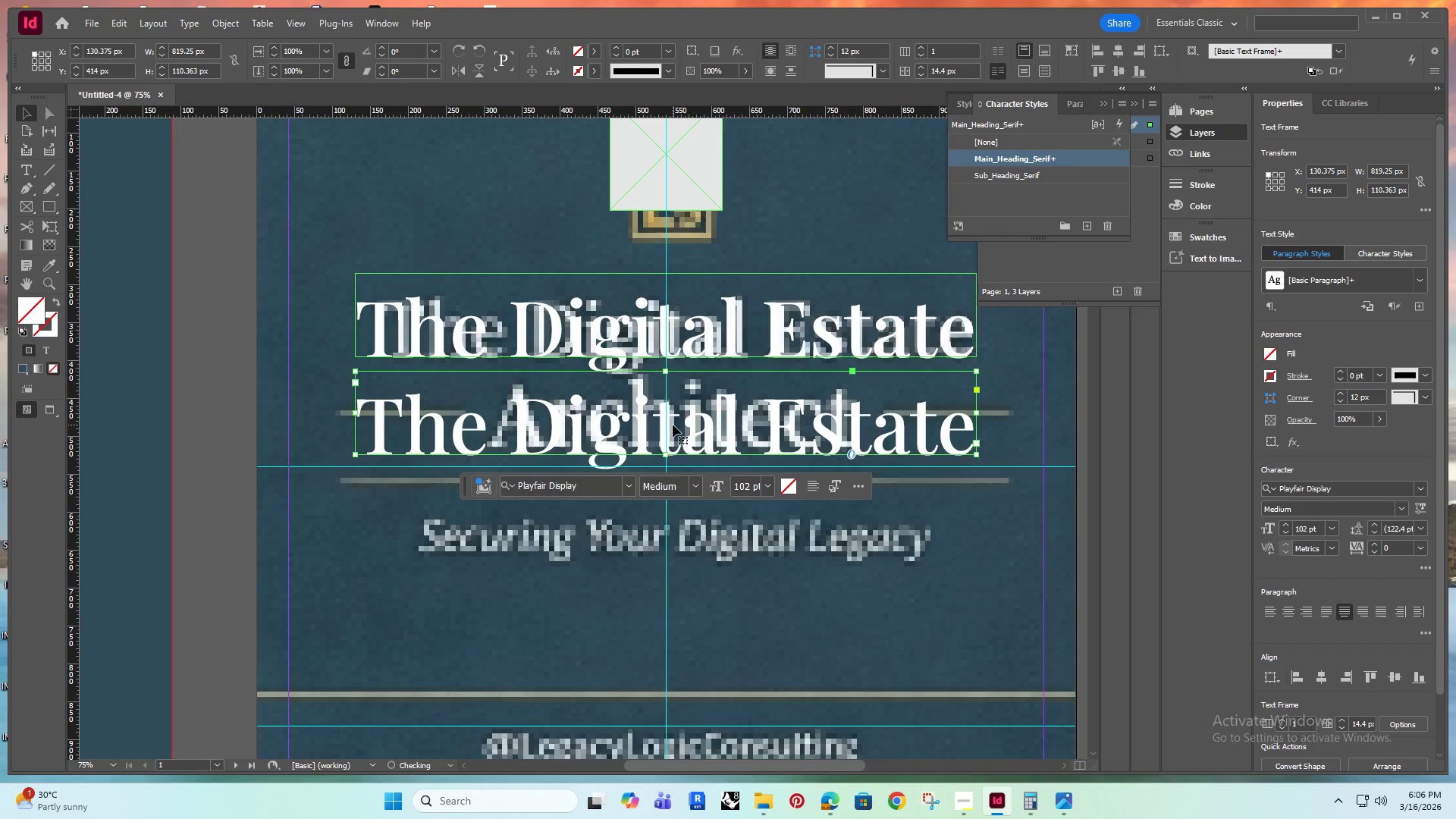 
hold_key(key=ShiftRight, duration=1.5)
 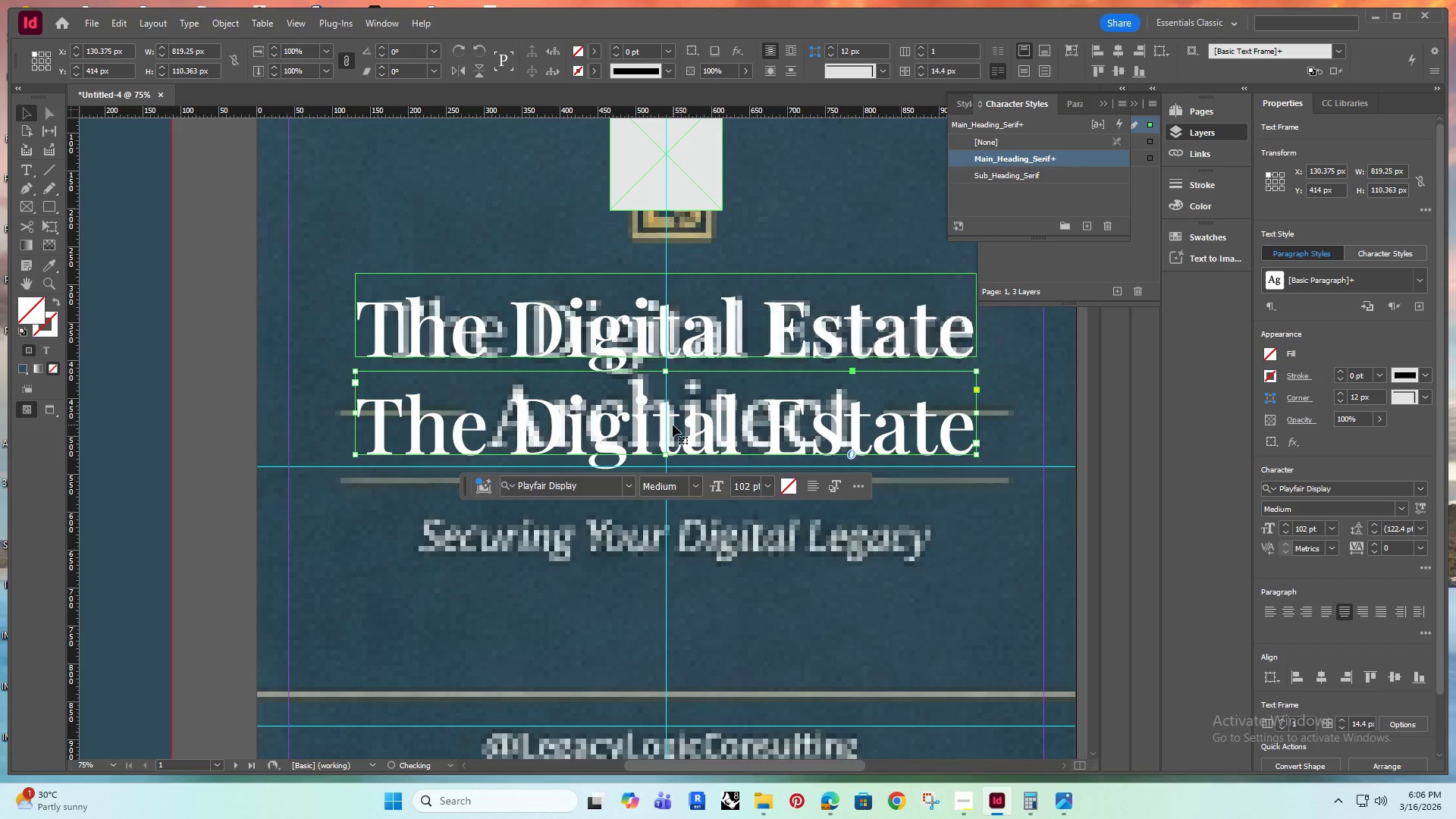 
hold_key(key=ShiftRight, duration=0.34)
 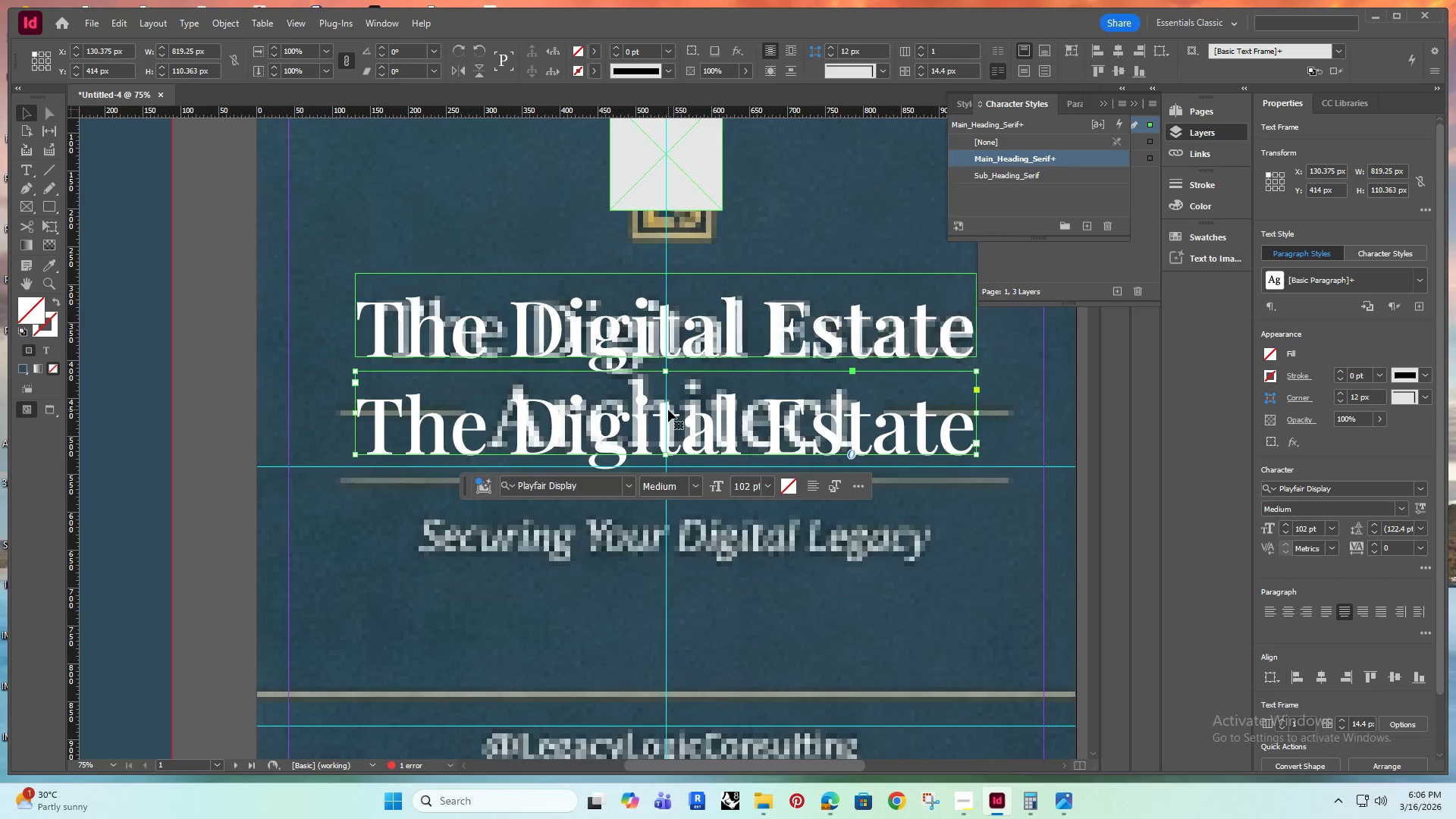 
double_click([668, 410])
 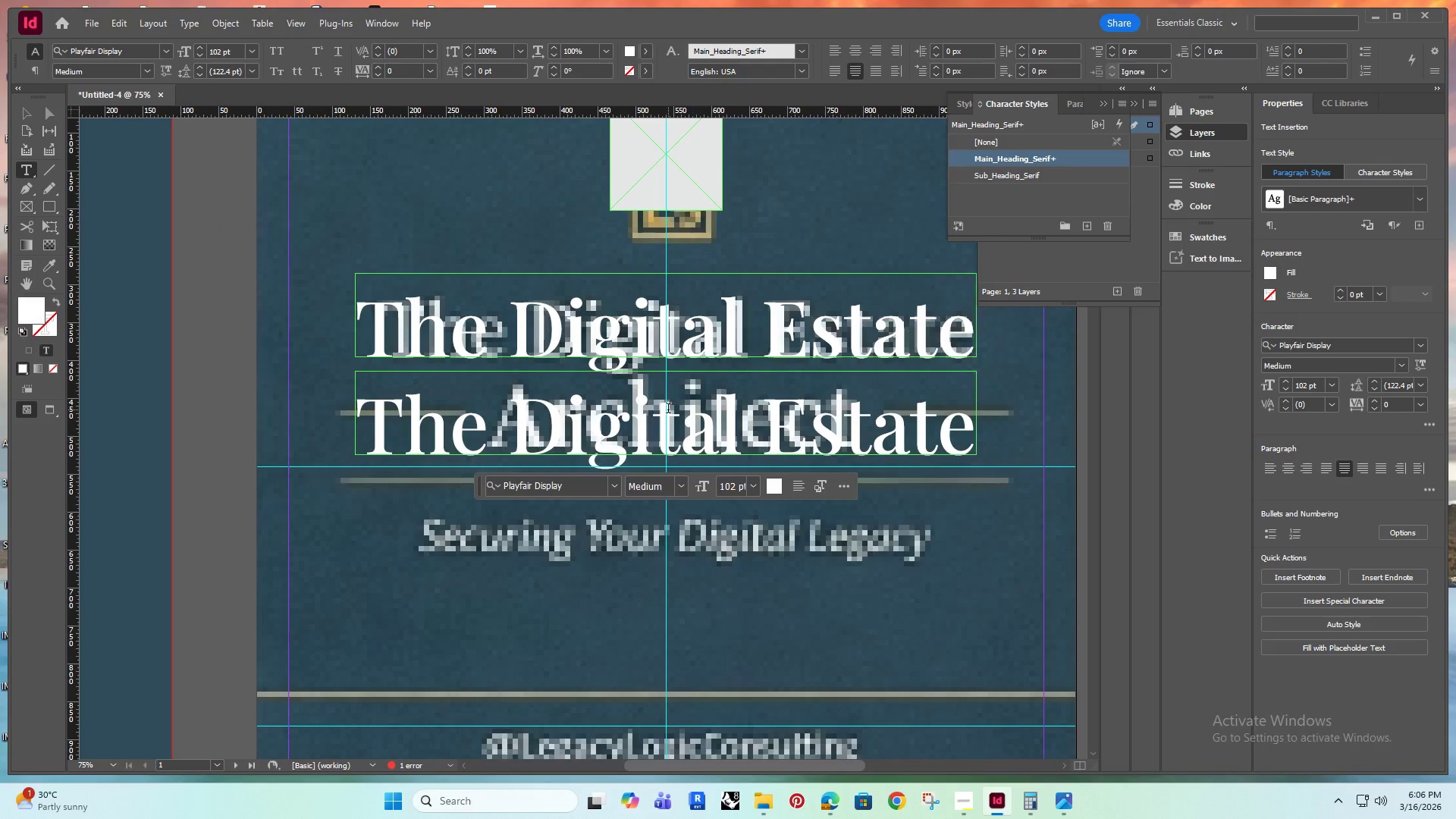 
key(Control+A)
 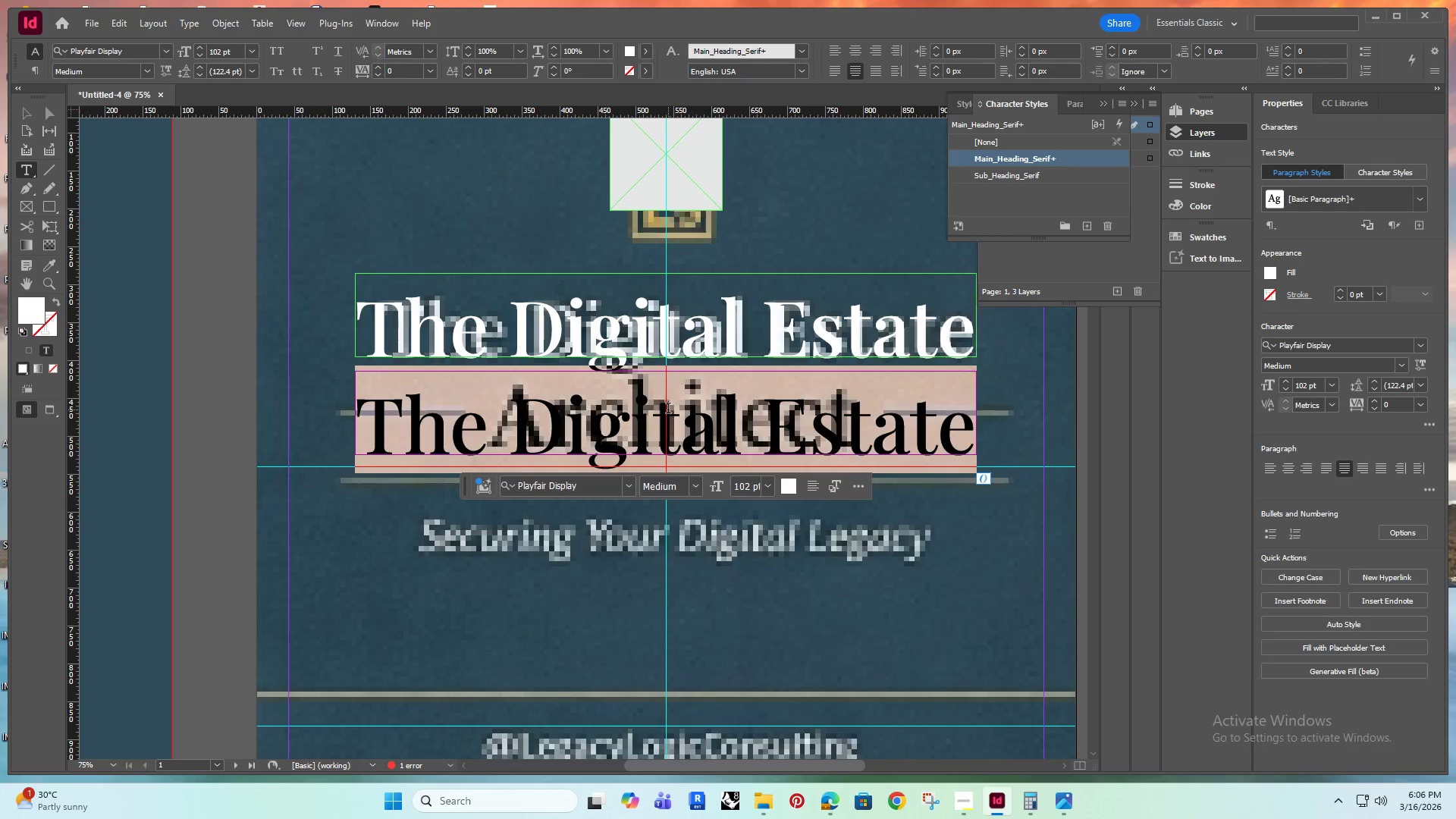 
type(Architect)
 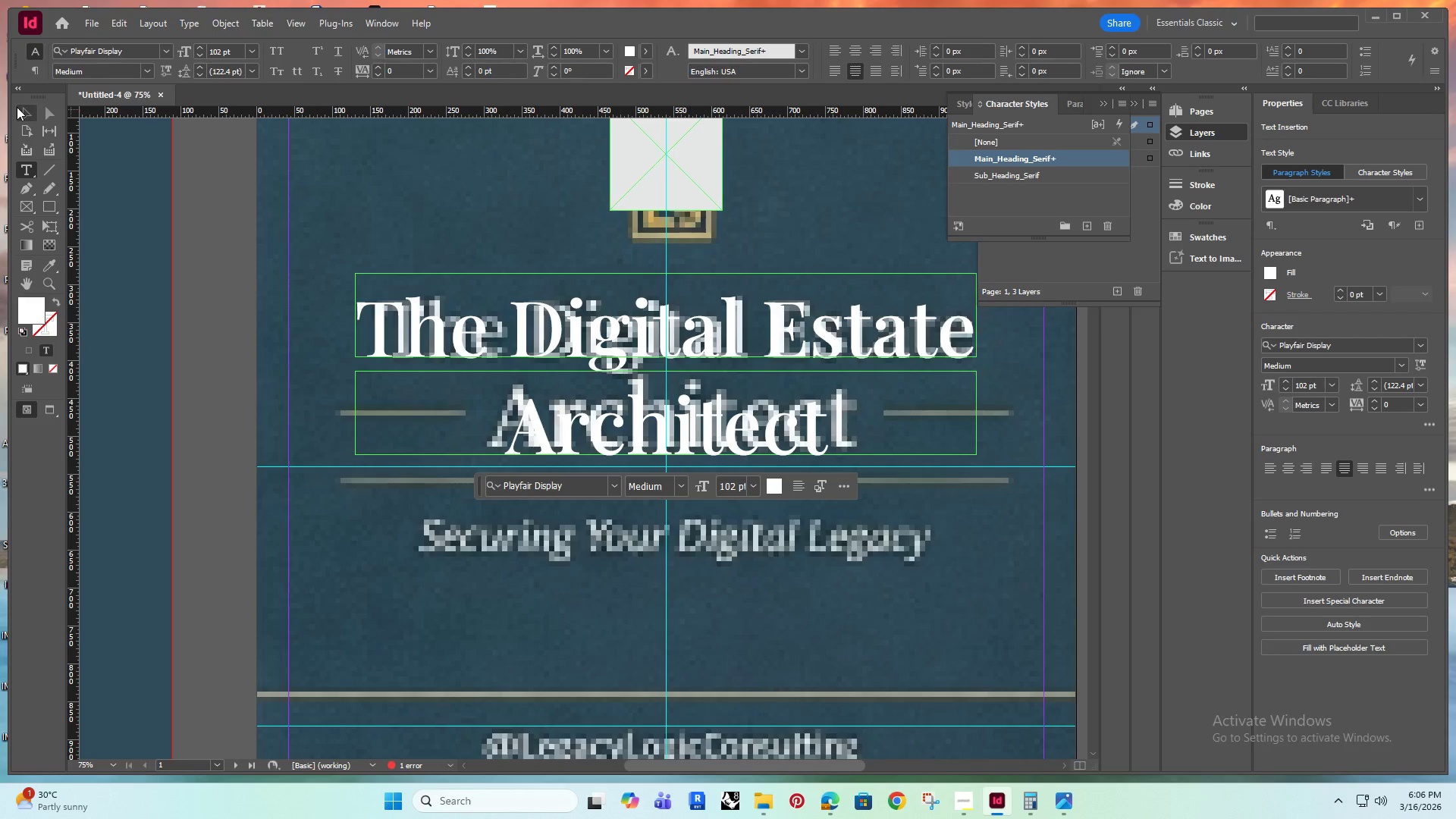 
hold_key(key=ControlRight, duration=5.05)
hold_key(key=ShiftRight, duration=1.53)
left_click_drag(start_coordinate=[667, 373], to_coordinate=[669, 366])
 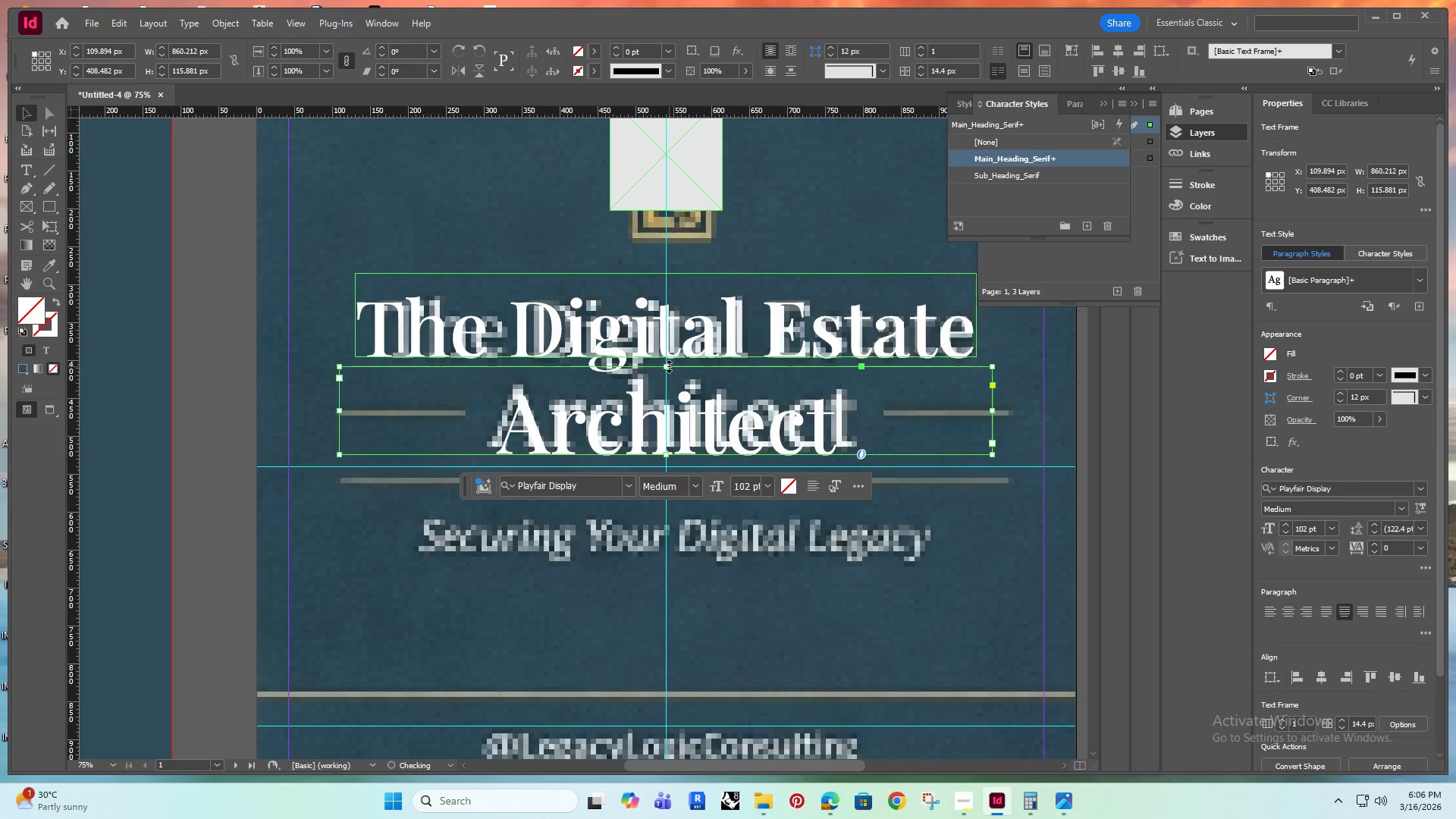 
hold_key(key=ShiftRight, duration=1.51)
left_click_drag(start_coordinate=[669, 366], to_coordinate=[670, 361])
 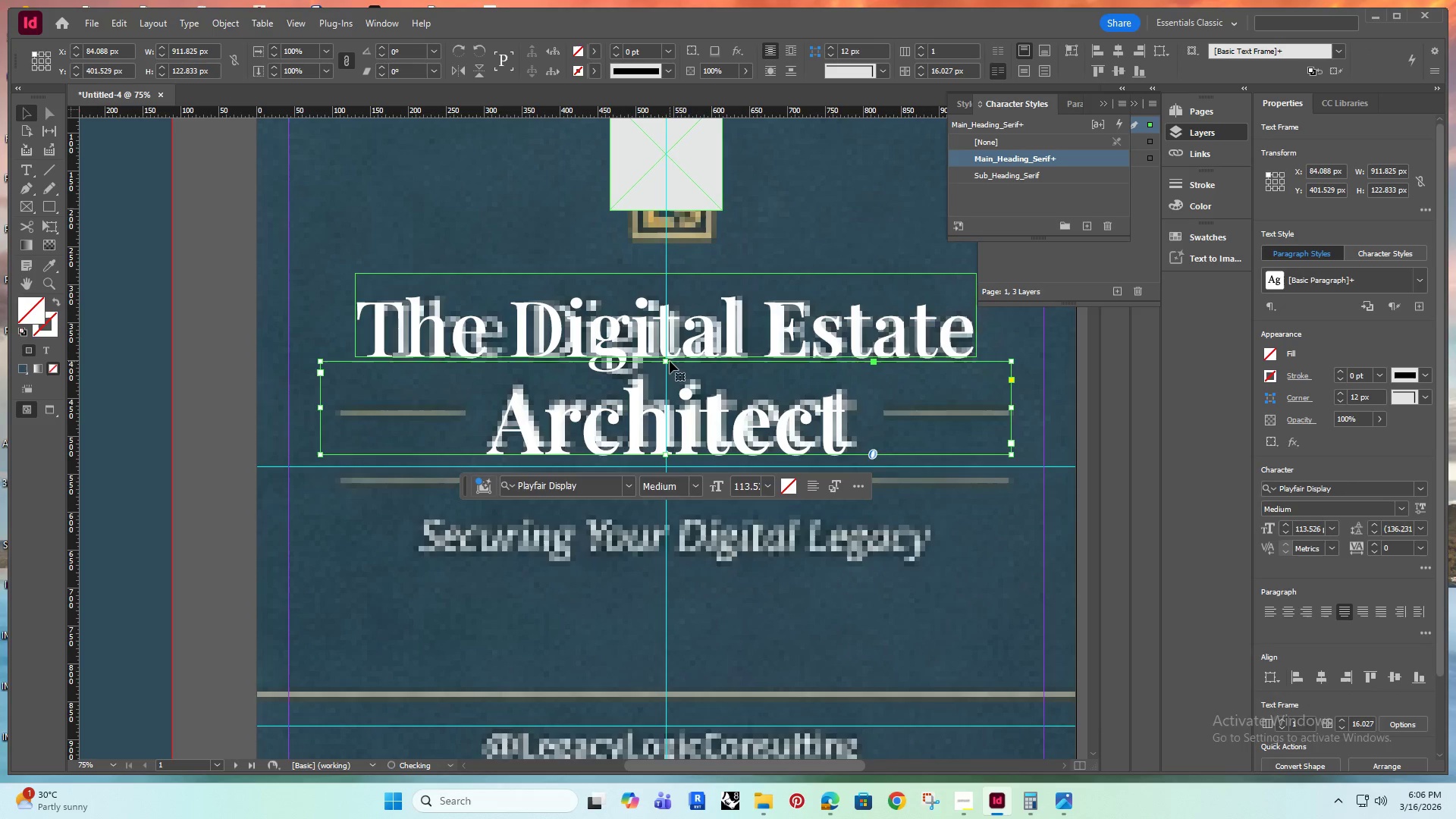 
hold_key(key=ShiftRight, duration=1.52)
left_click_drag(start_coordinate=[670, 361], to_coordinate=[670, 356])
 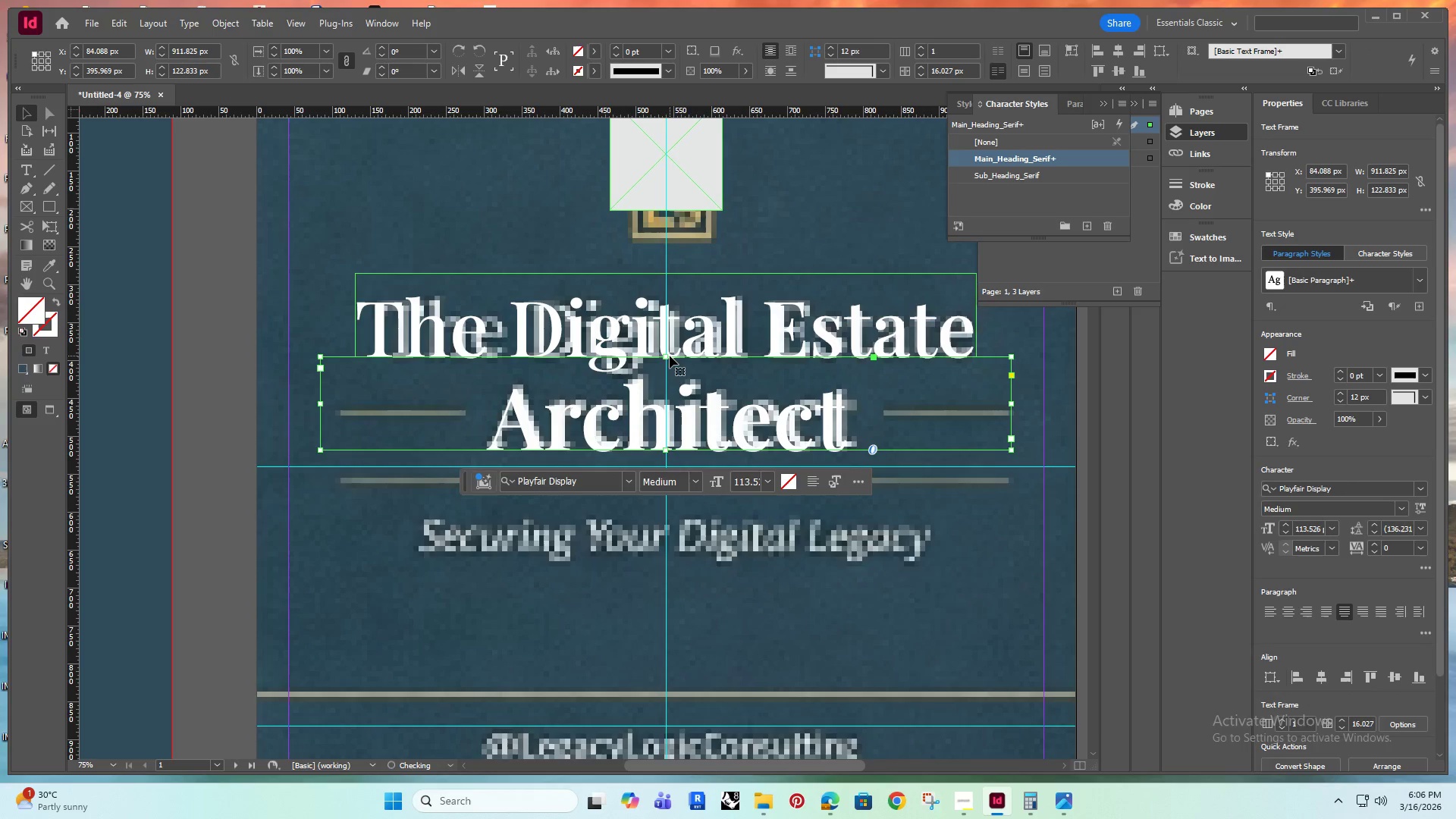 
hold_key(key=ShiftRight, duration=0.36)
 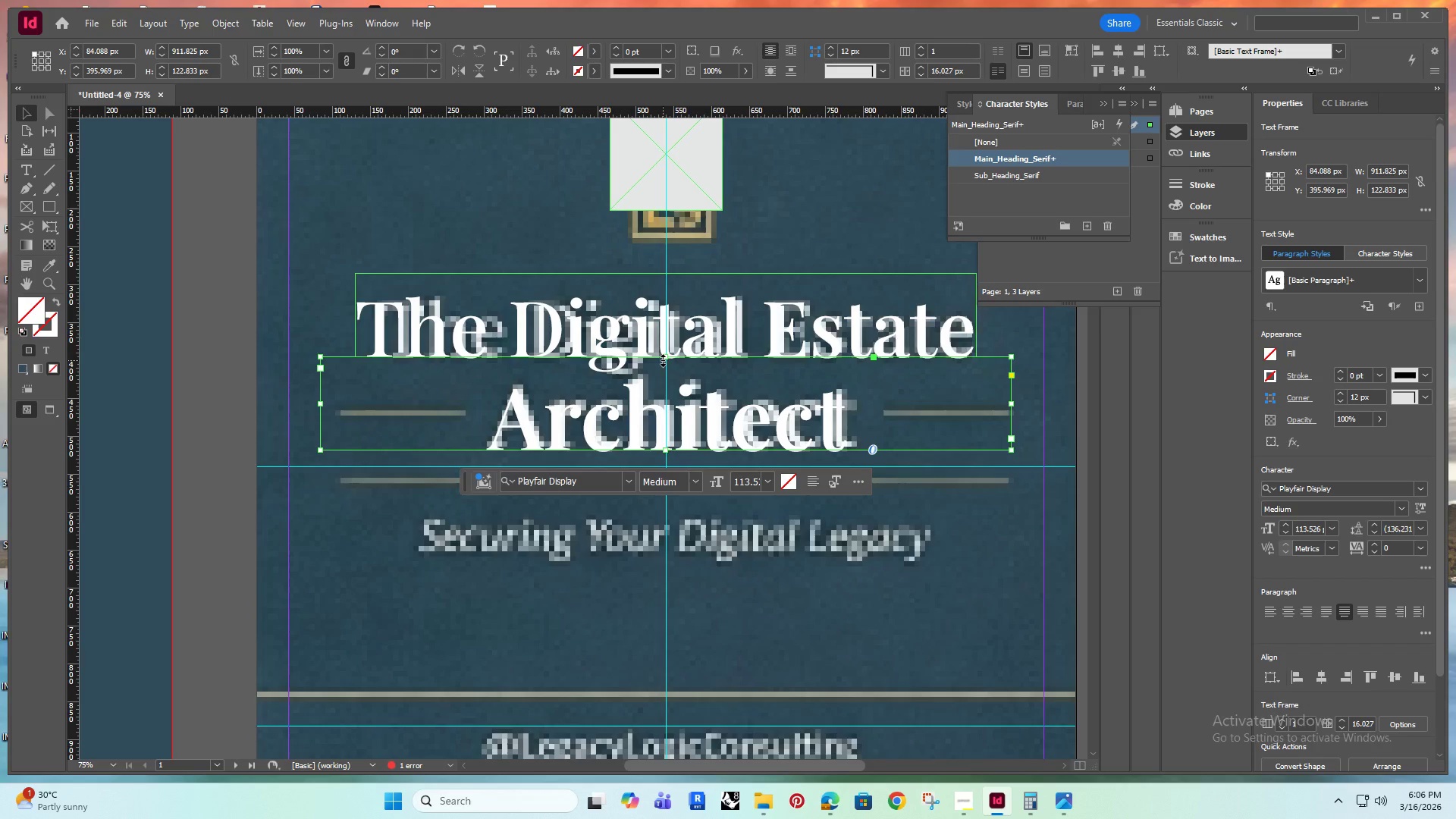 
key(Control+Z)
 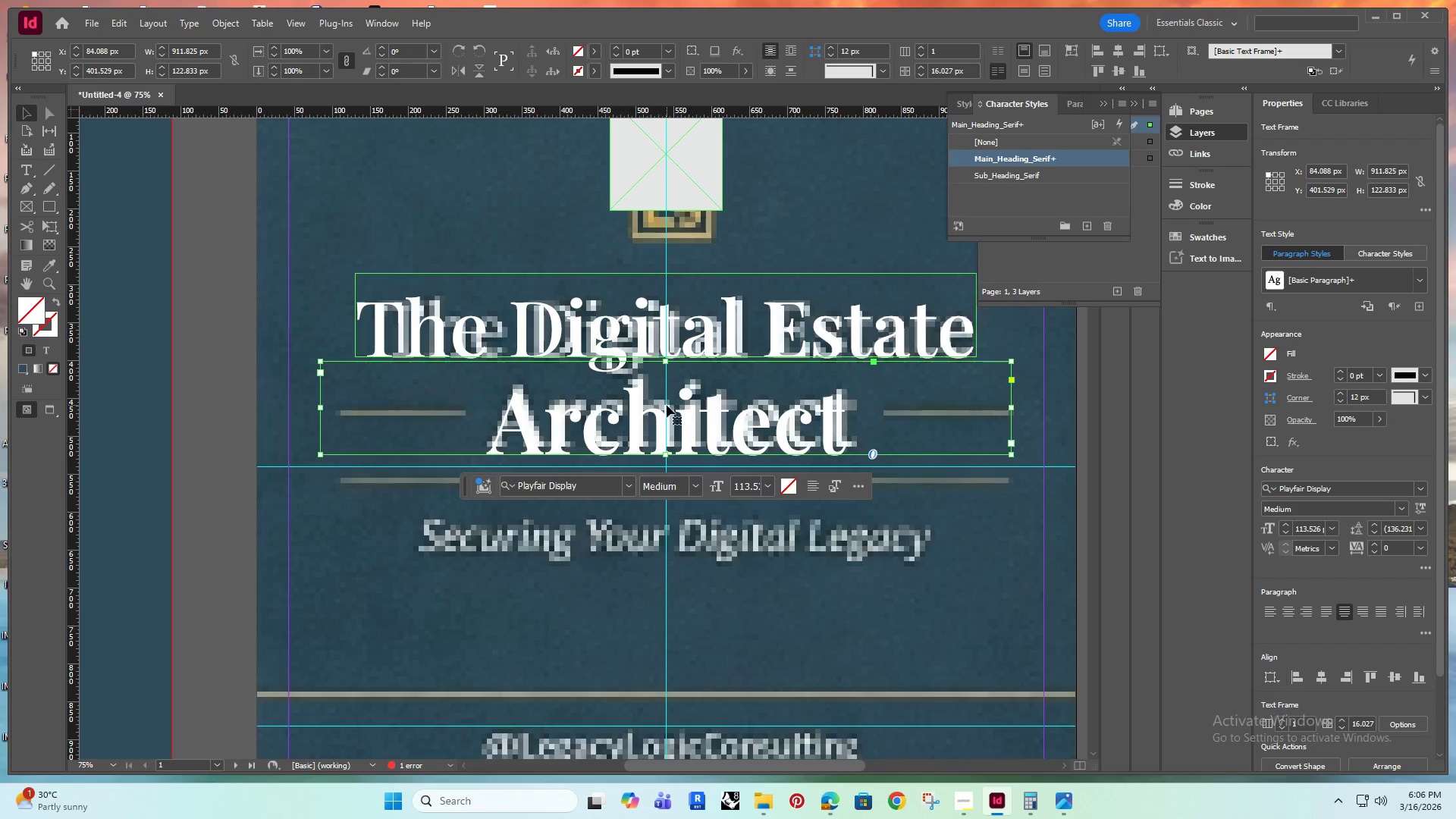 
hold_key(key=ControlRight, duration=1.16)
hold_key(key=ShiftRight, duration=1.06)
left_click_drag(start_coordinate=[667, 362], to_coordinate=[668, 355])
 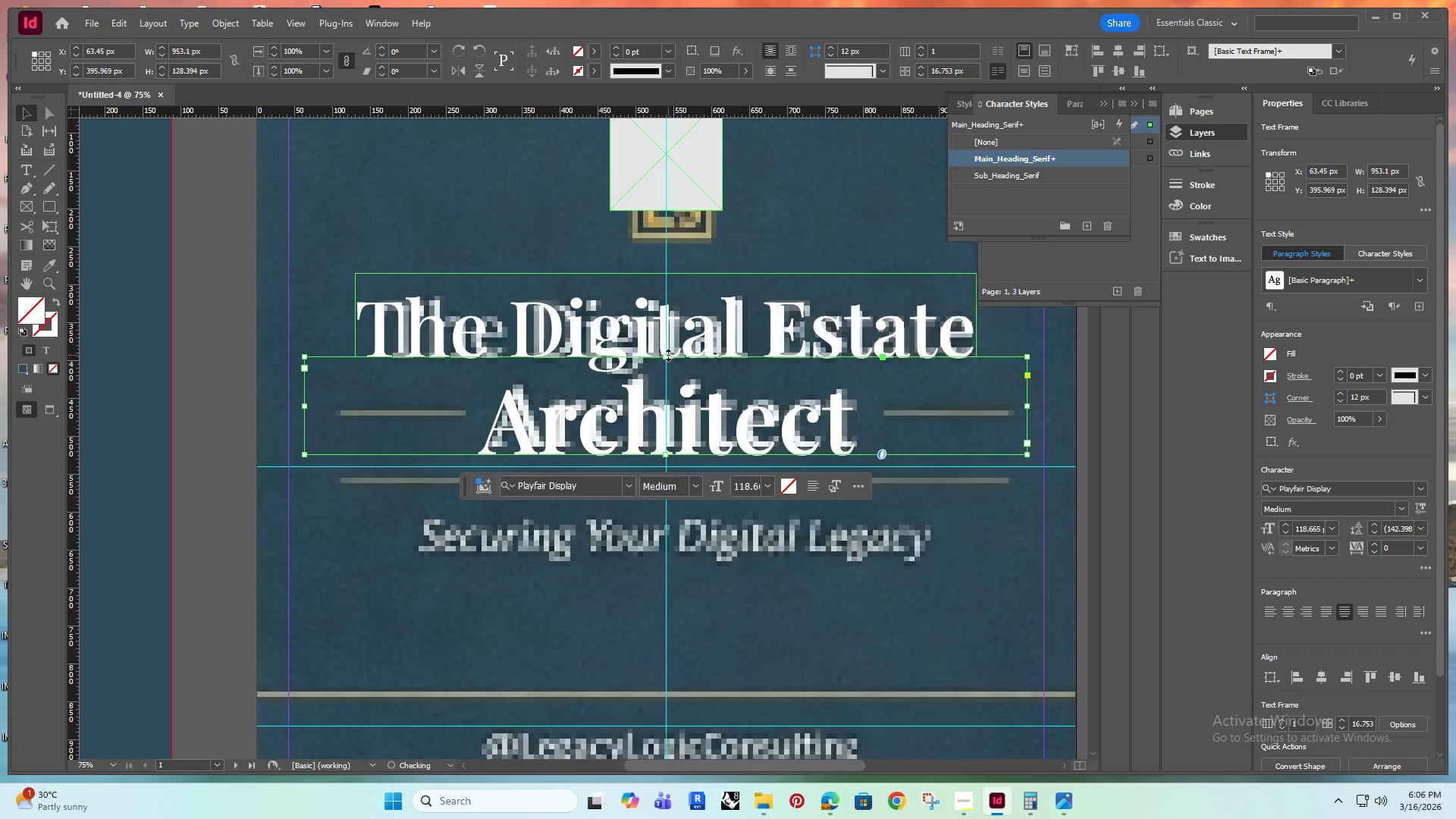 
key(ArrowUp)
 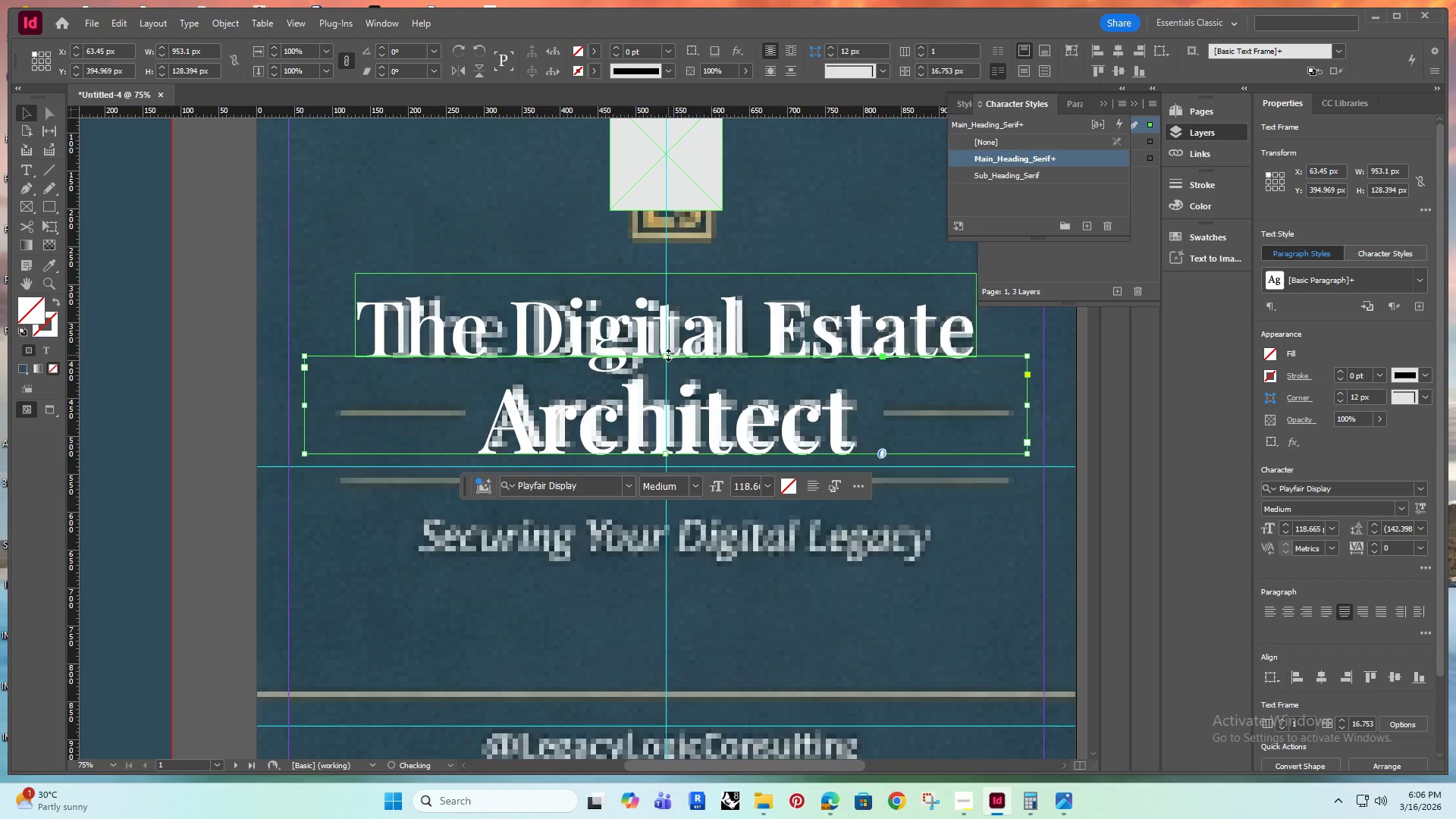 
key(ArrowUp)
 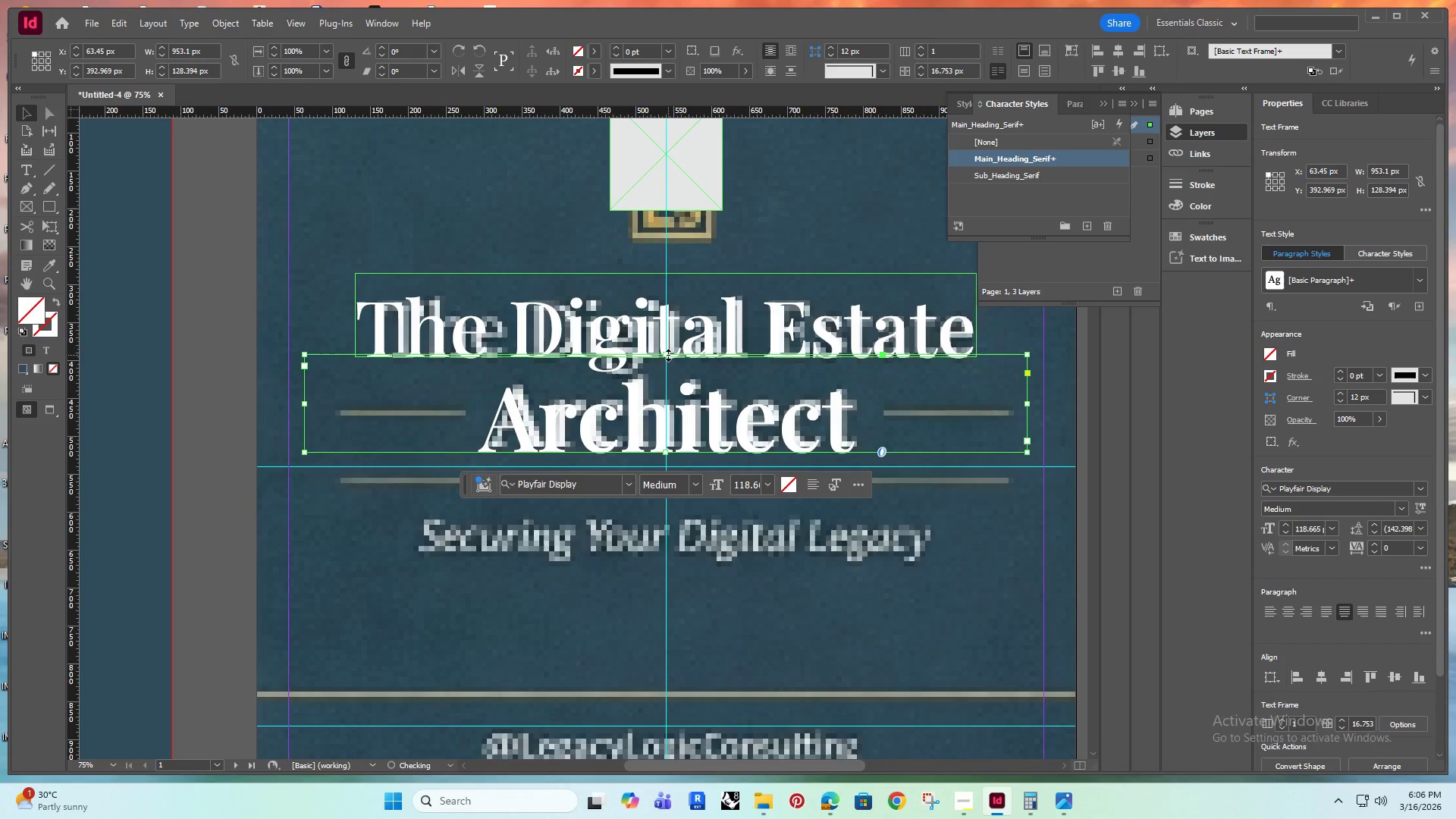 
key(ArrowUp)
 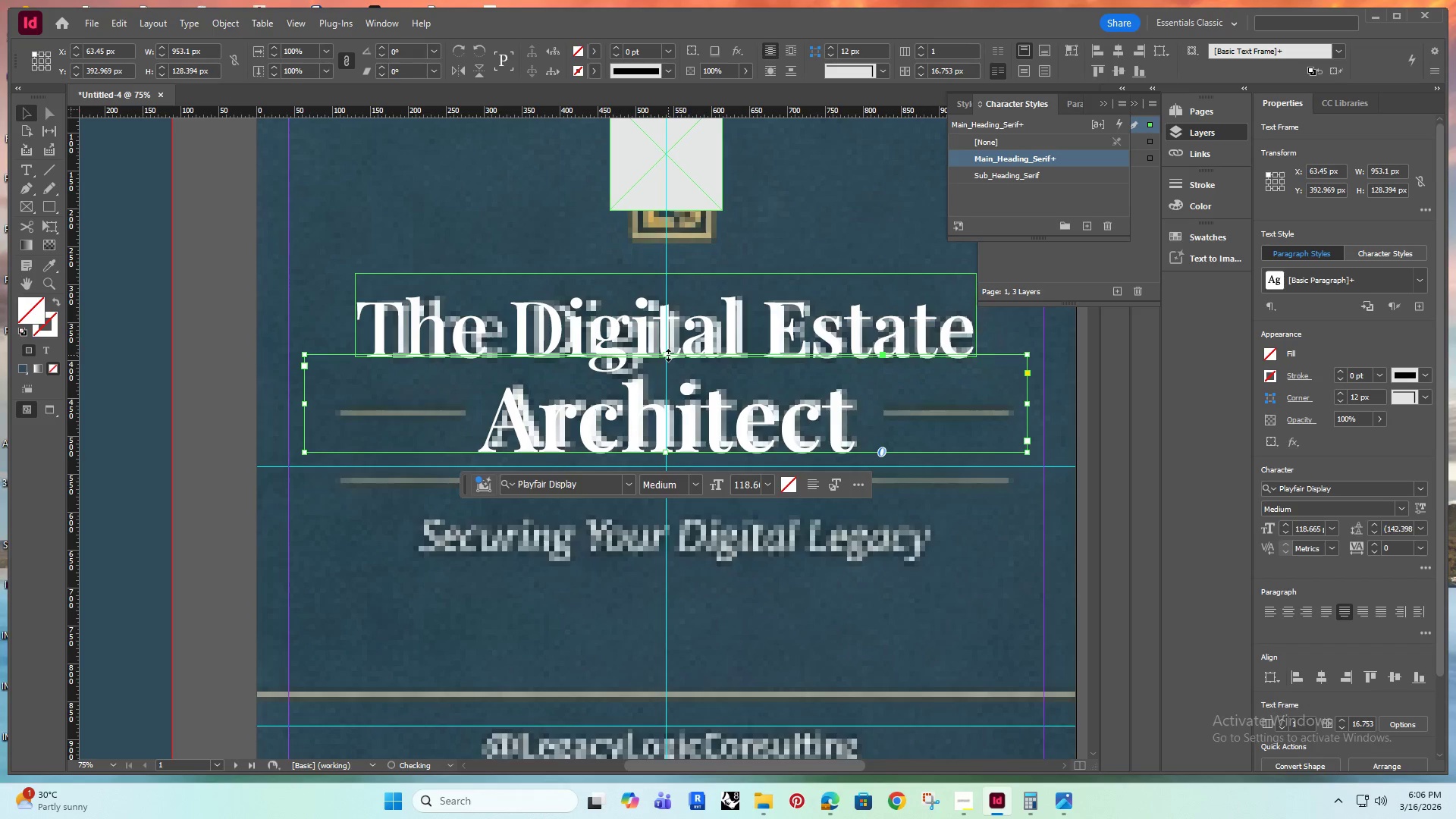 
key(ArrowUp)
 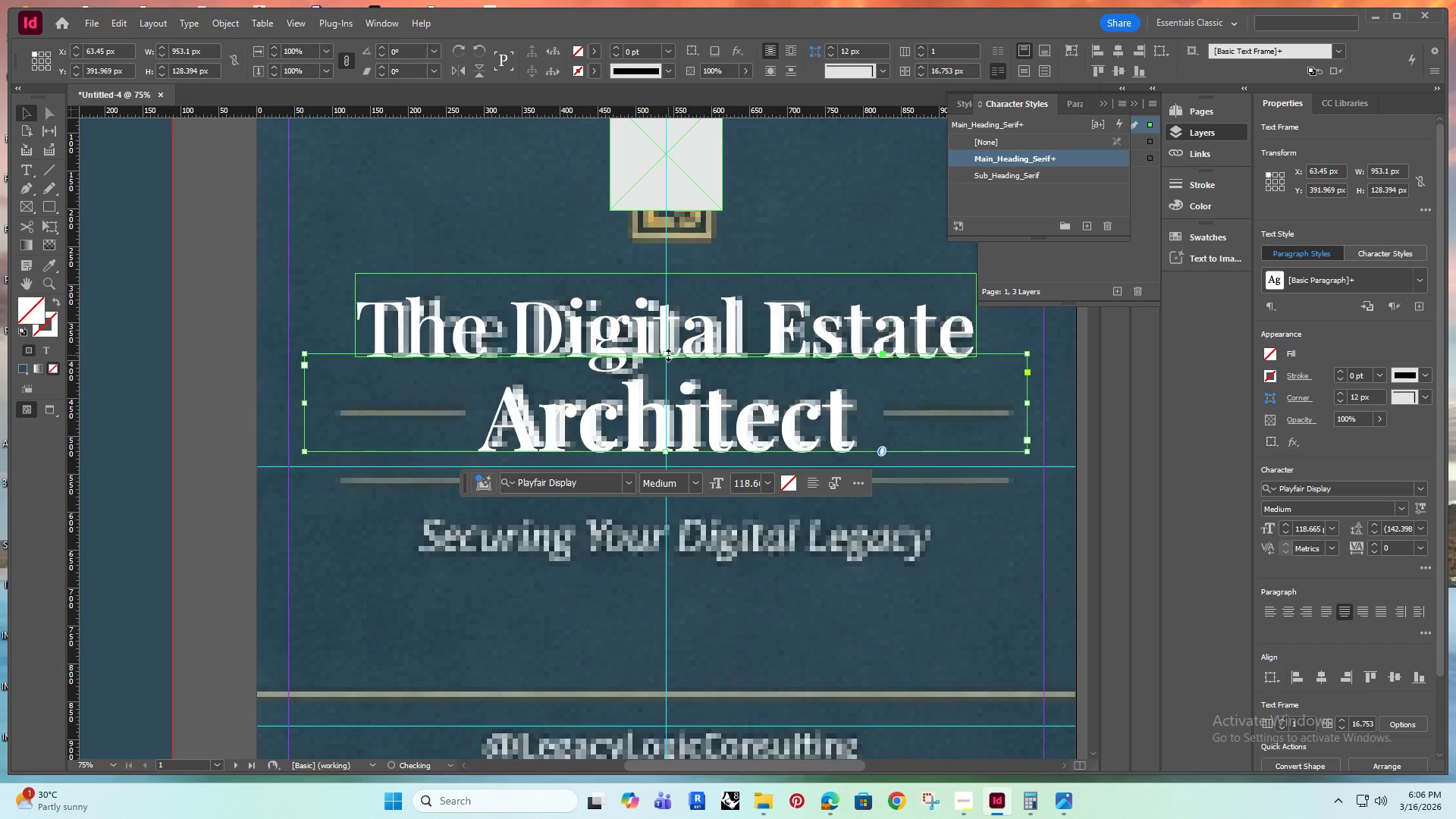 
key(ArrowUp)
 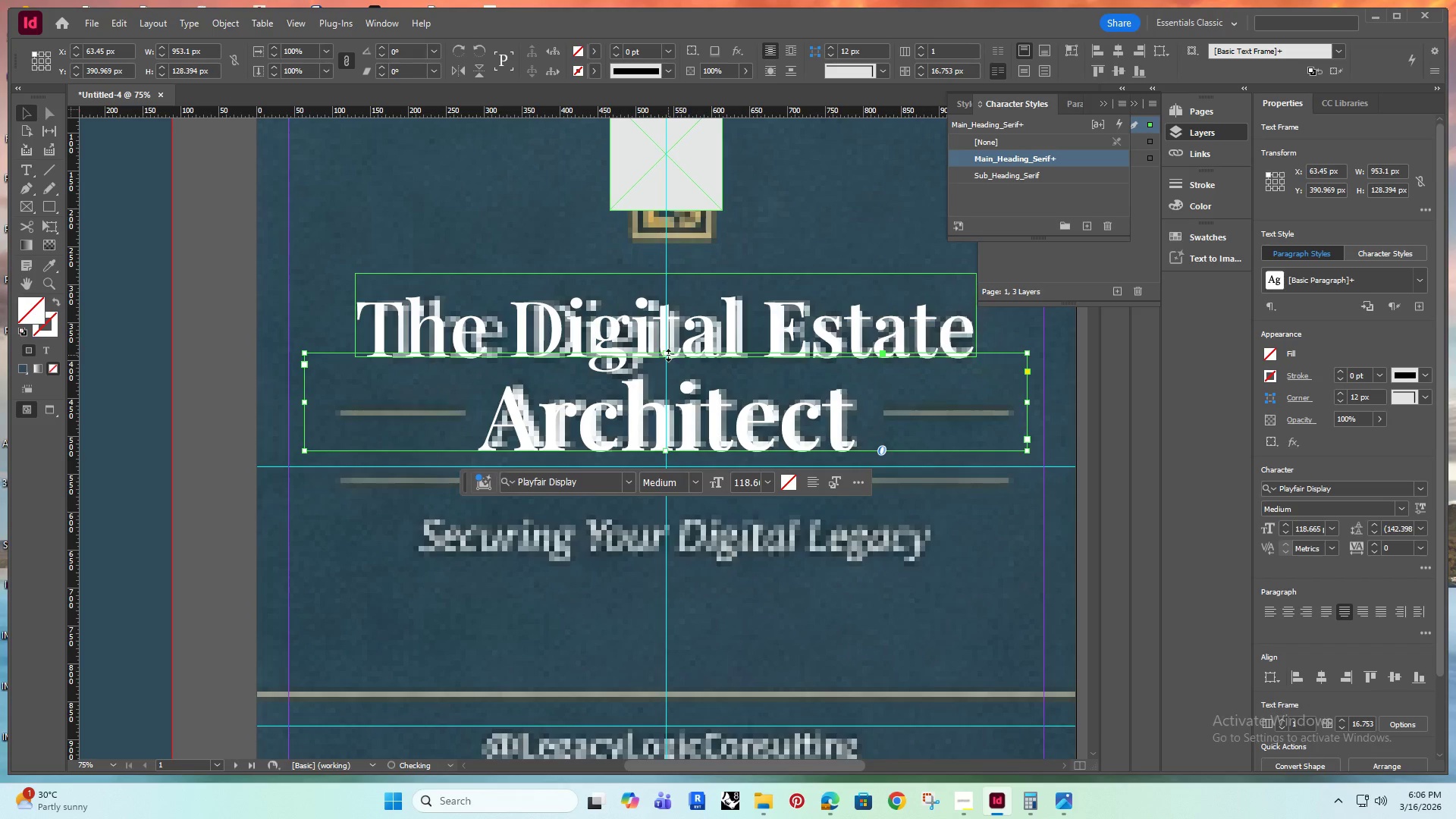 
key(ArrowRight)
 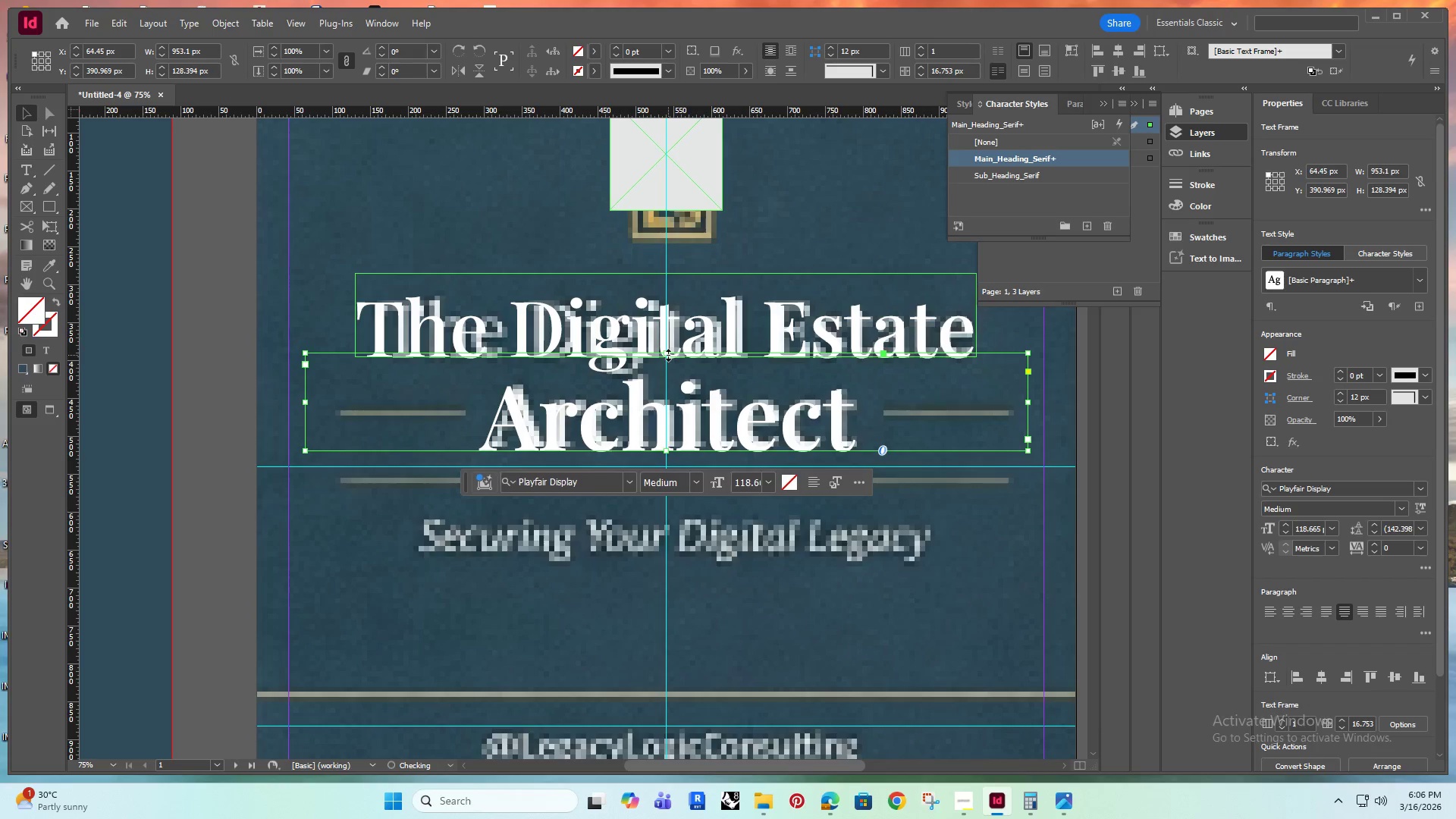 
key(ArrowRight)
 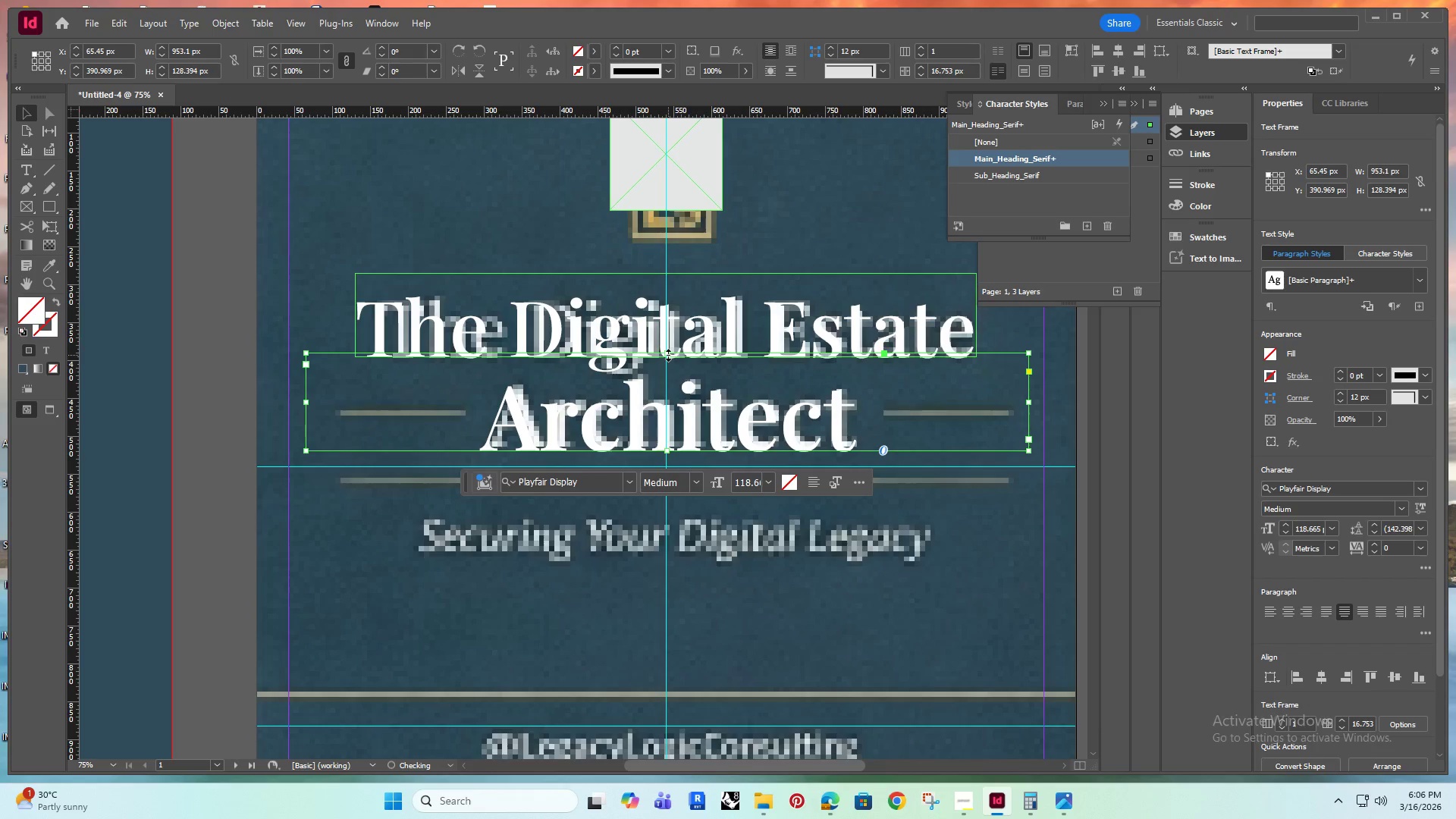 
key(ArrowRight)
 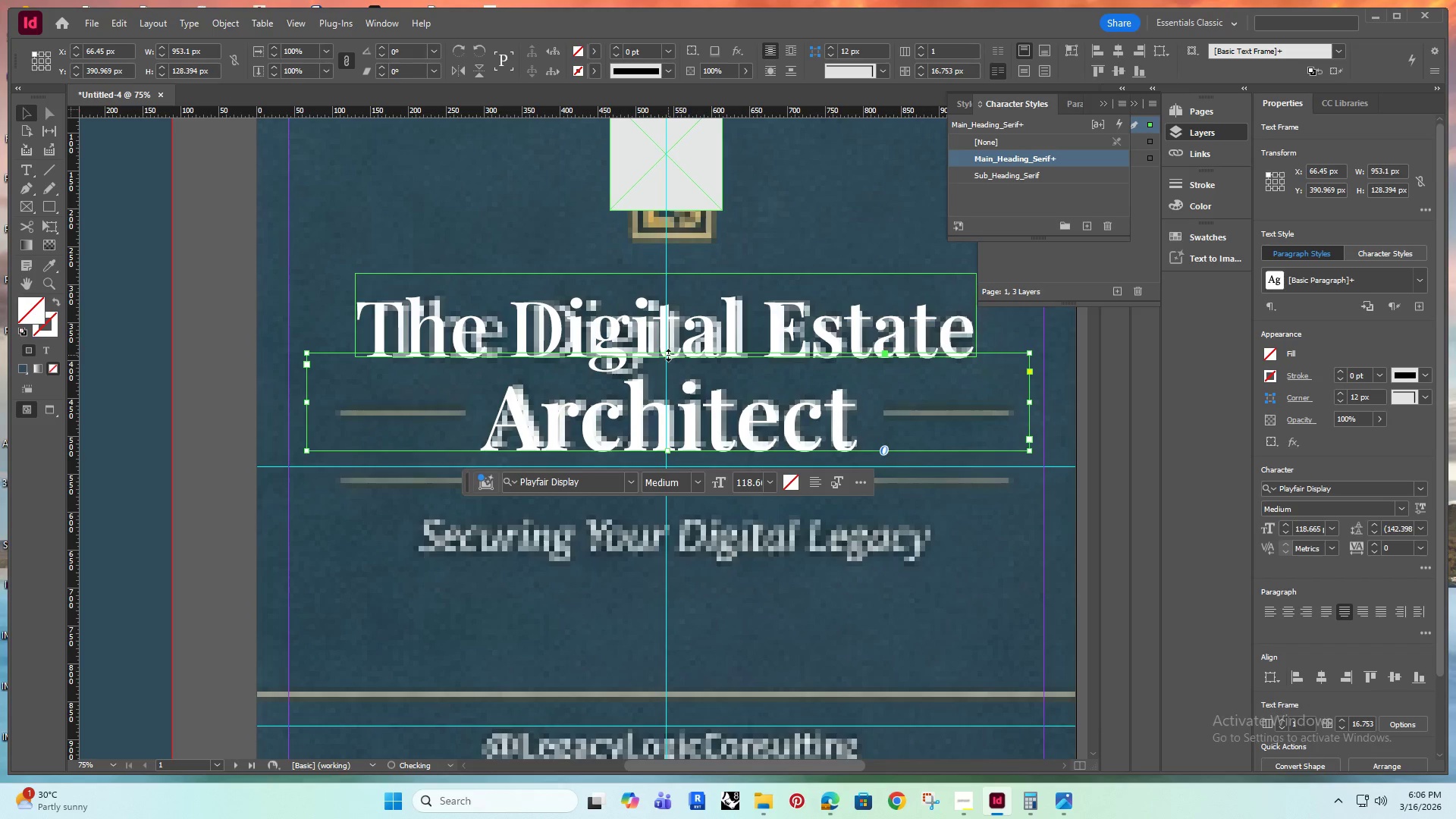 
key(ArrowRight)
 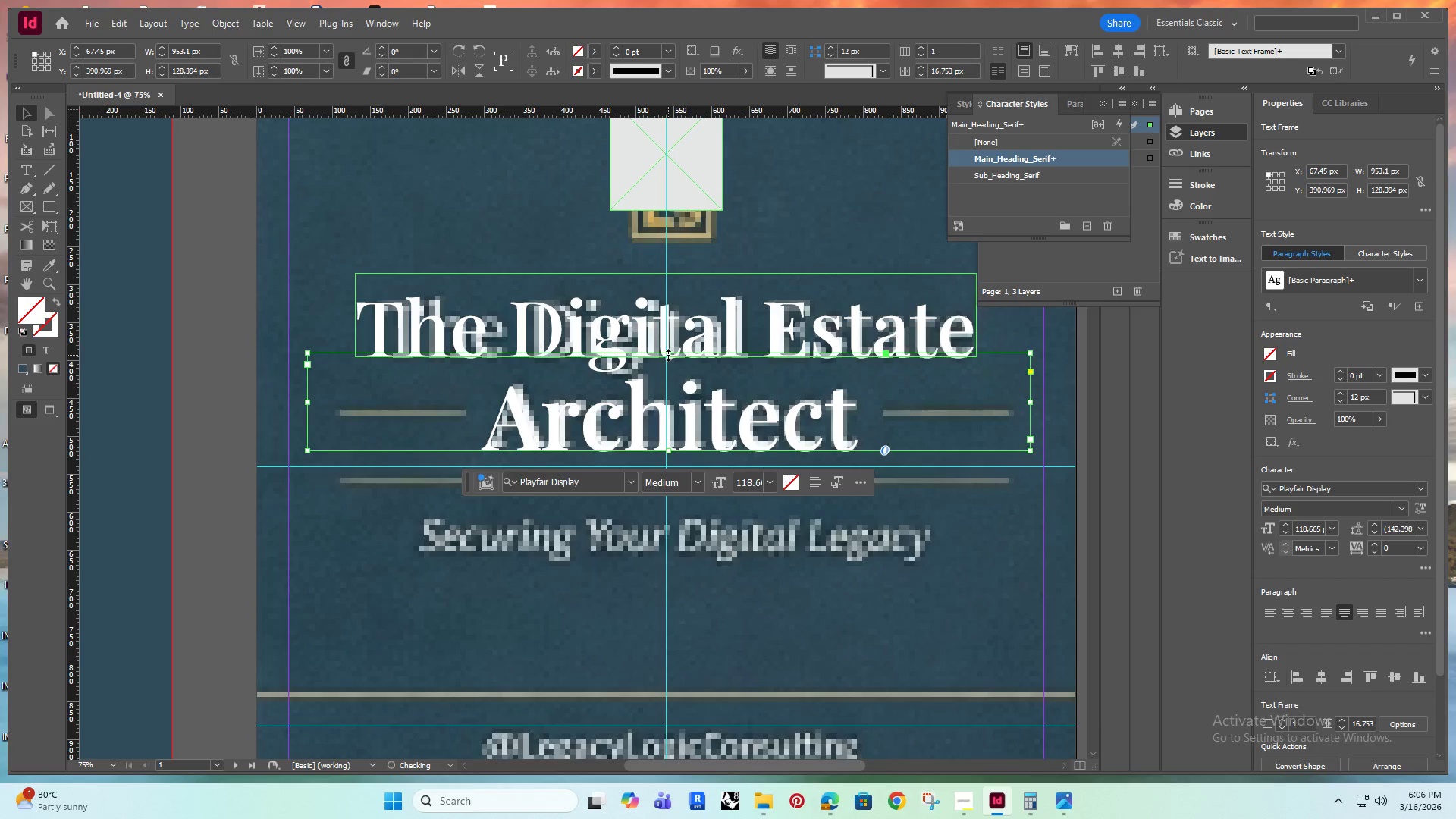 
key(ArrowRight)
 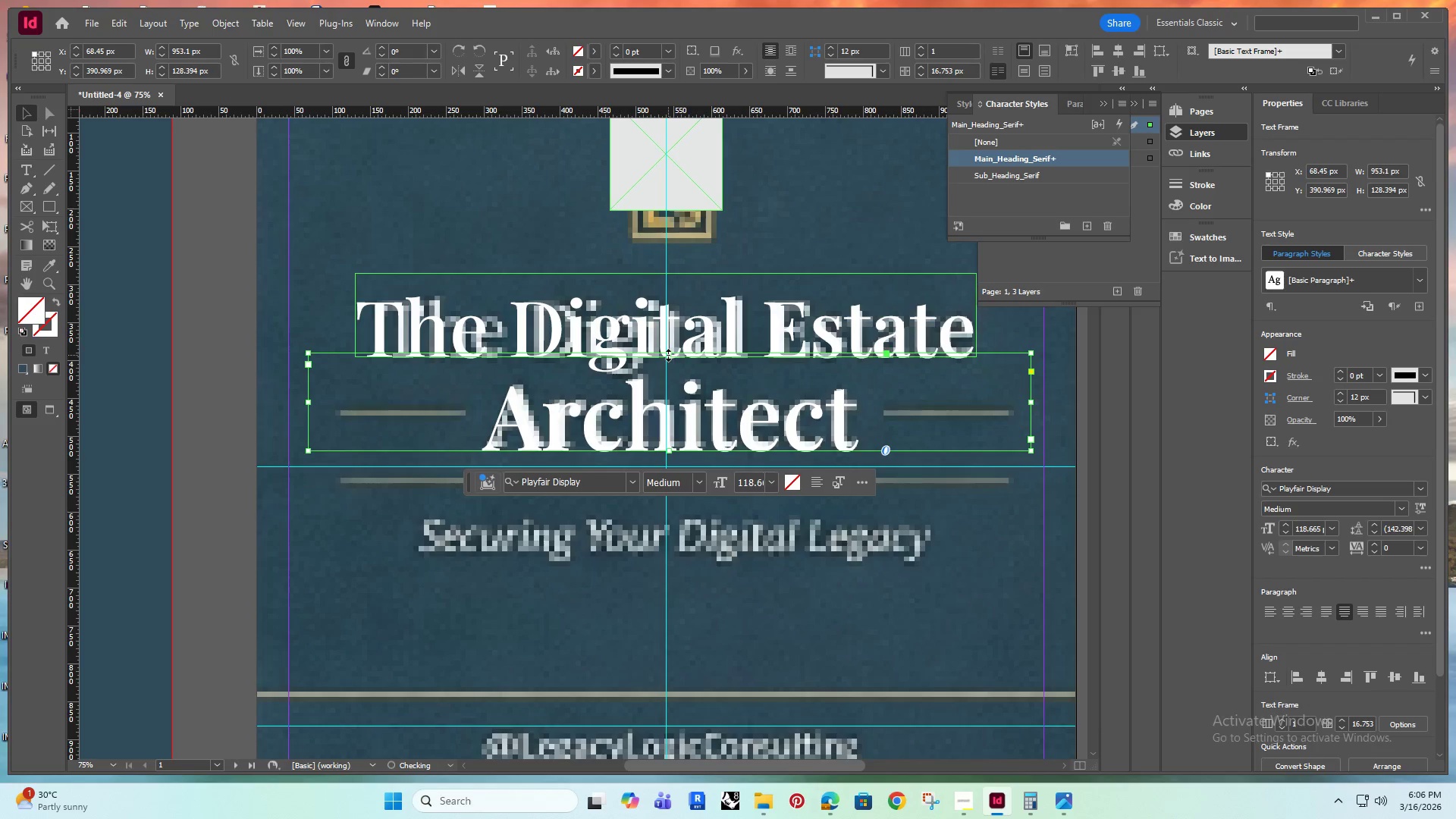 
key(ArrowRight)
 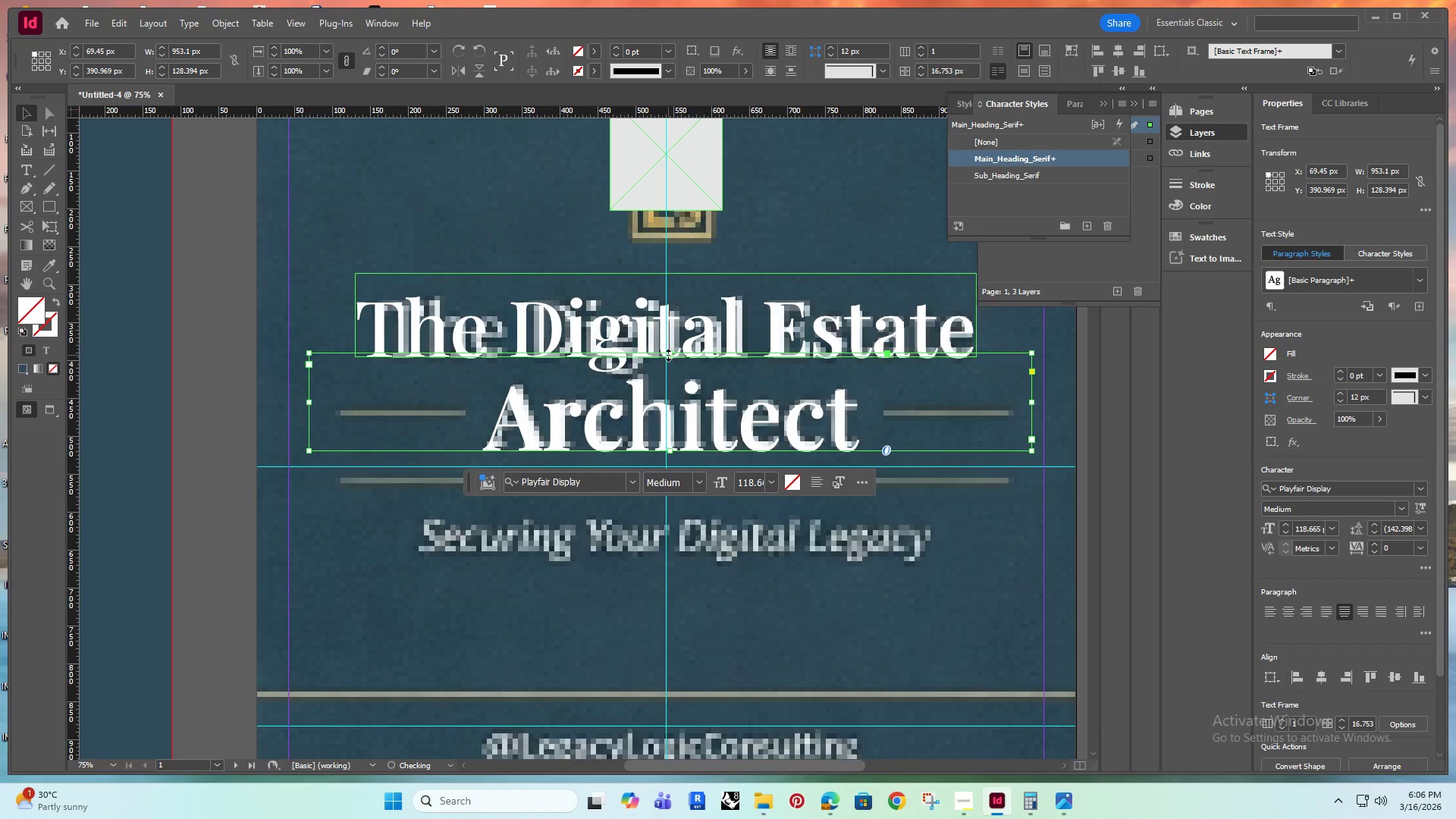 
key(ArrowRight)
 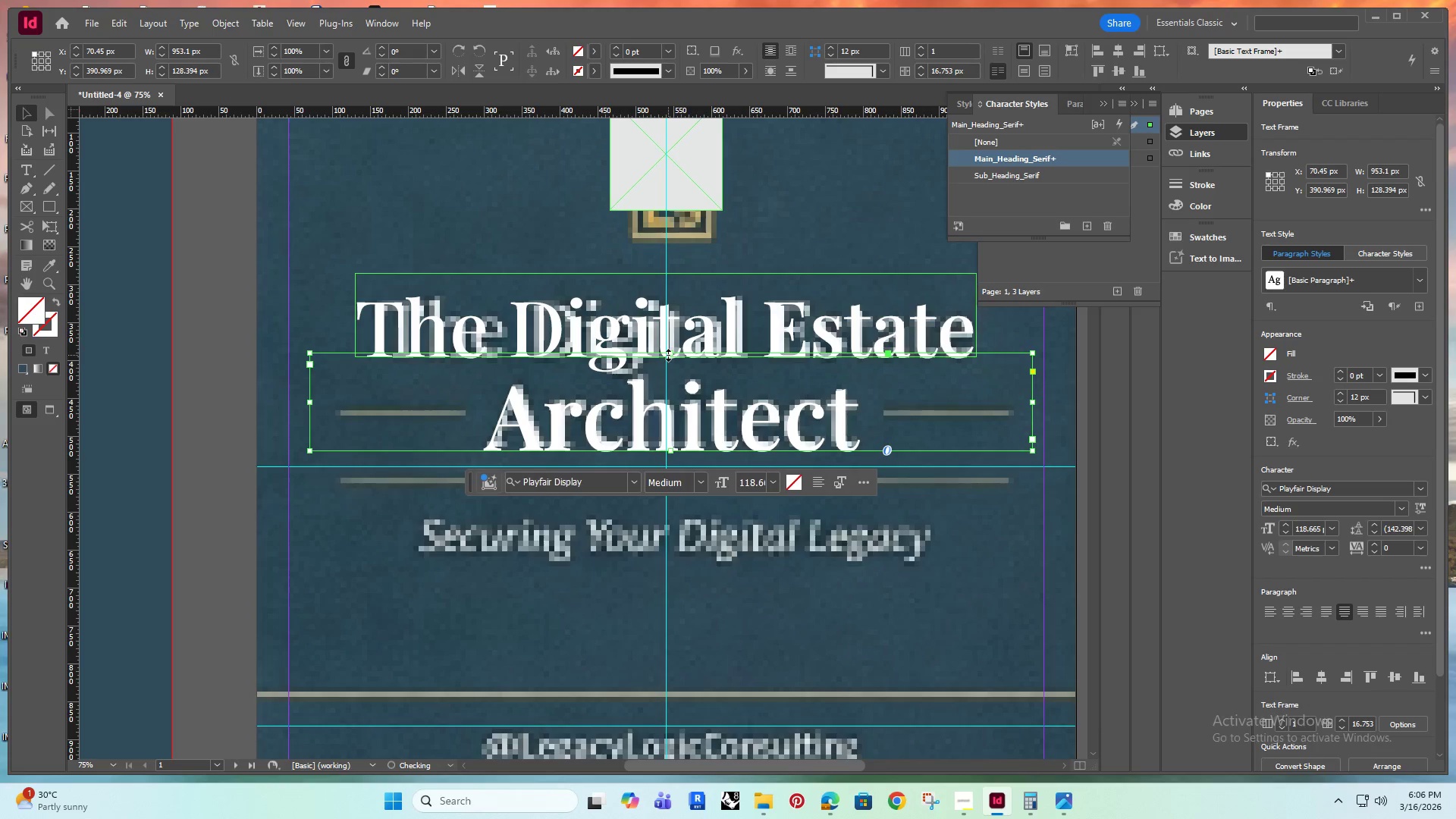 
key(ArrowUp)
 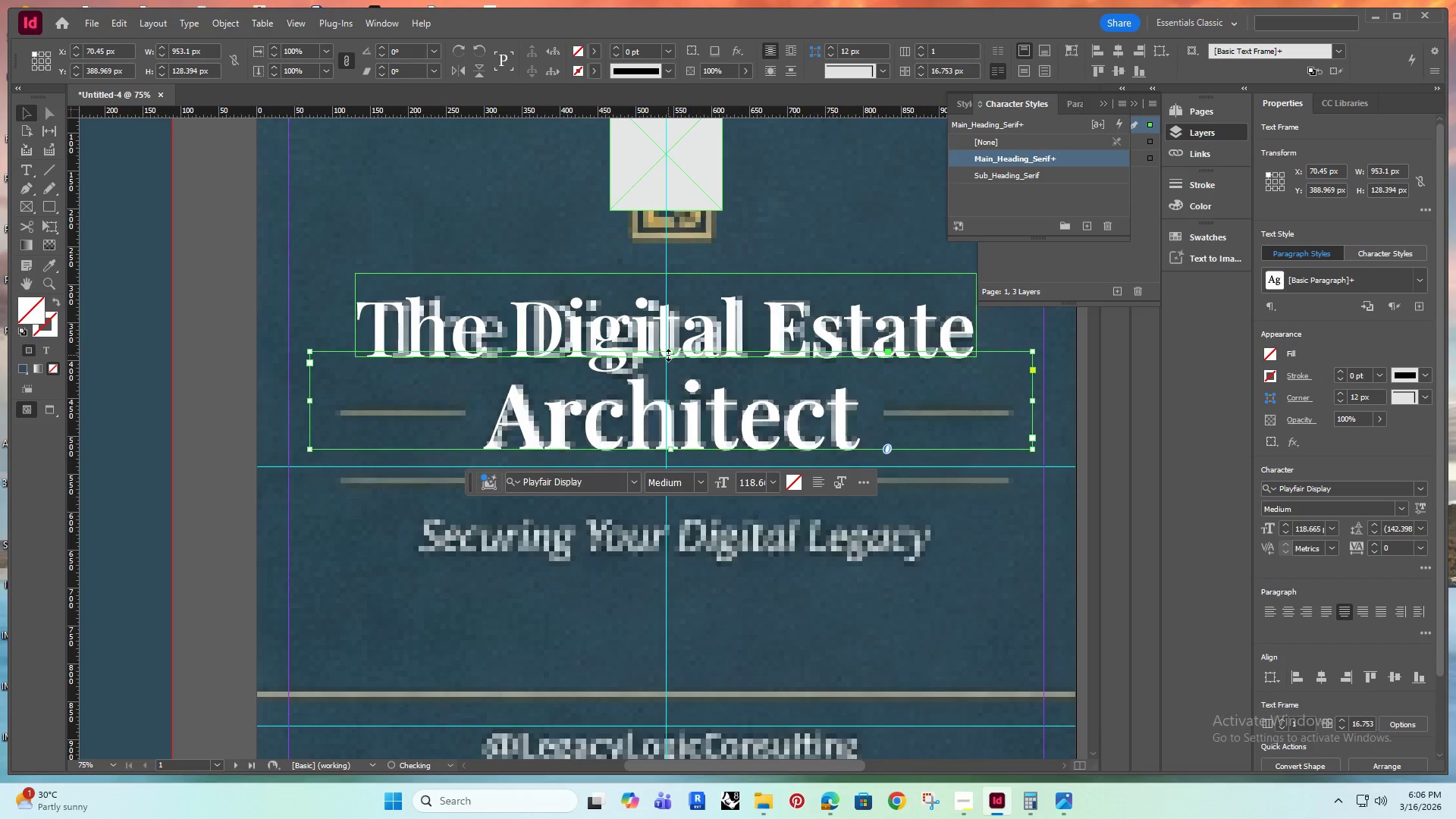 
key(ArrowUp)
 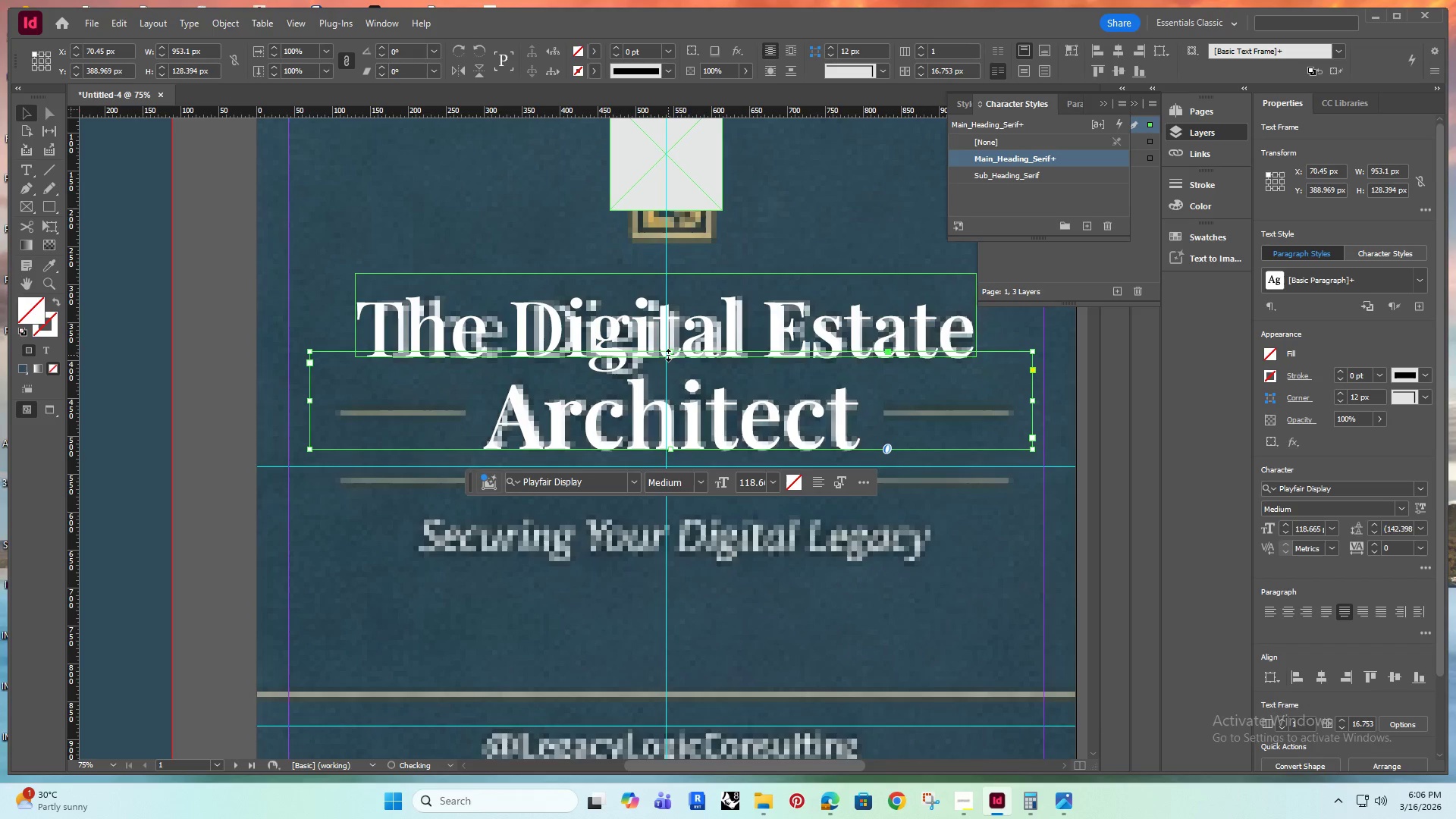 
key(ArrowUp)
 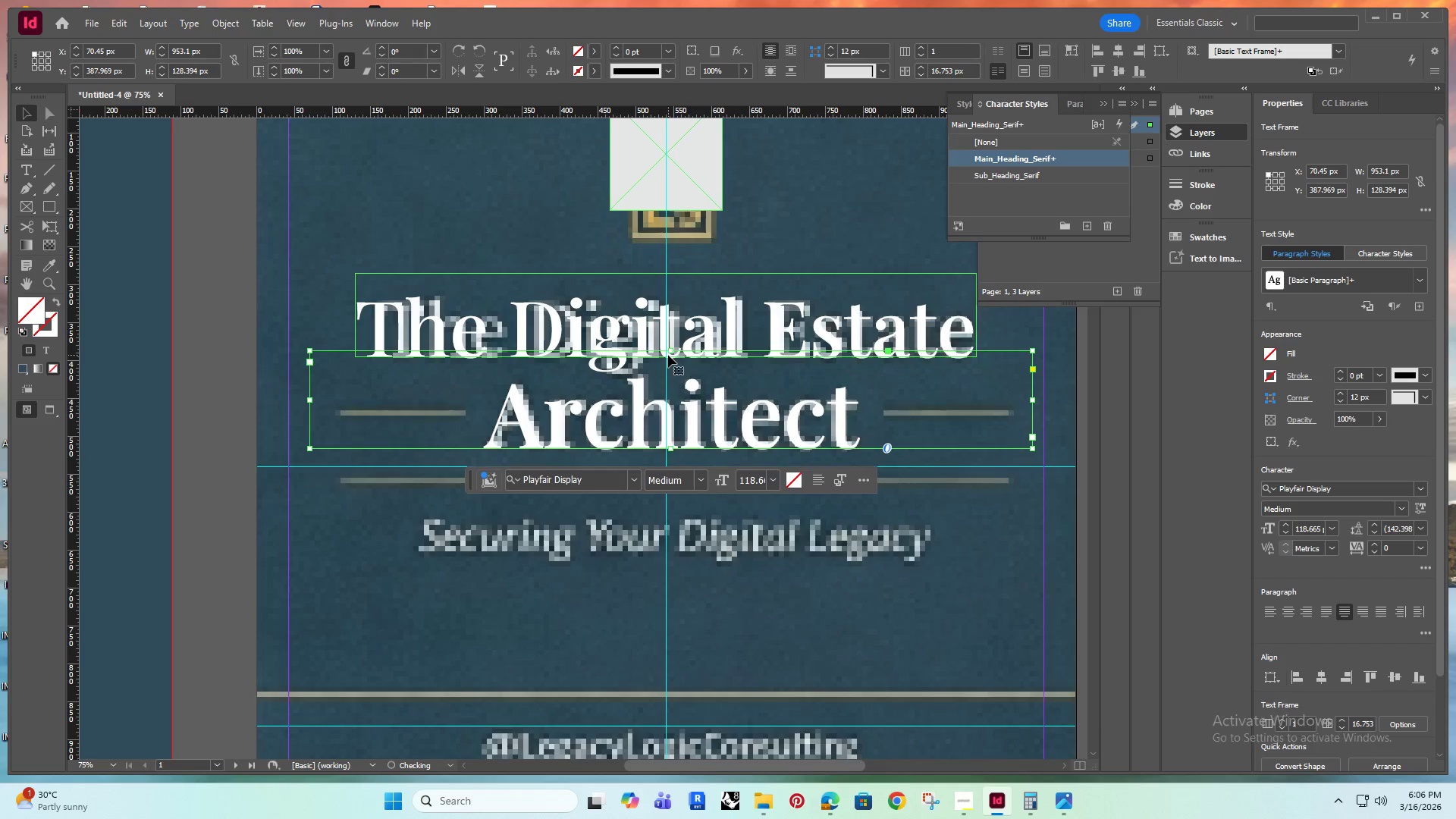 
key(ArrowUp)
 